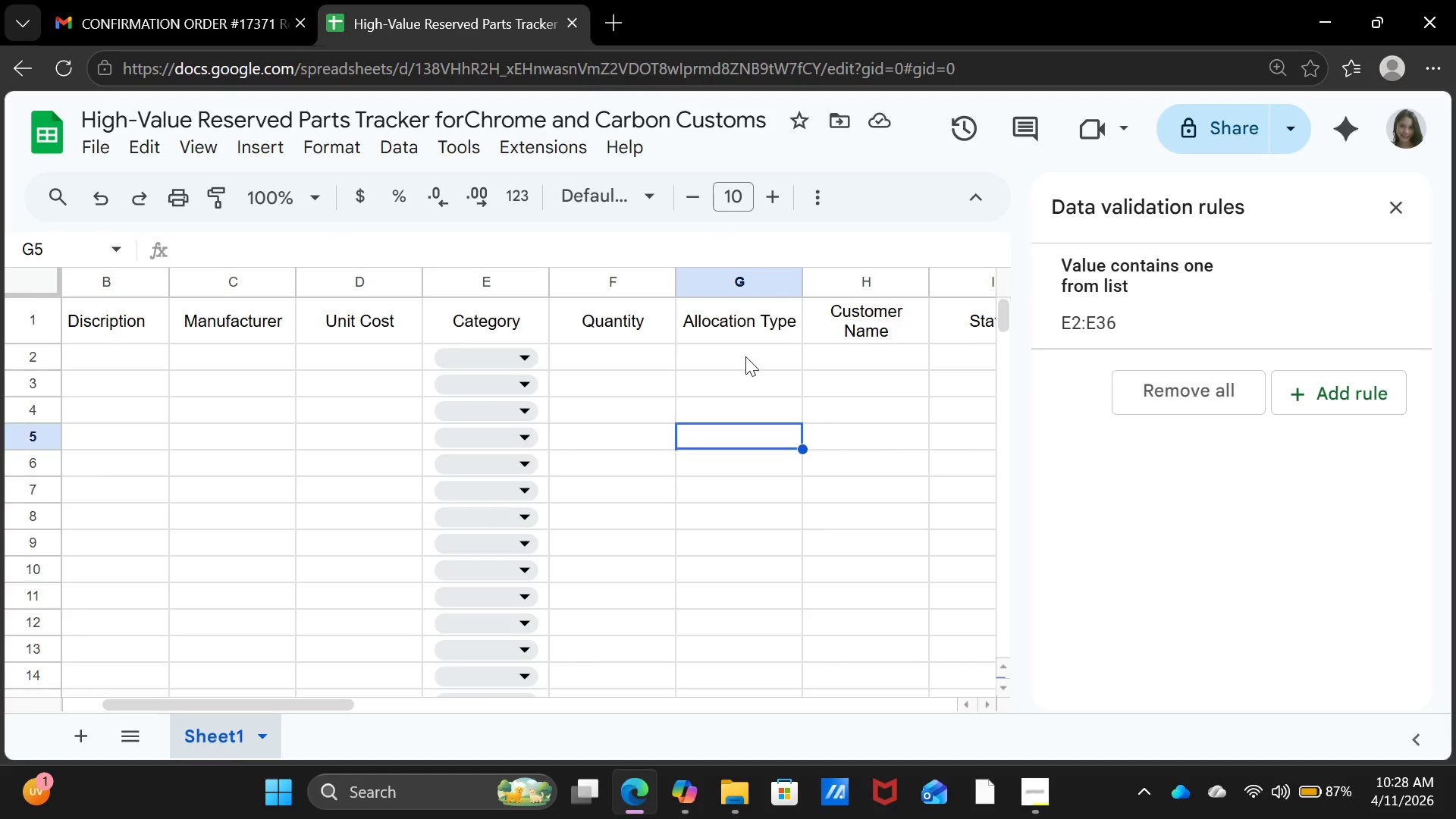 
left_click([745, 356])
 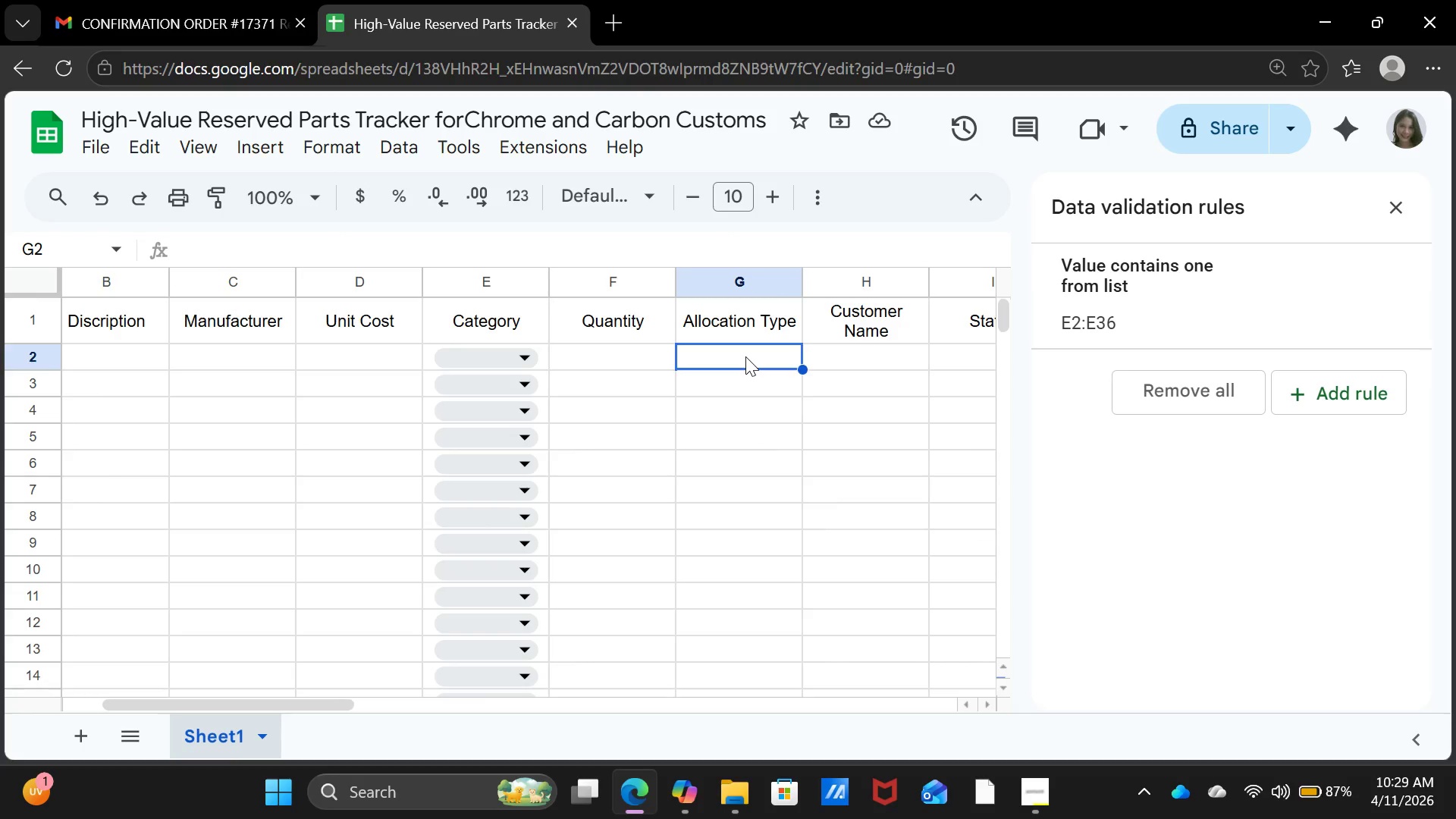 
key(Shift+ArrowDown)
 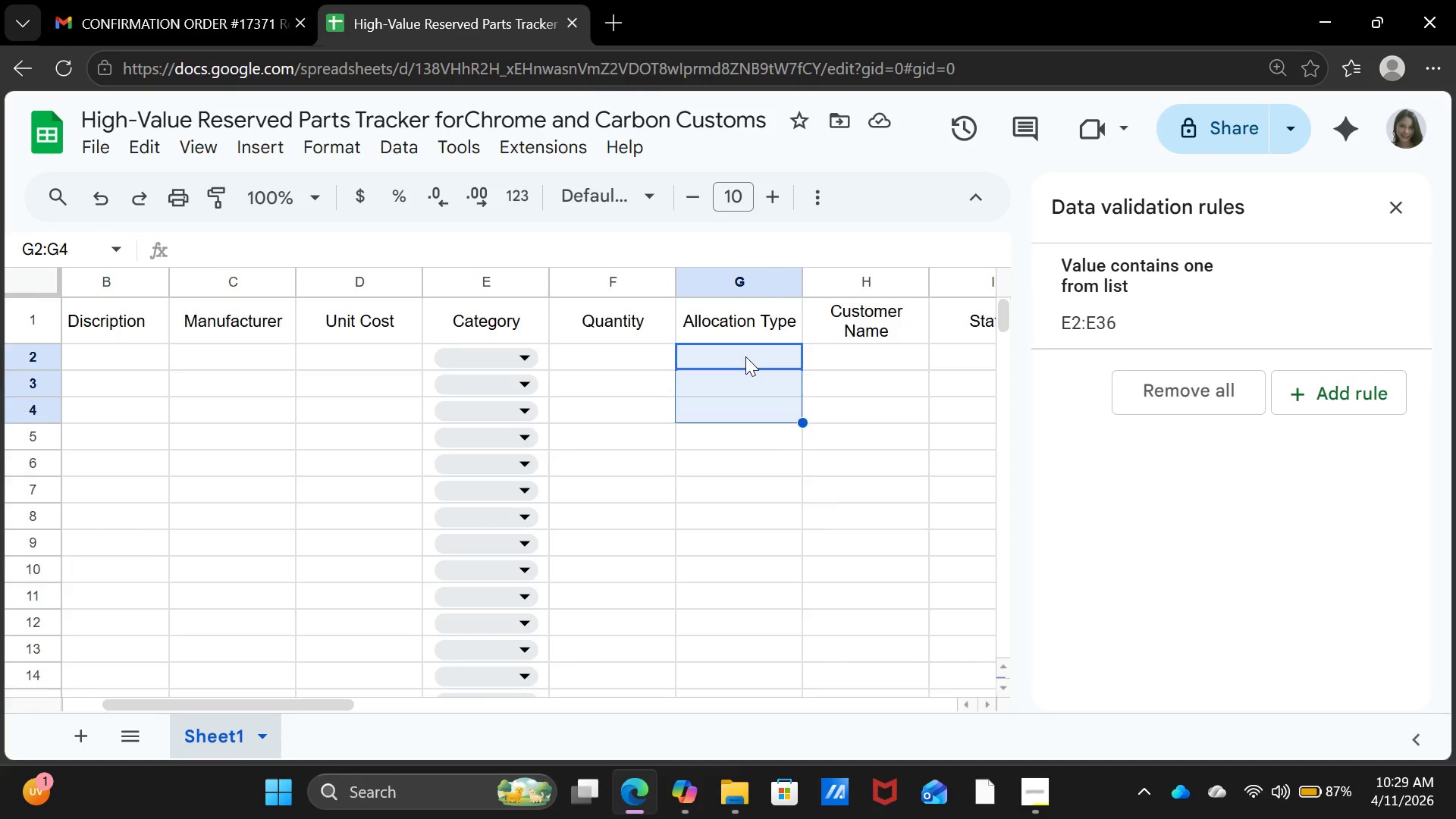 
key(Shift+ArrowDown)
 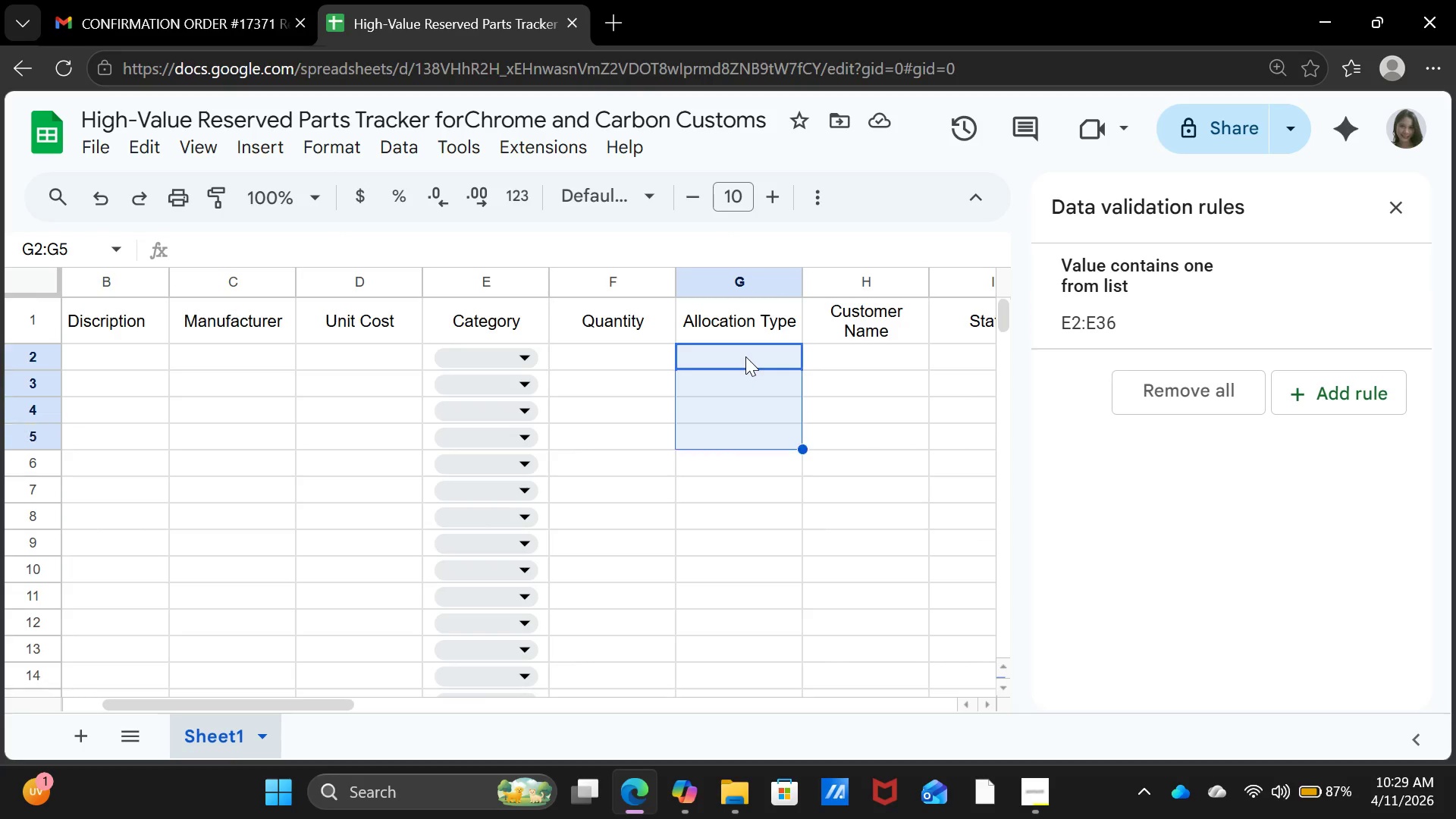 
key(Shift+ArrowDown)
 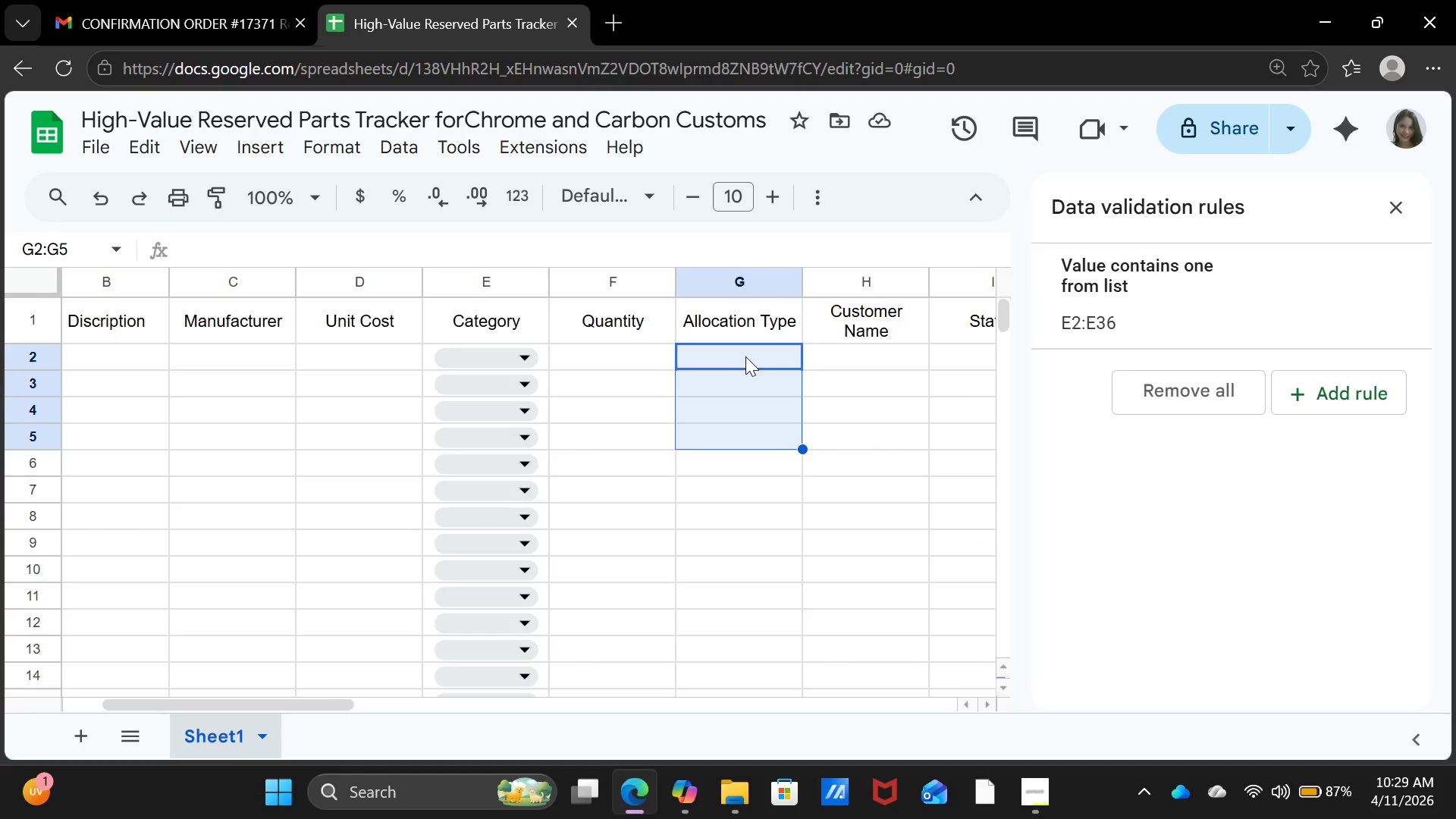 
key(Shift+ArrowDown)
 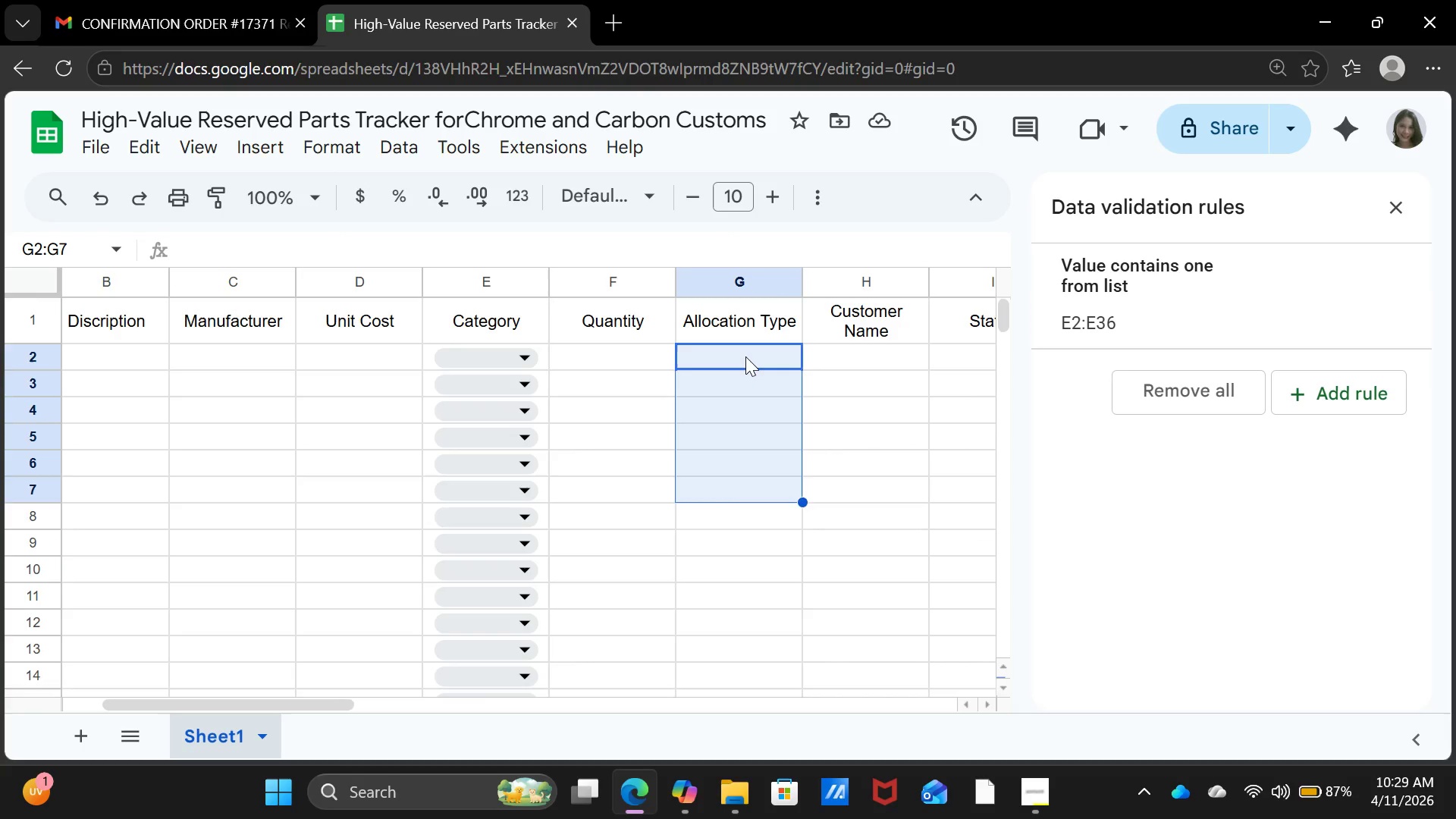 
key(Shift+ArrowDown)
 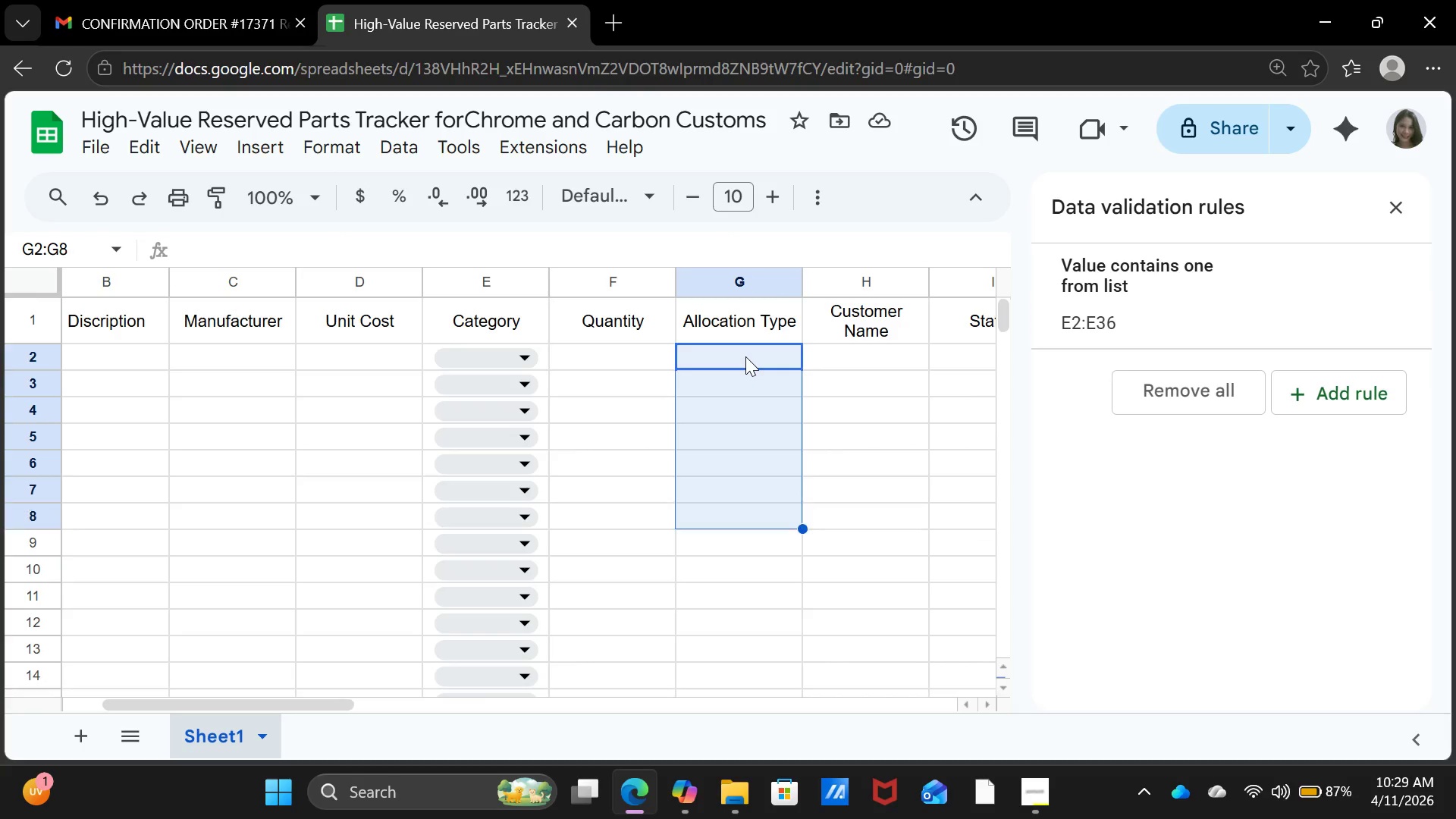 
key(Shift+ArrowDown)
 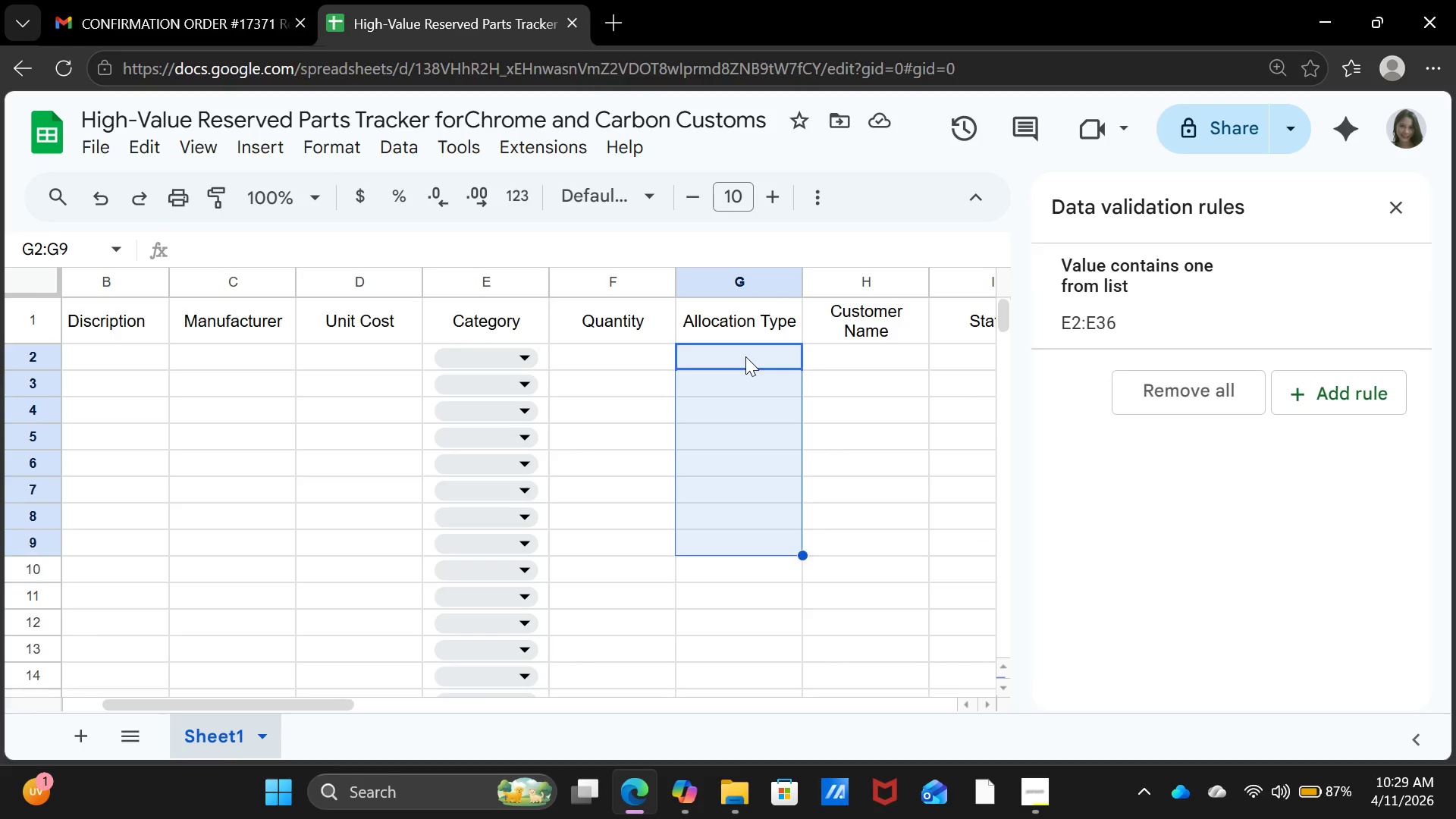 
key(Shift+ArrowDown)
 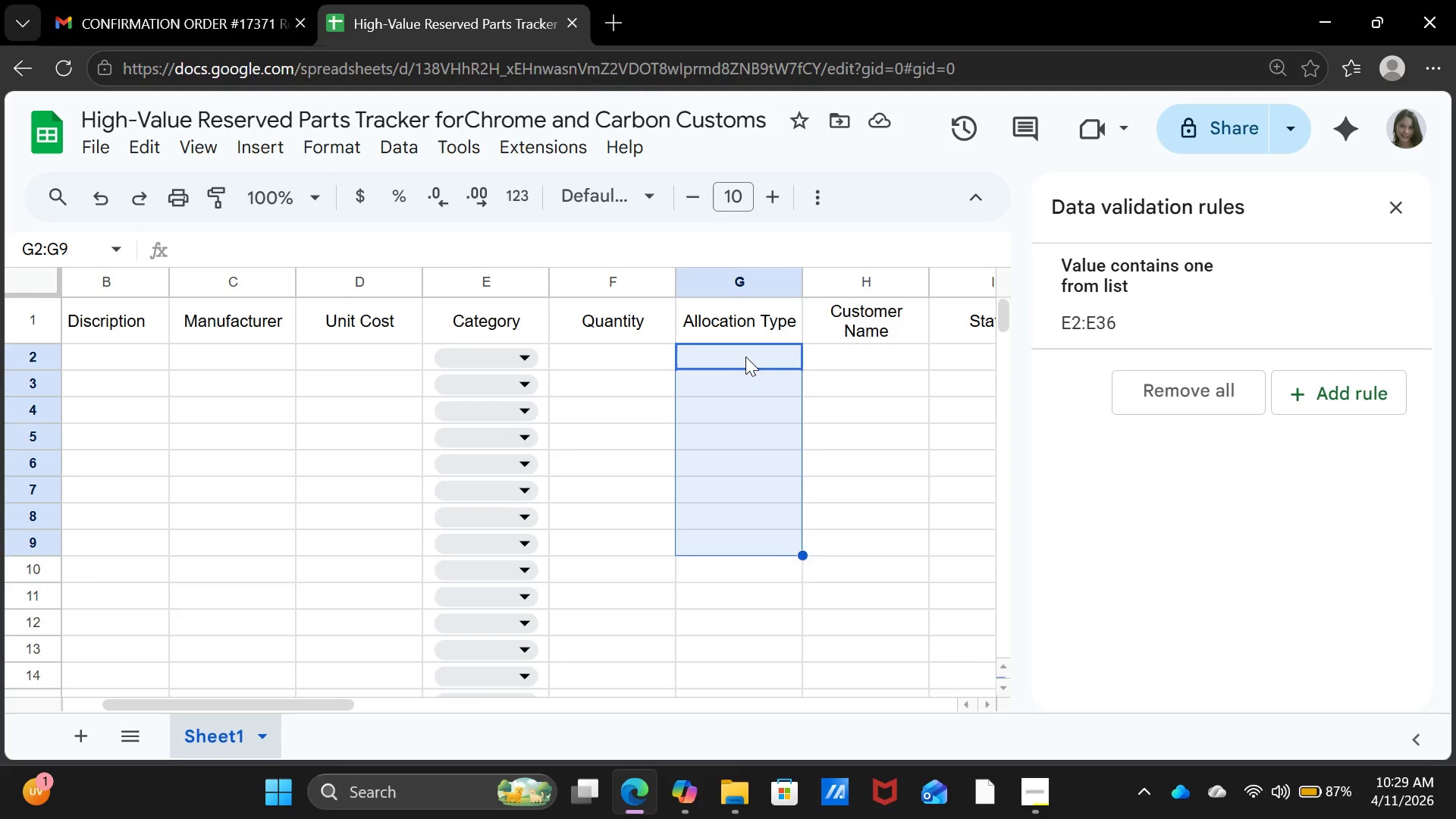 
key(Shift+ArrowDown)
 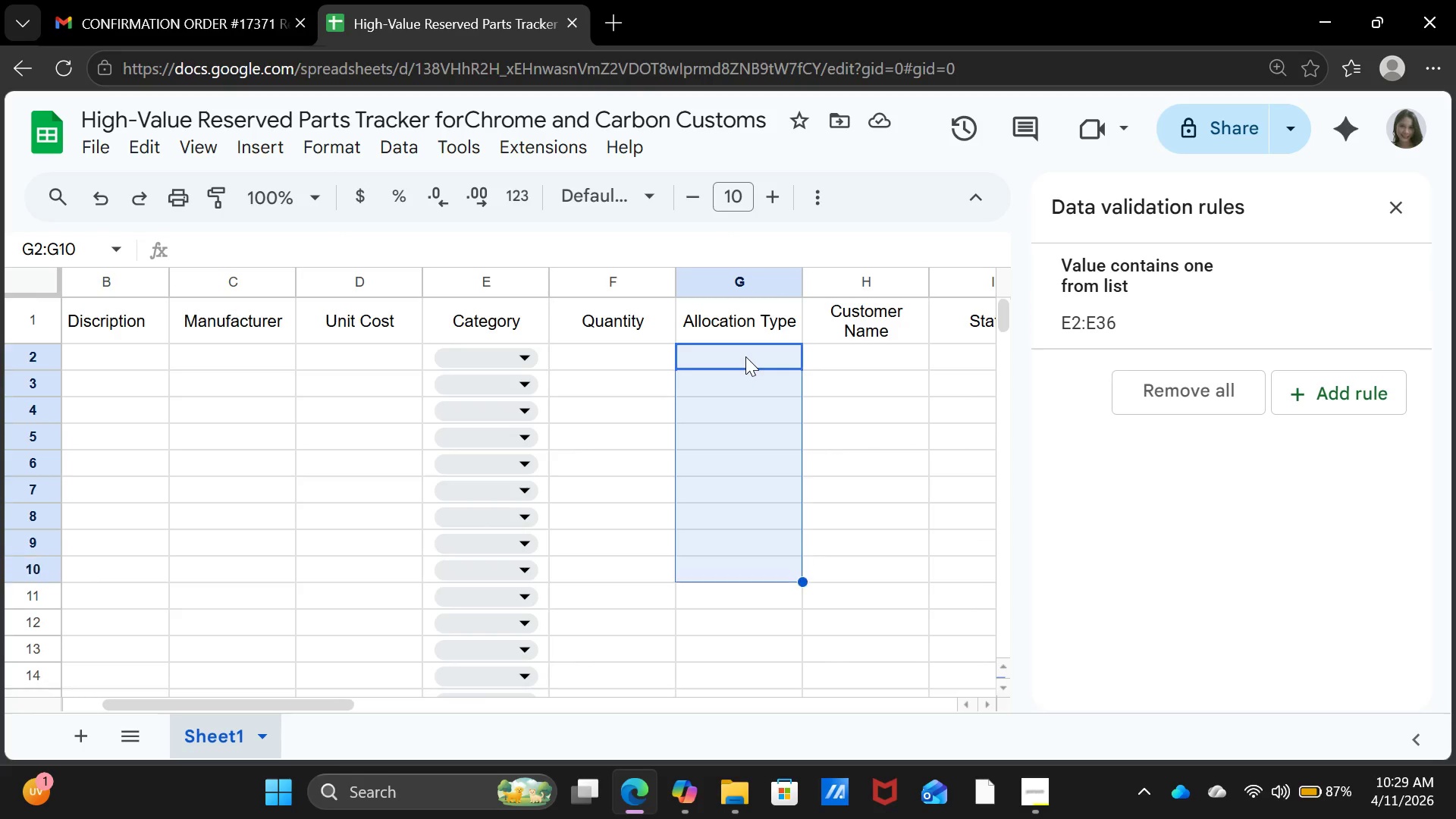 
key(Shift+ArrowDown)
 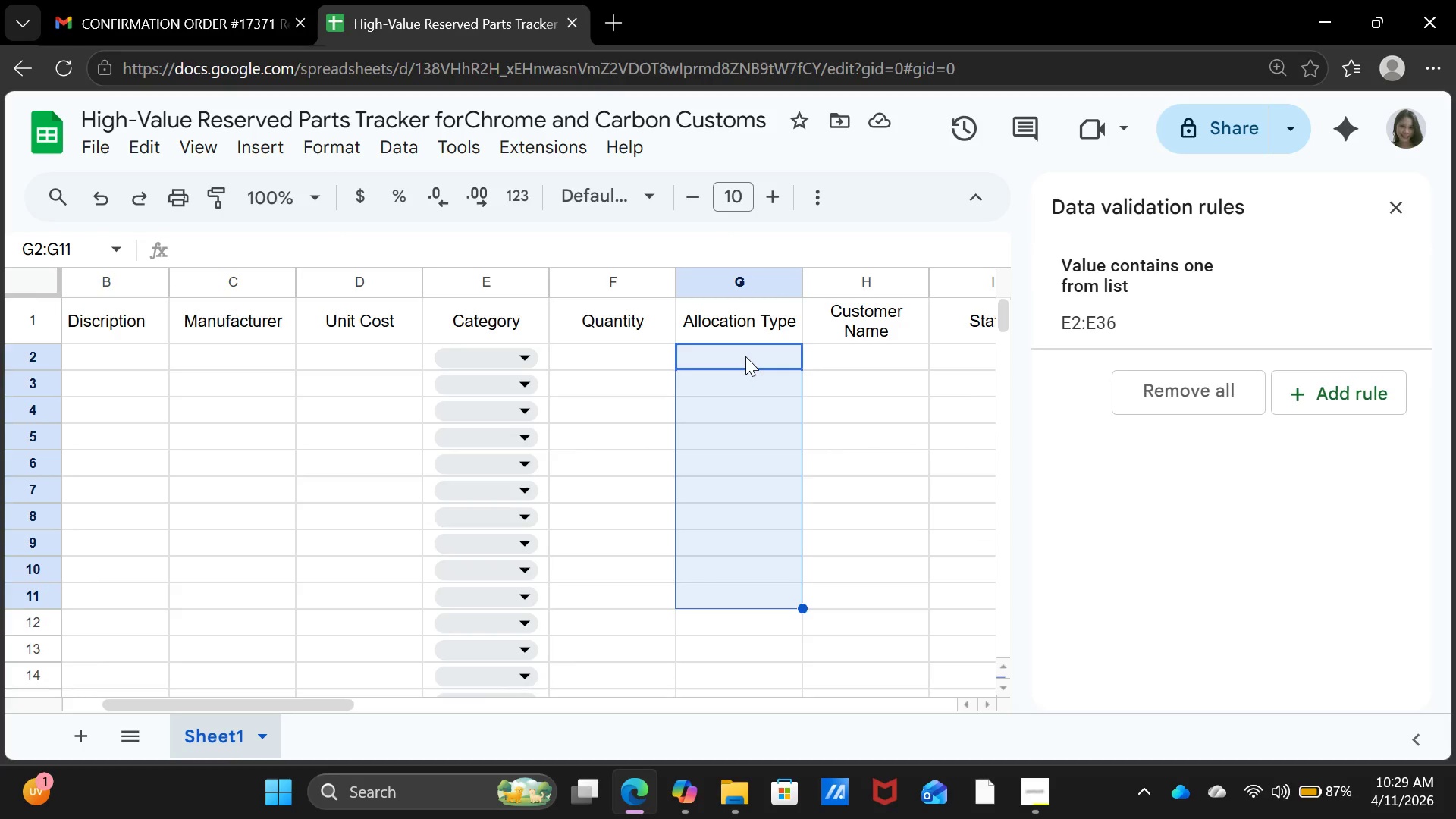 
key(Shift+ArrowDown)
 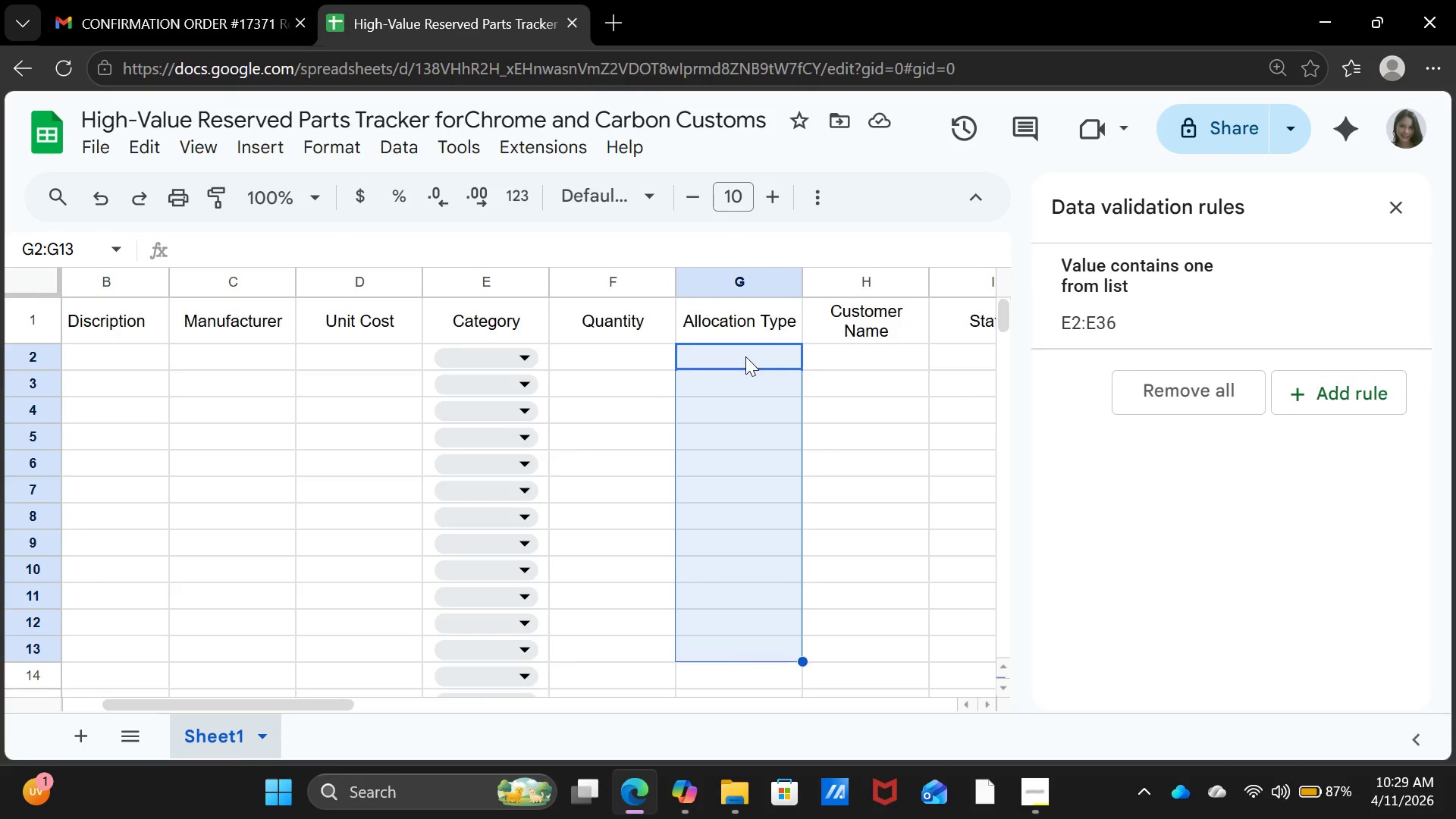 
key(Shift+ArrowDown)
 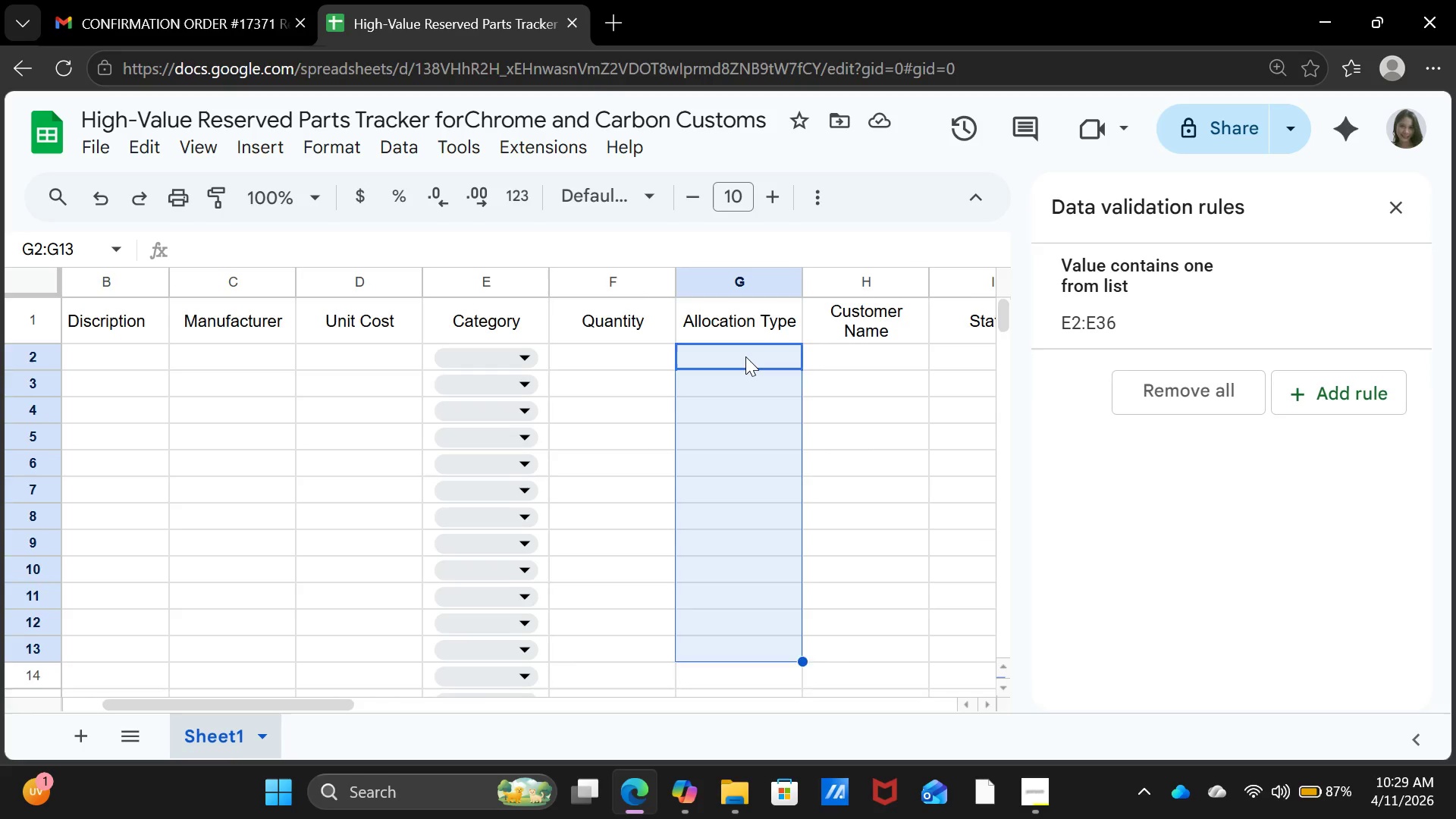 
key(Shift+ArrowDown)
 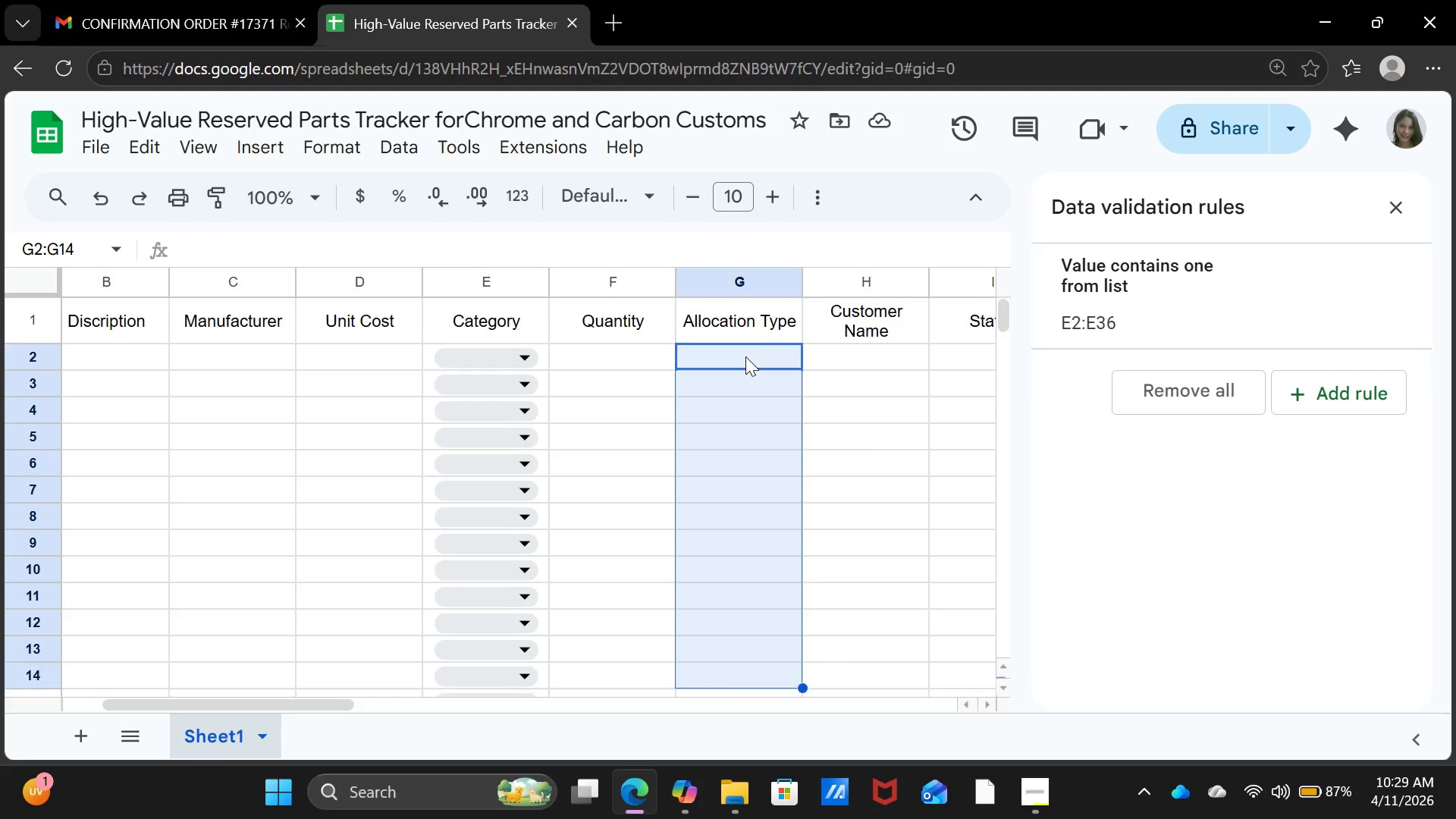 
key(Shift+ArrowDown)
 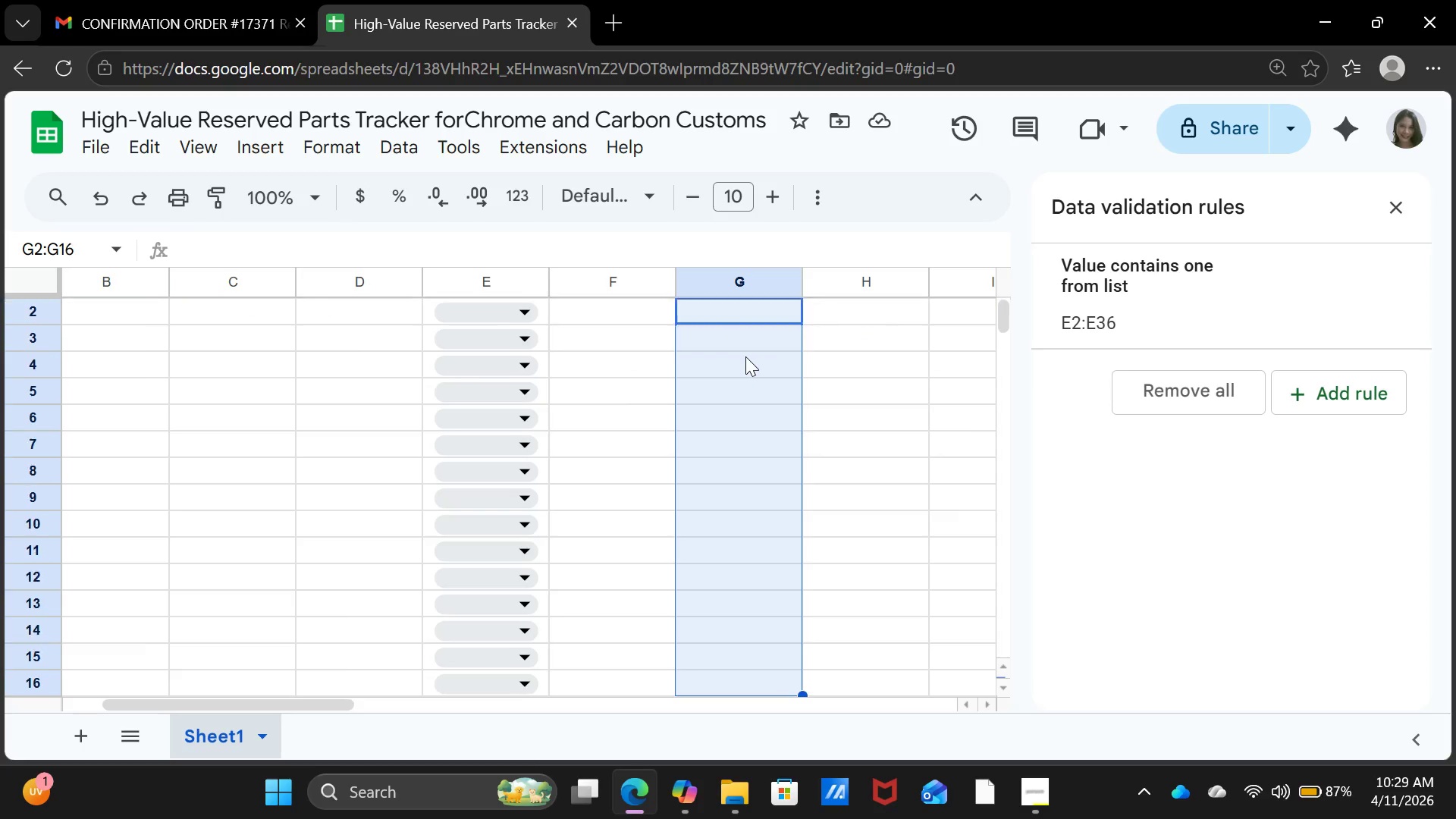 
key(Shift+ArrowDown)
 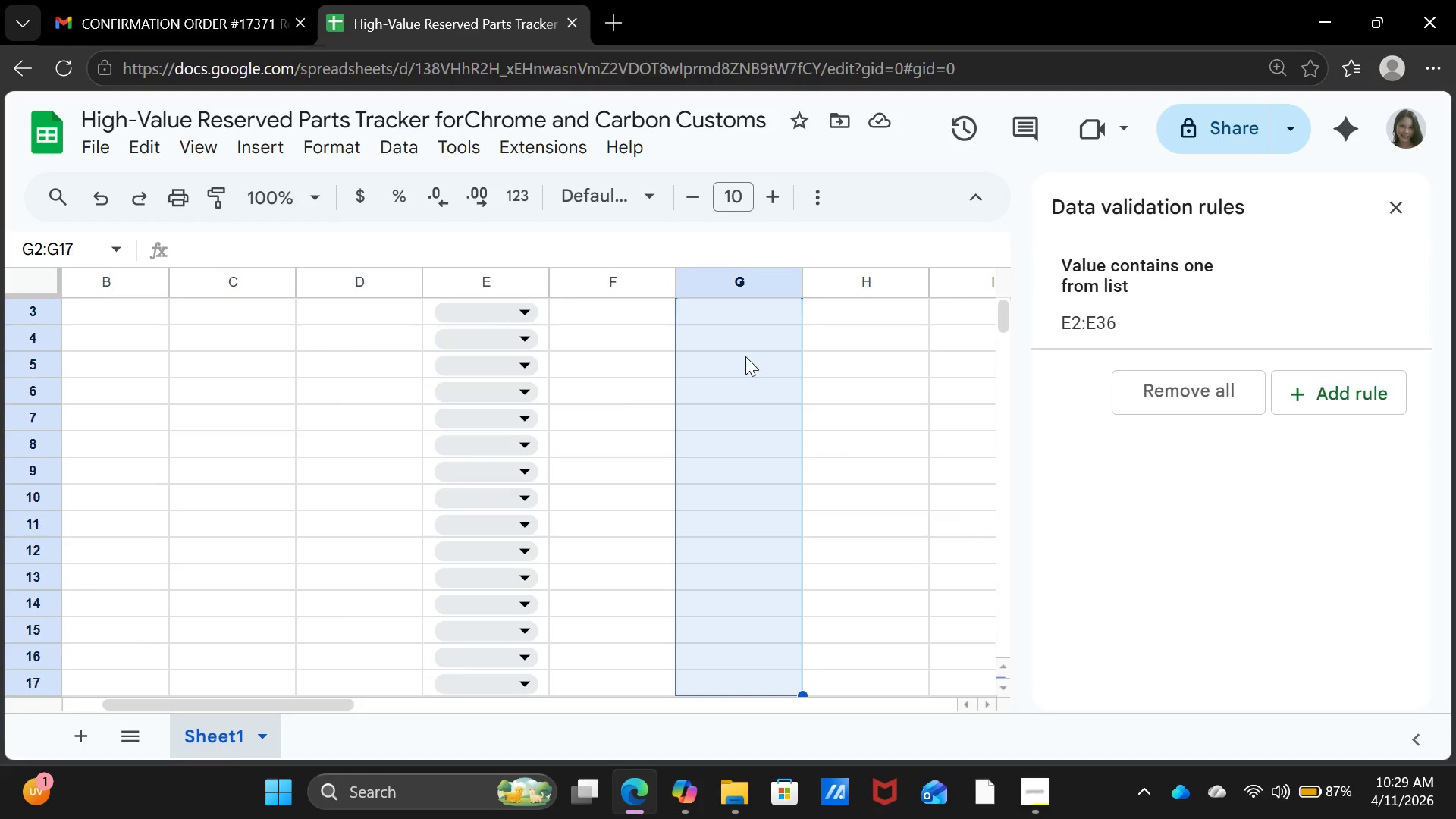 
key(Shift+ArrowDown)
 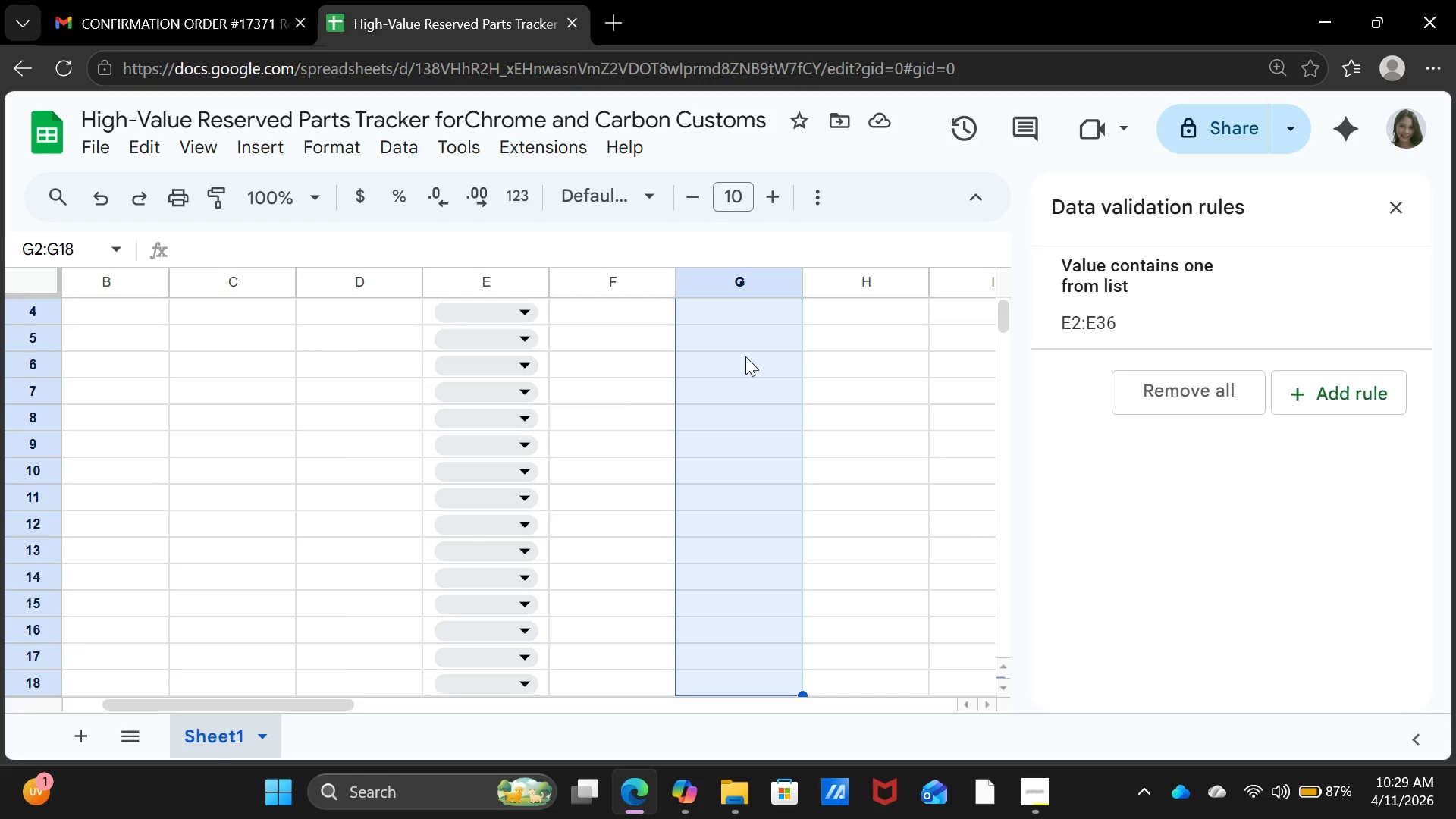 
key(Shift+ArrowDown)
 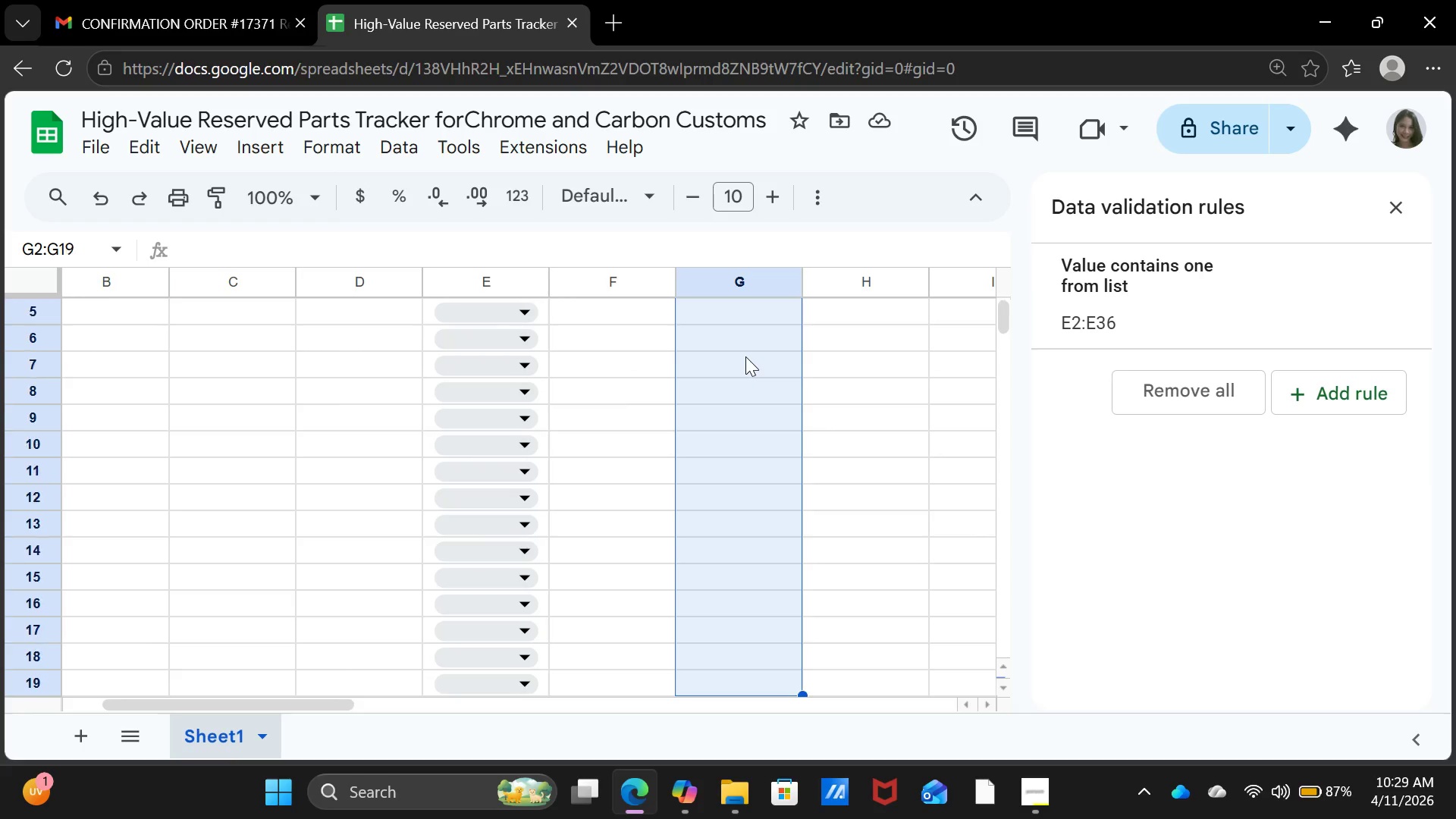 
key(Shift+ArrowDown)
 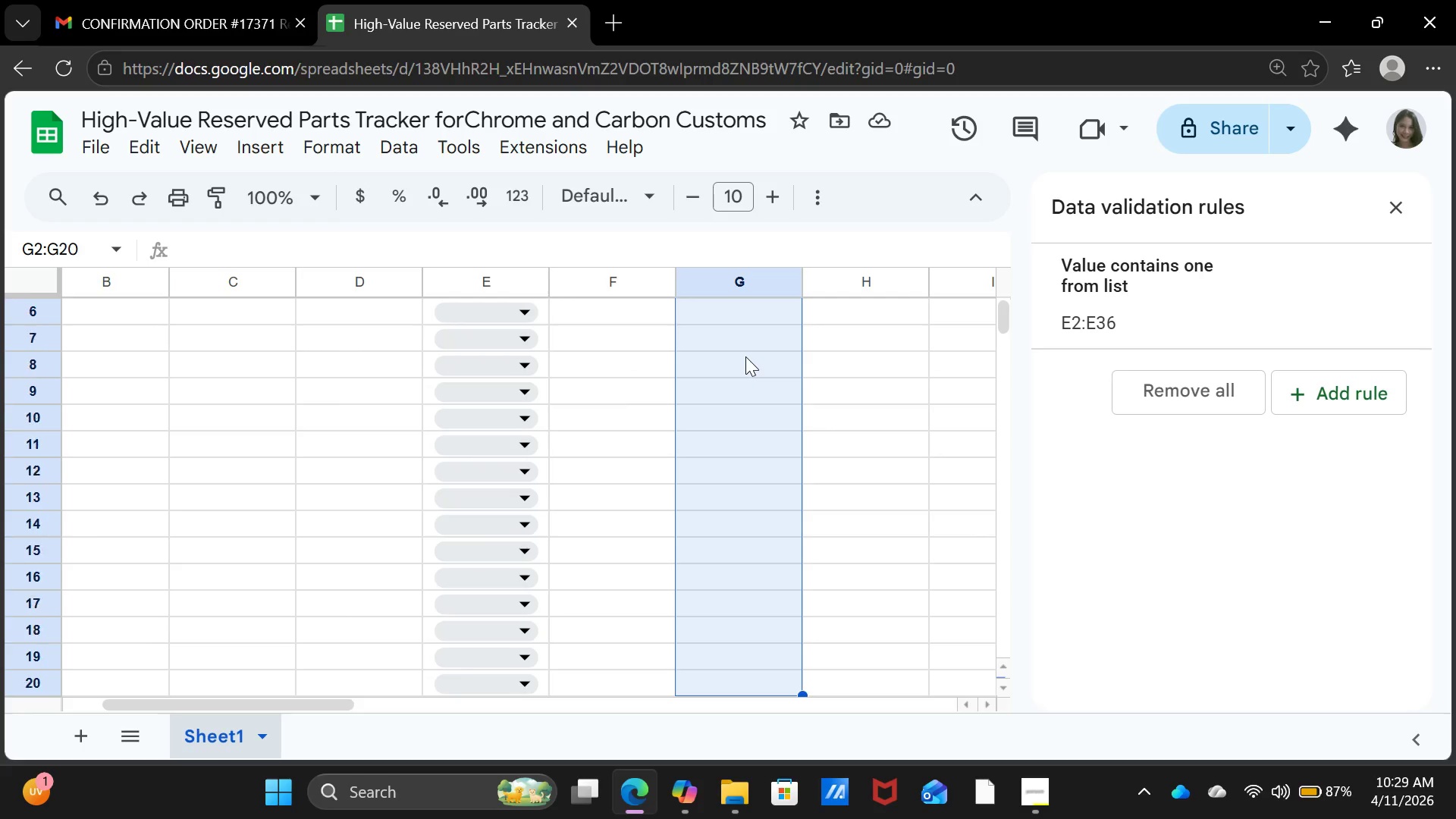 
key(Shift+ArrowDown)
 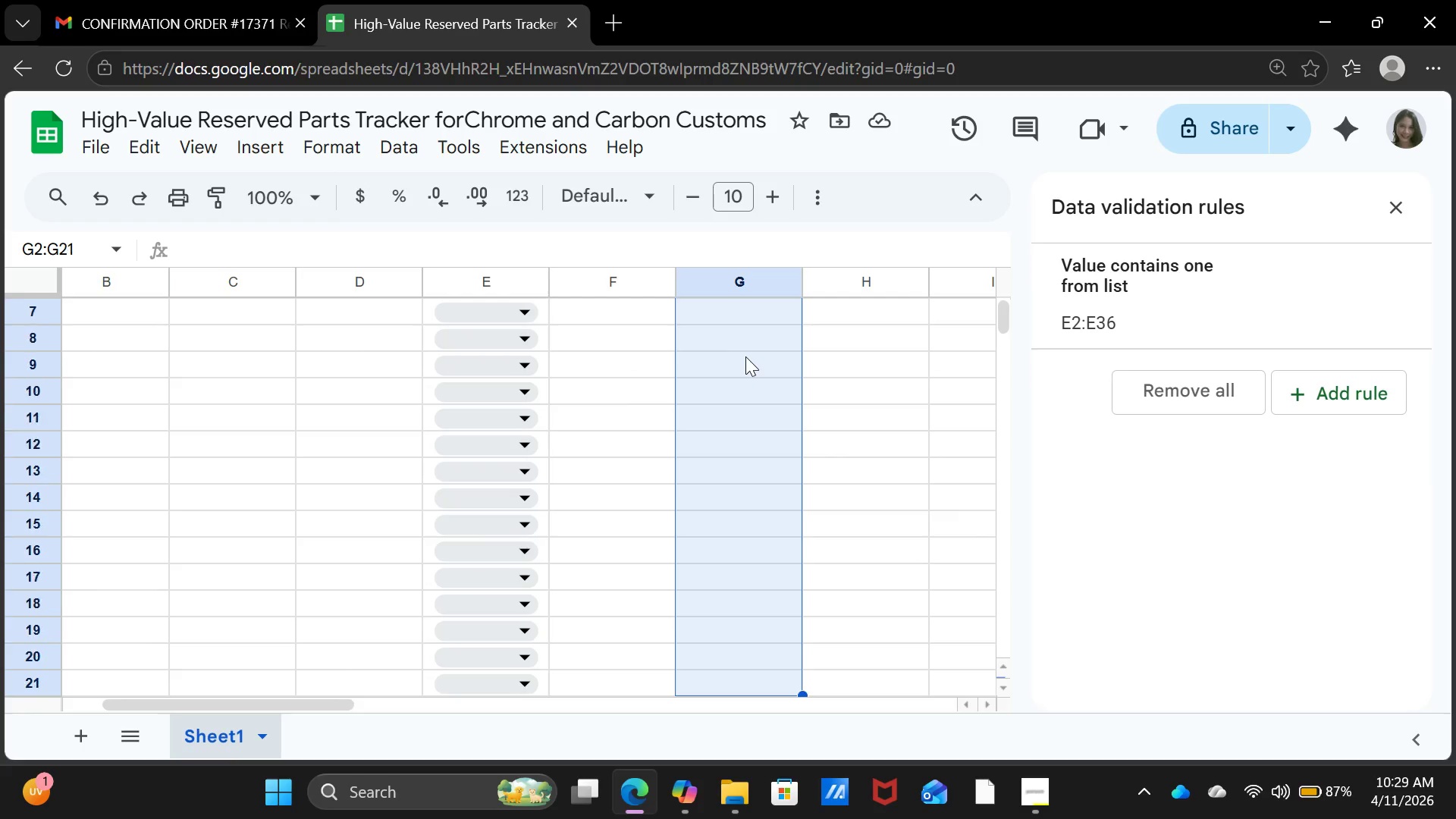 
key(Shift+ArrowDown)
 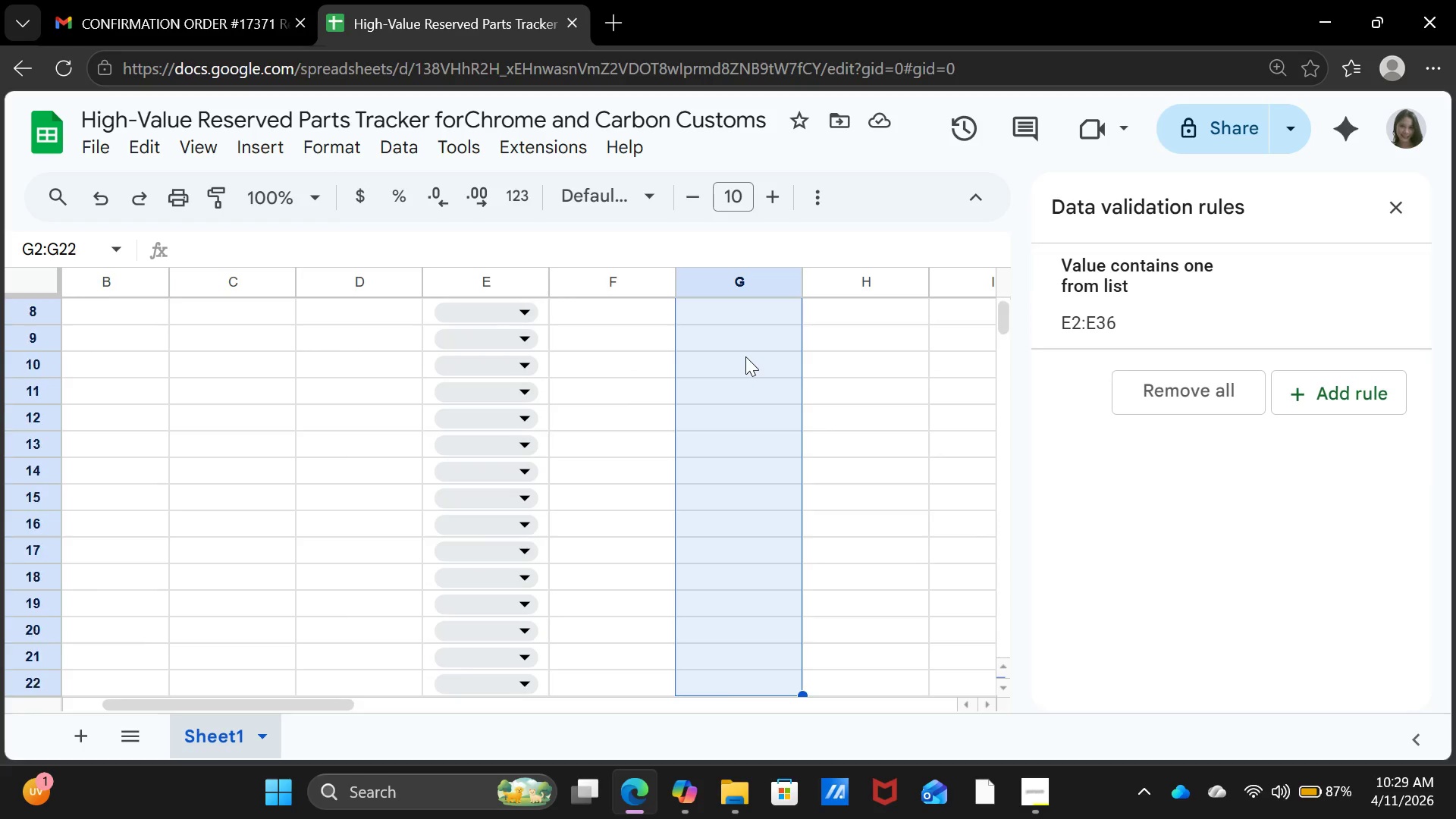 
key(Shift+ArrowDown)
 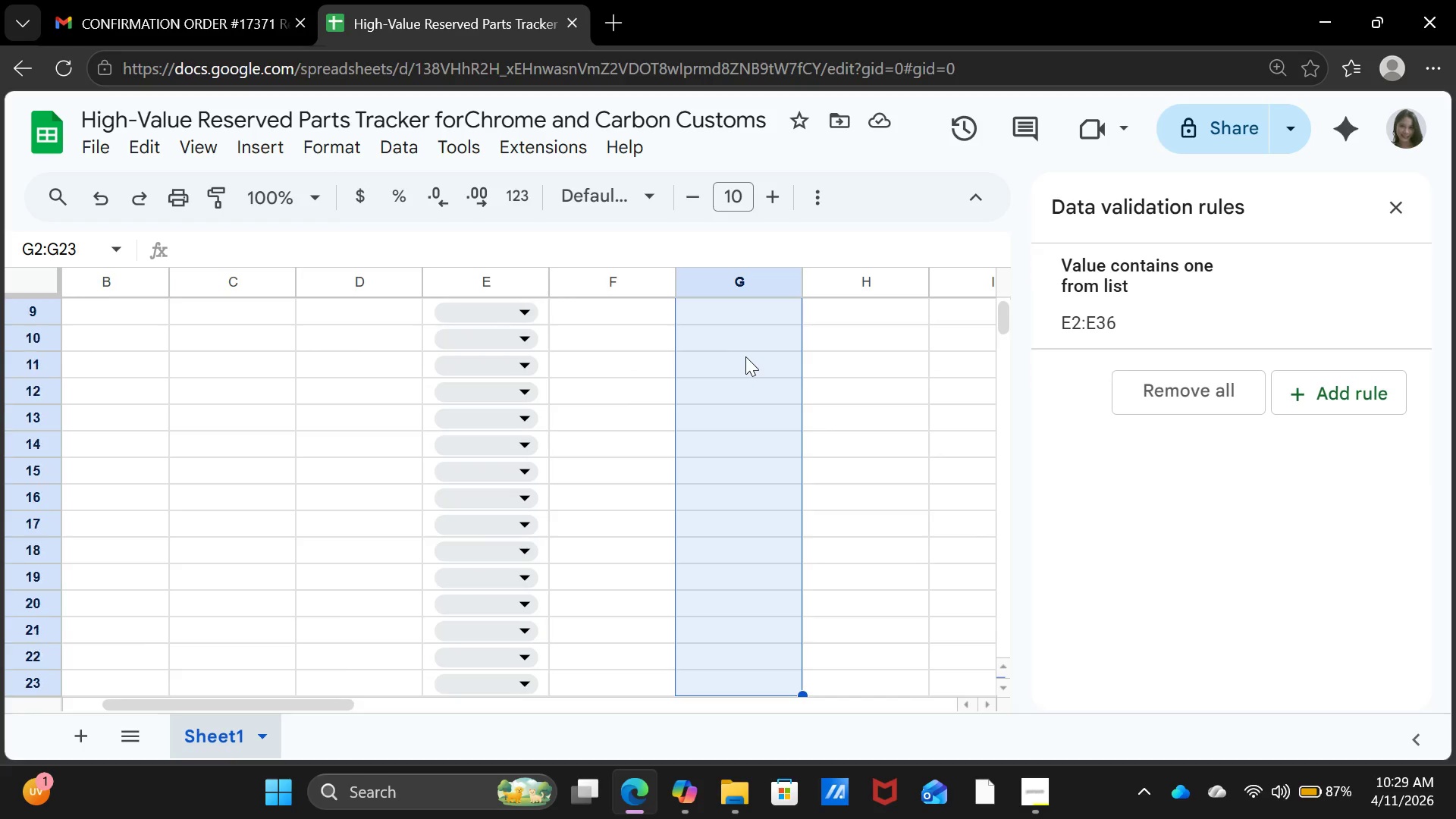 
key(Shift+ArrowDown)
 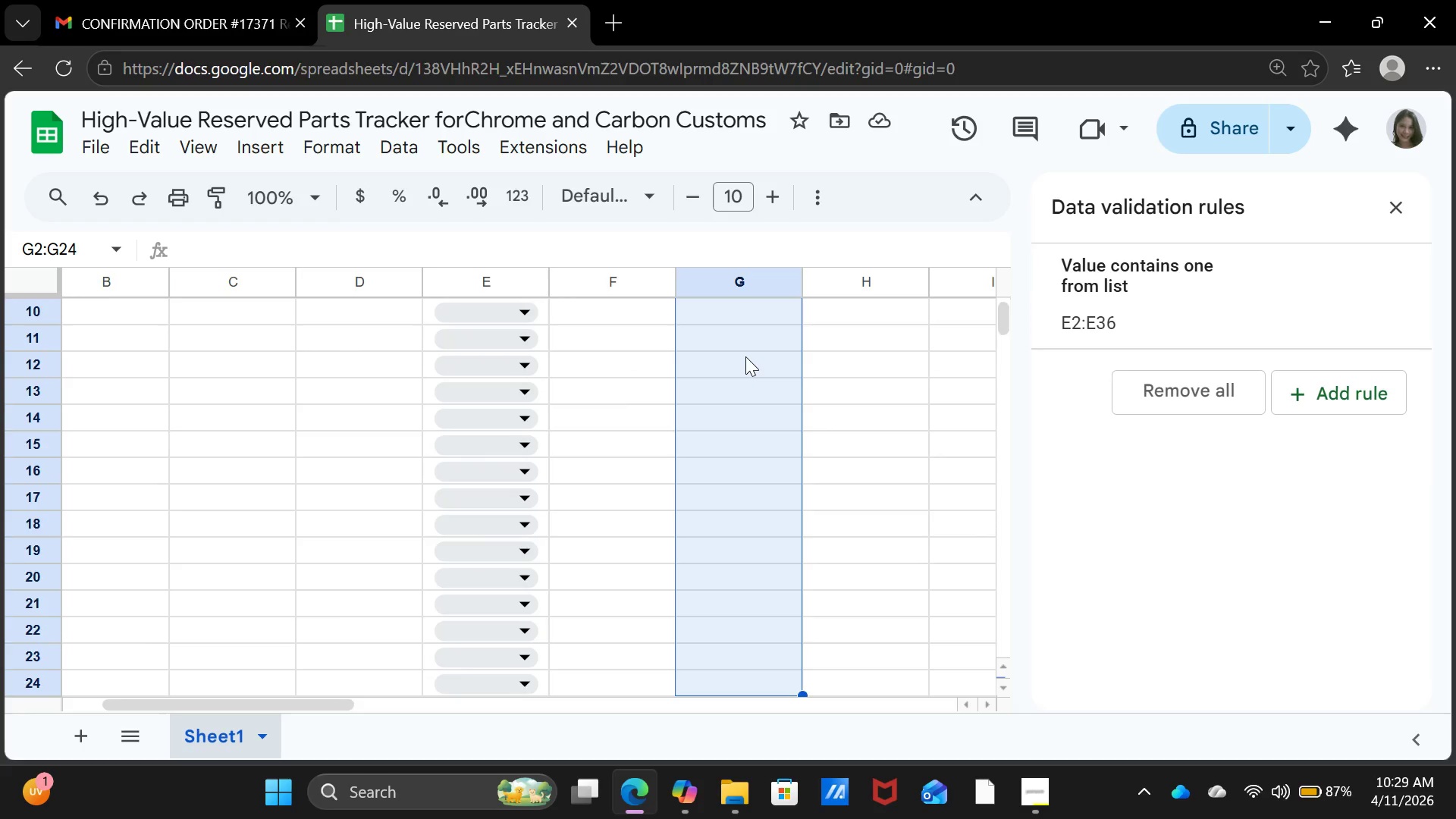 
key(Shift+ArrowDown)
 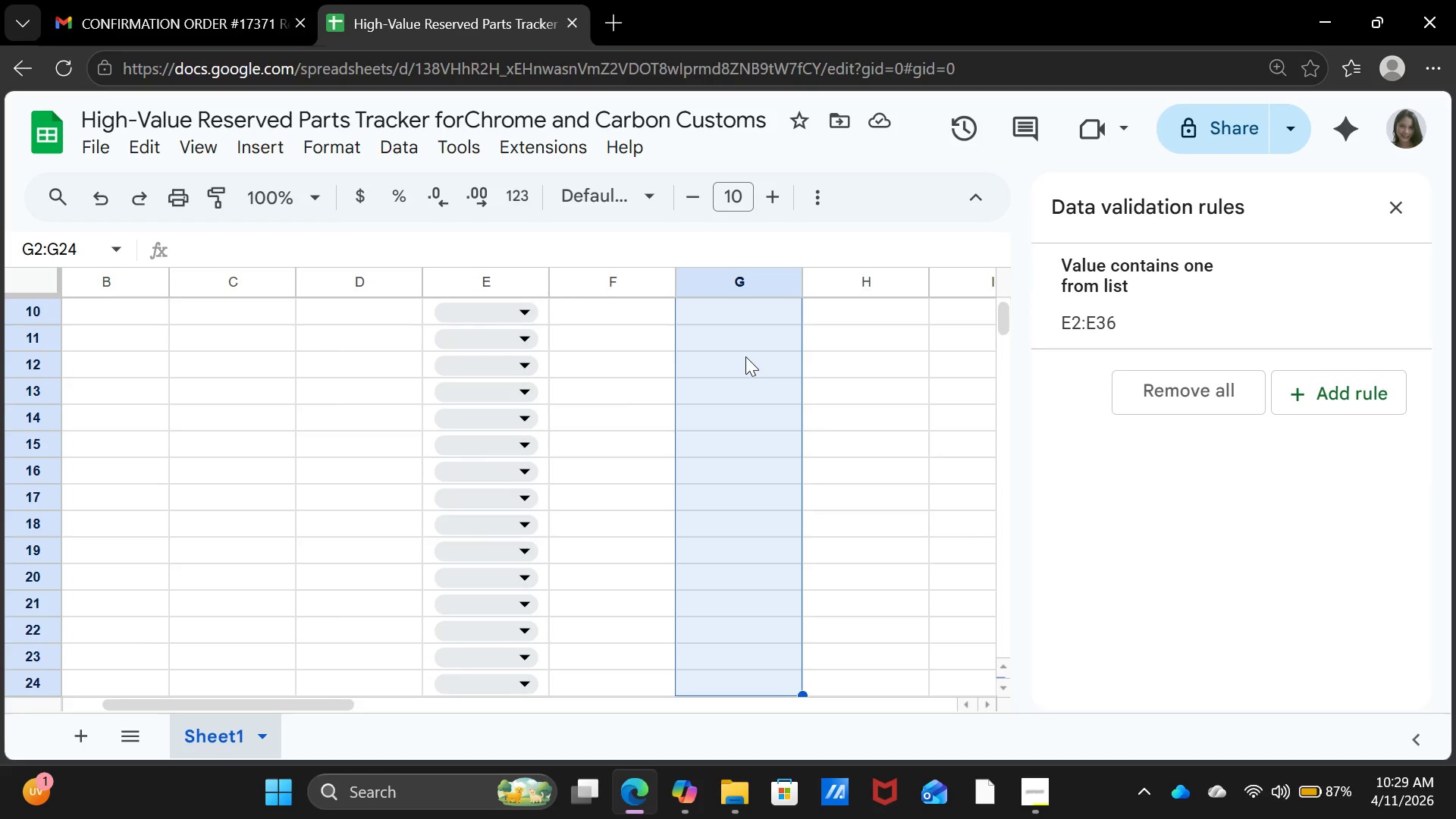 
key(Shift+ArrowDown)
 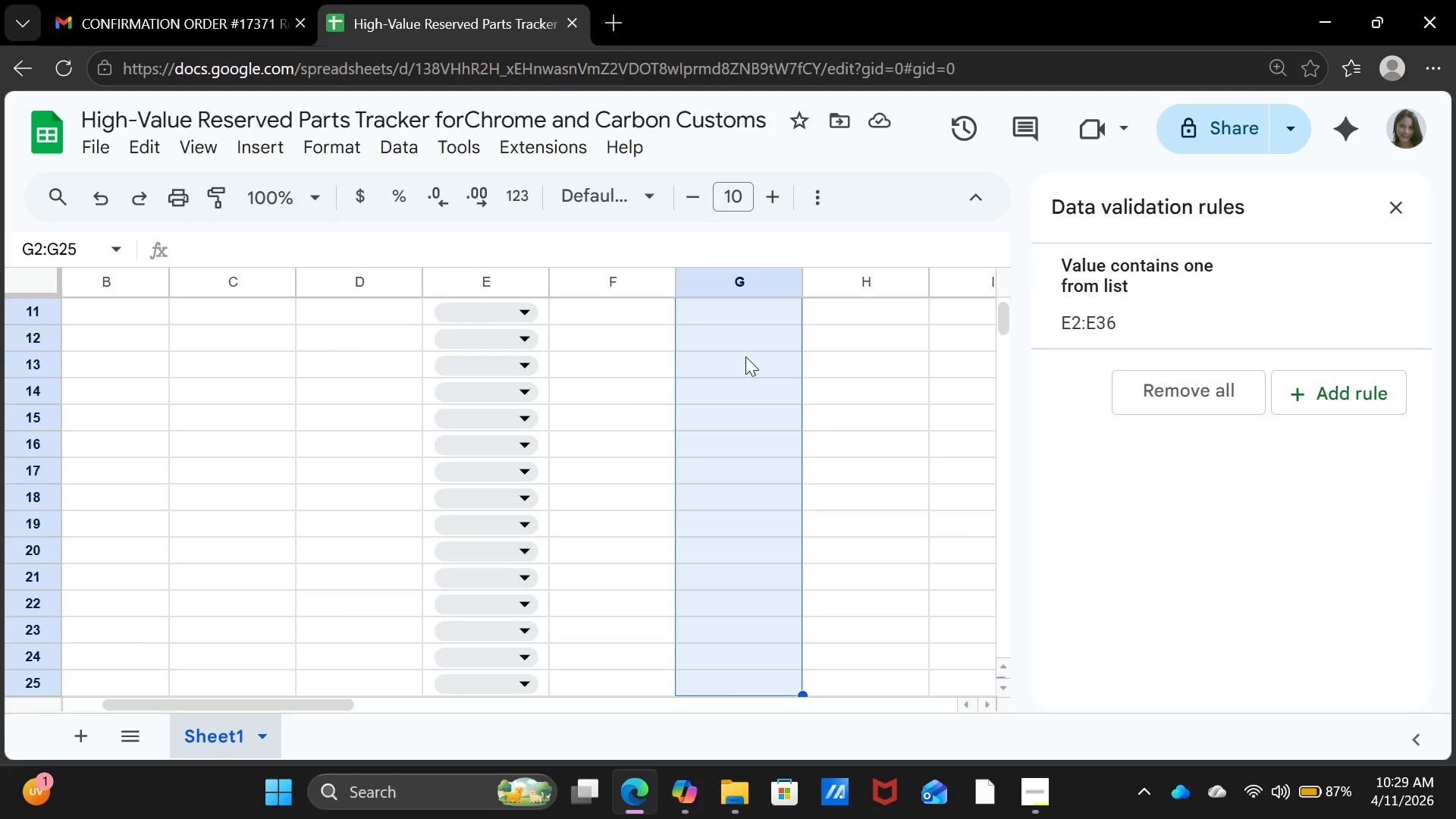 
key(Shift+ArrowDown)
 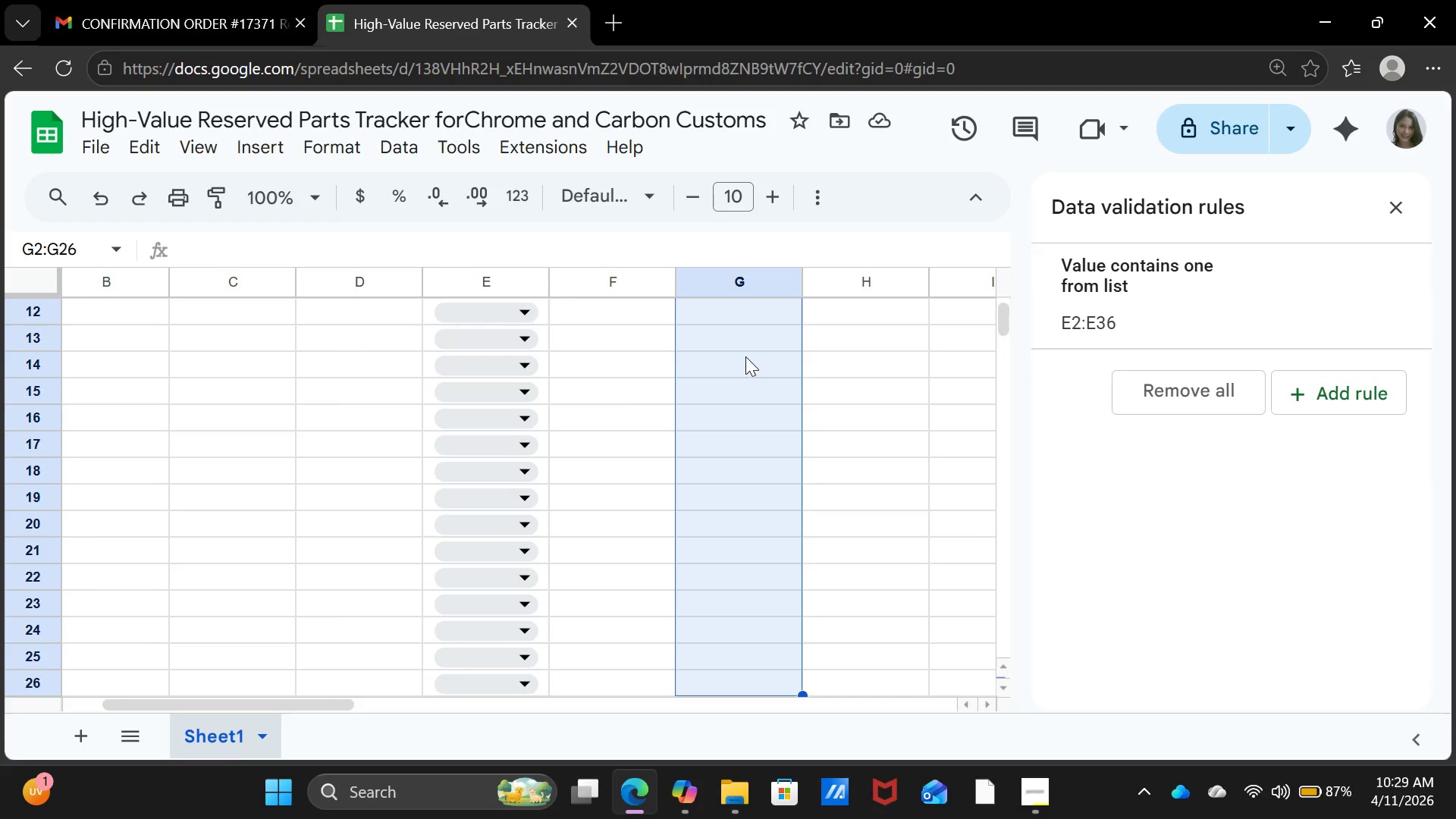 
key(Shift+ArrowDown)
 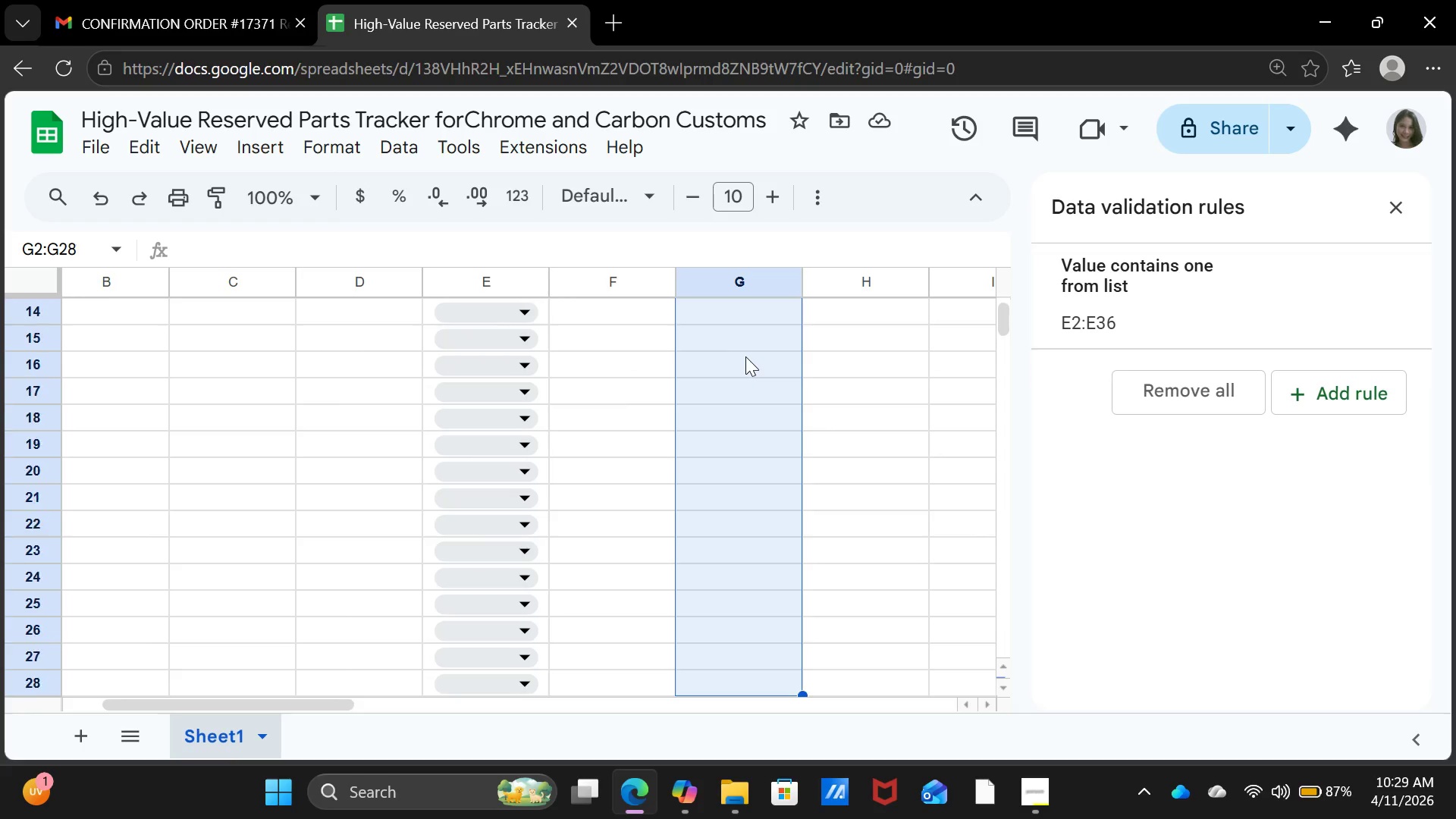 
key(Shift+ArrowDown)
 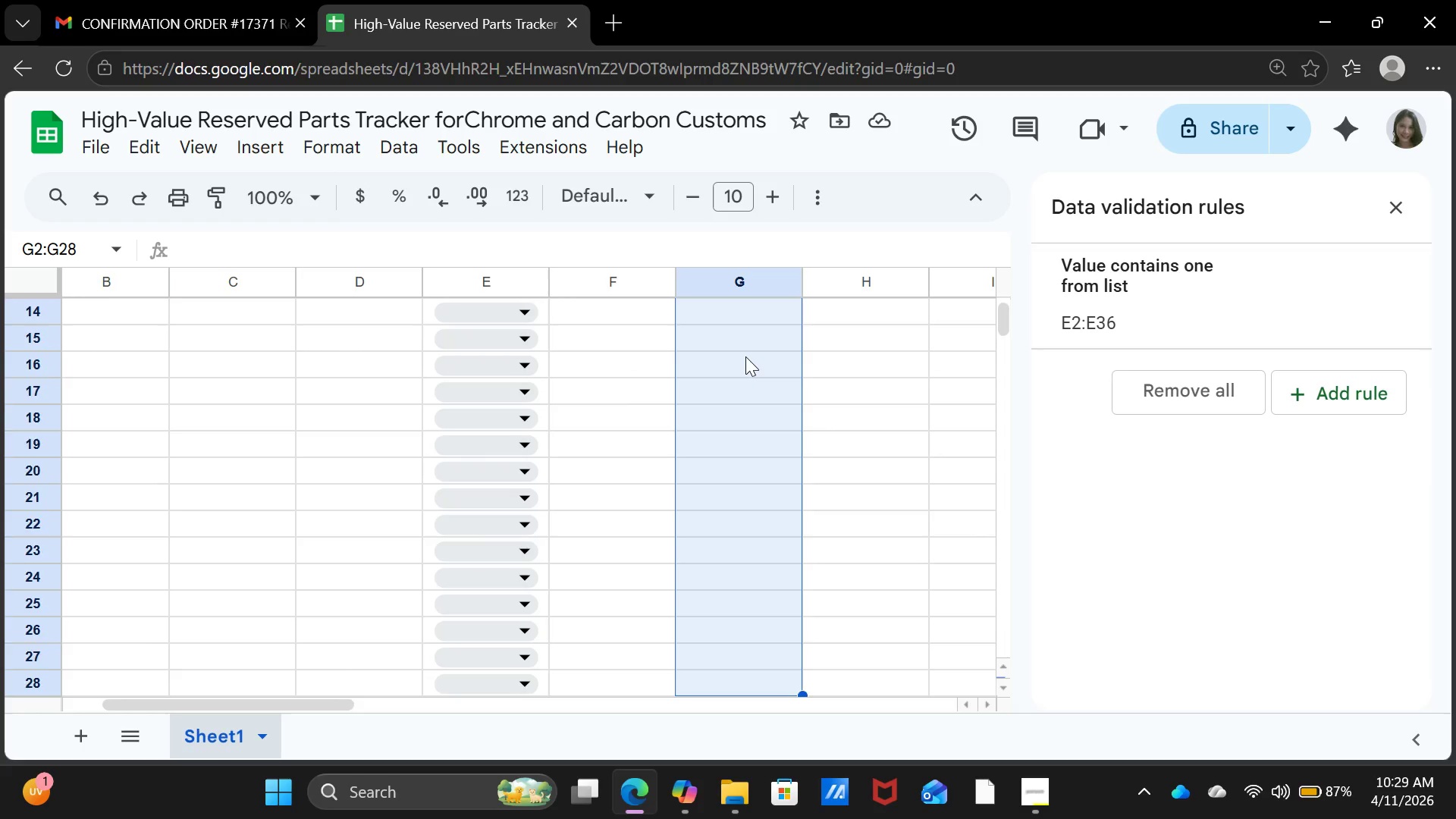 
key(Shift+ArrowDown)
 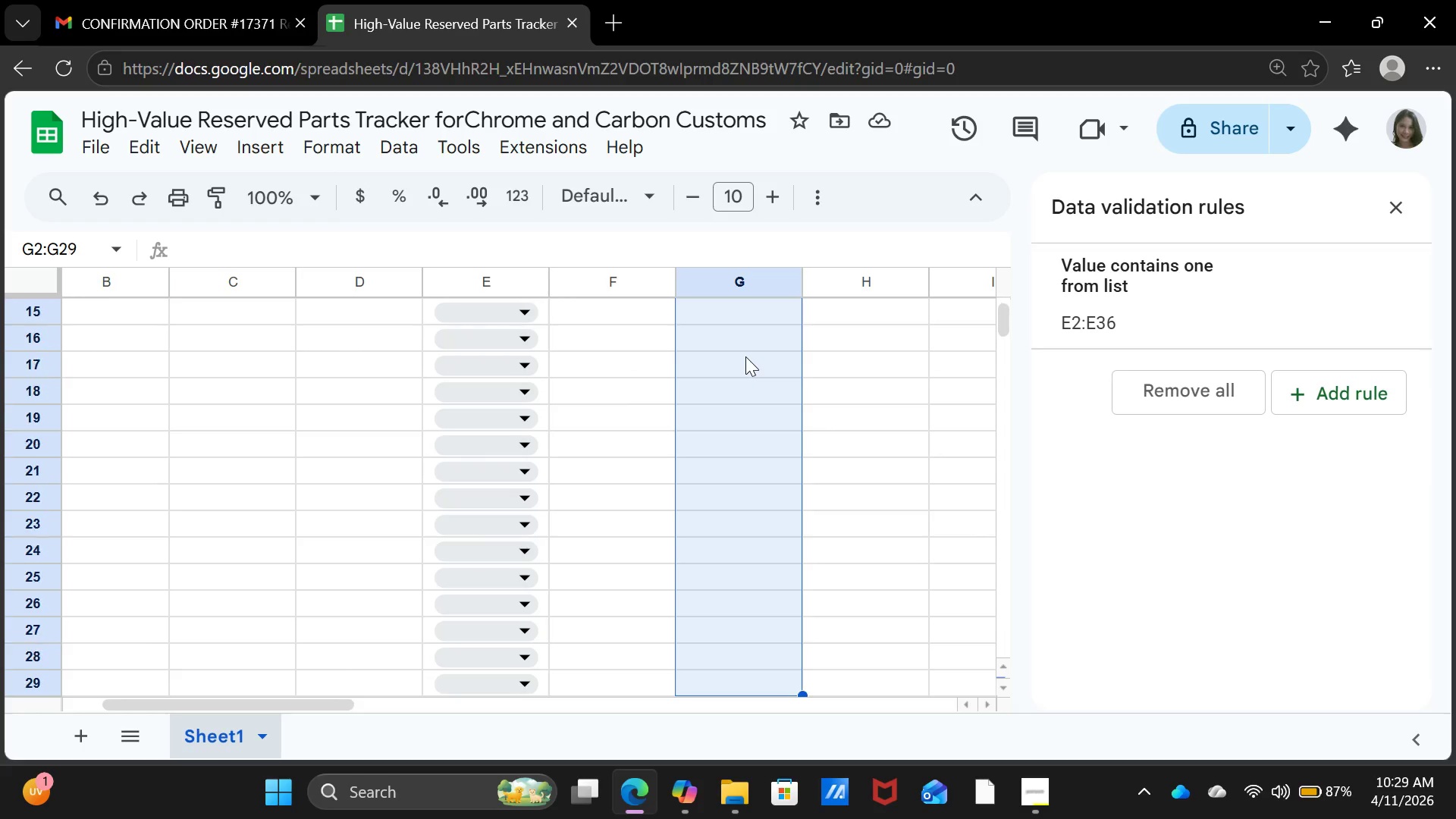 
key(Shift+ArrowDown)
 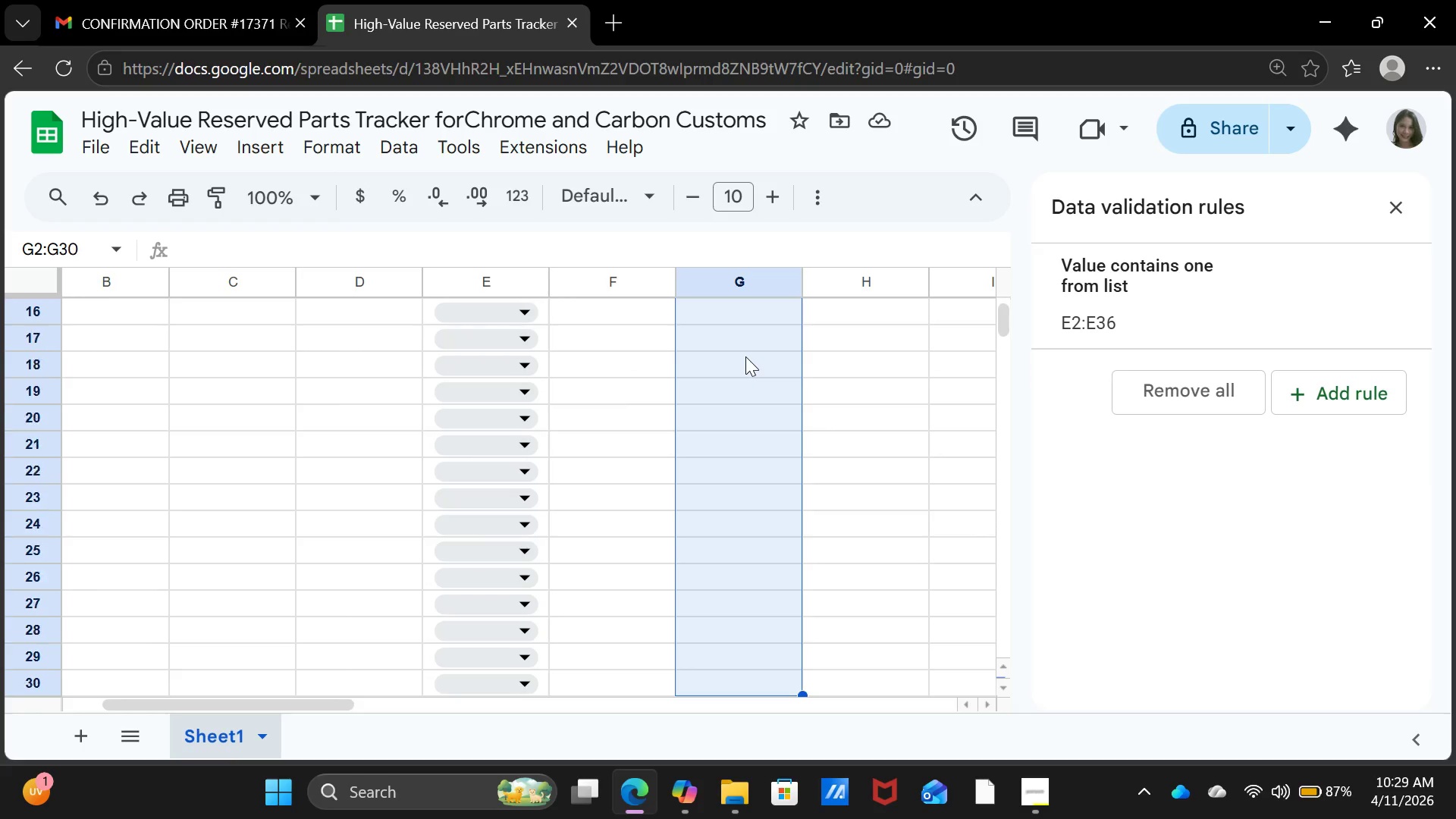 
key(Shift+ArrowDown)
 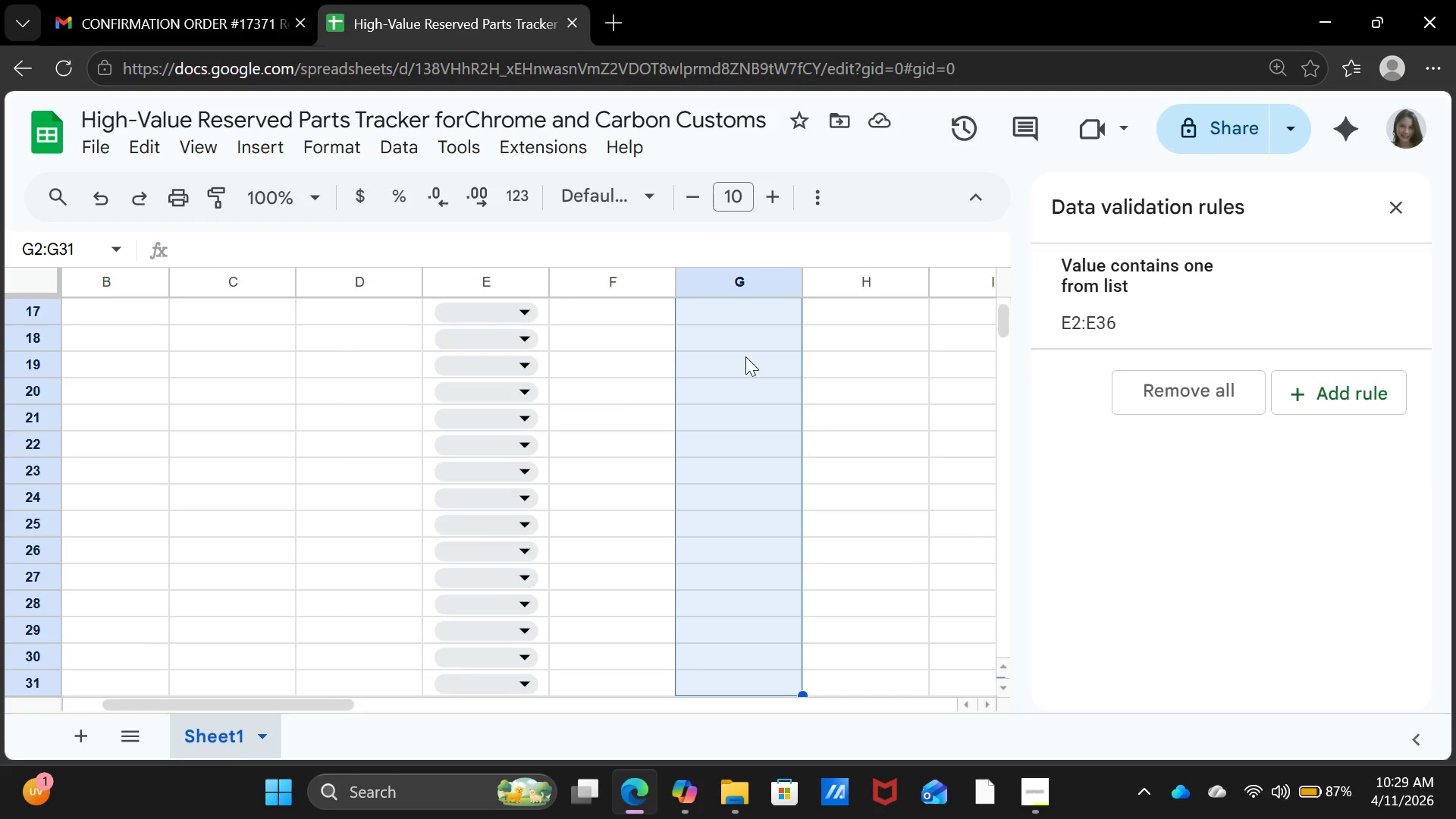 
key(Shift+ArrowDown)
 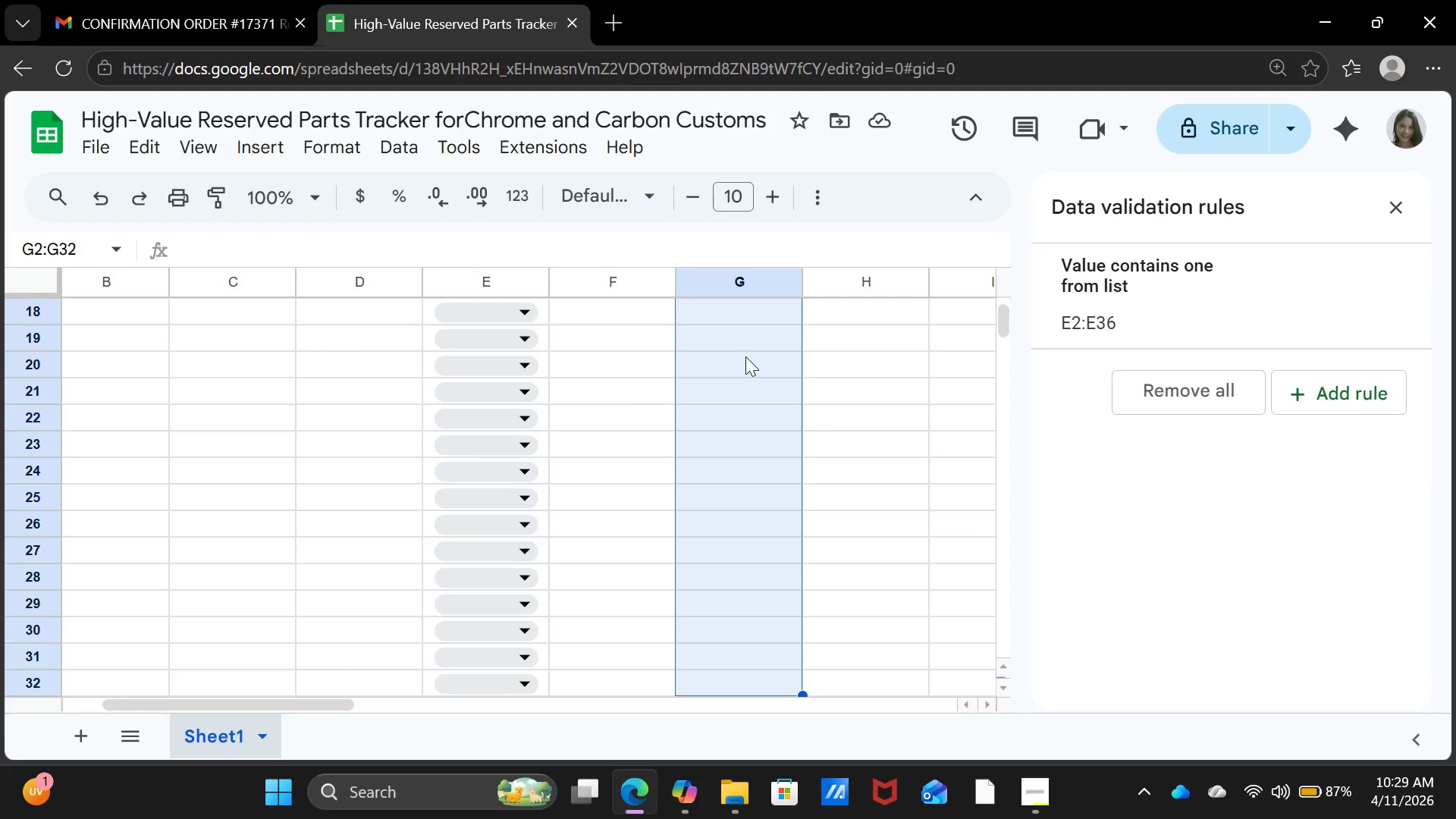 
key(Shift+ArrowDown)
 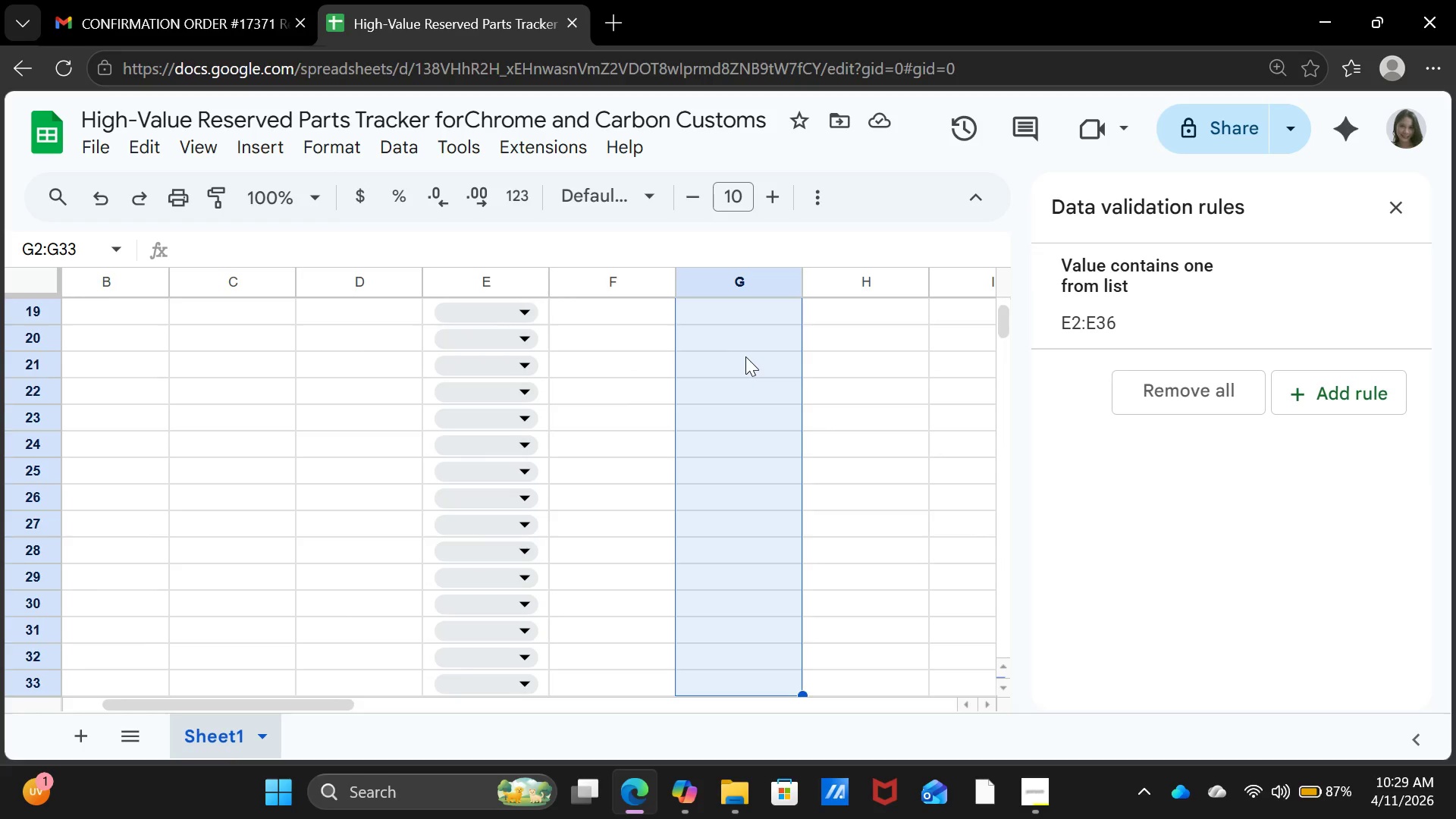 
key(Shift+ArrowDown)
 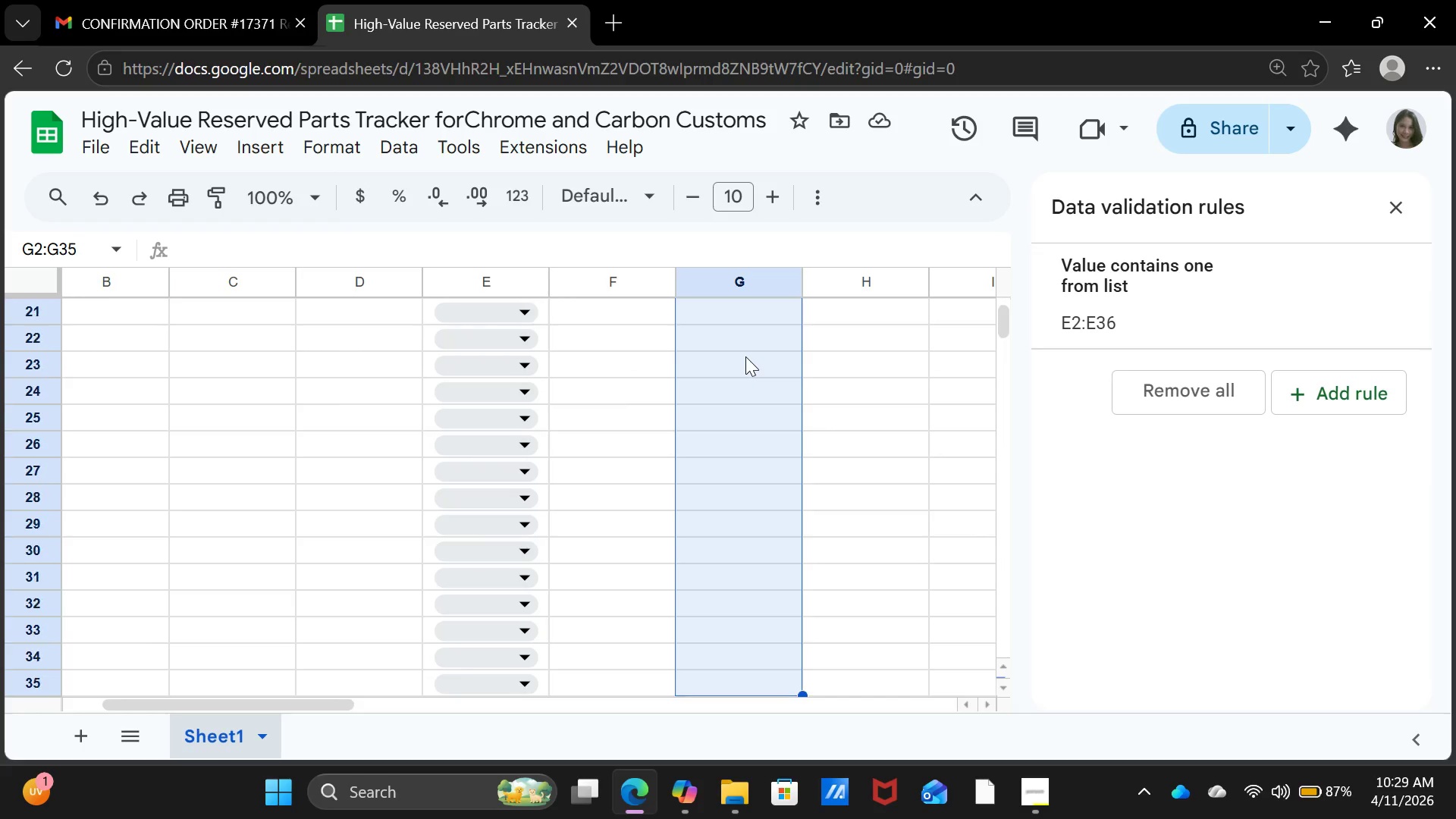 
key(Shift+ArrowDown)
 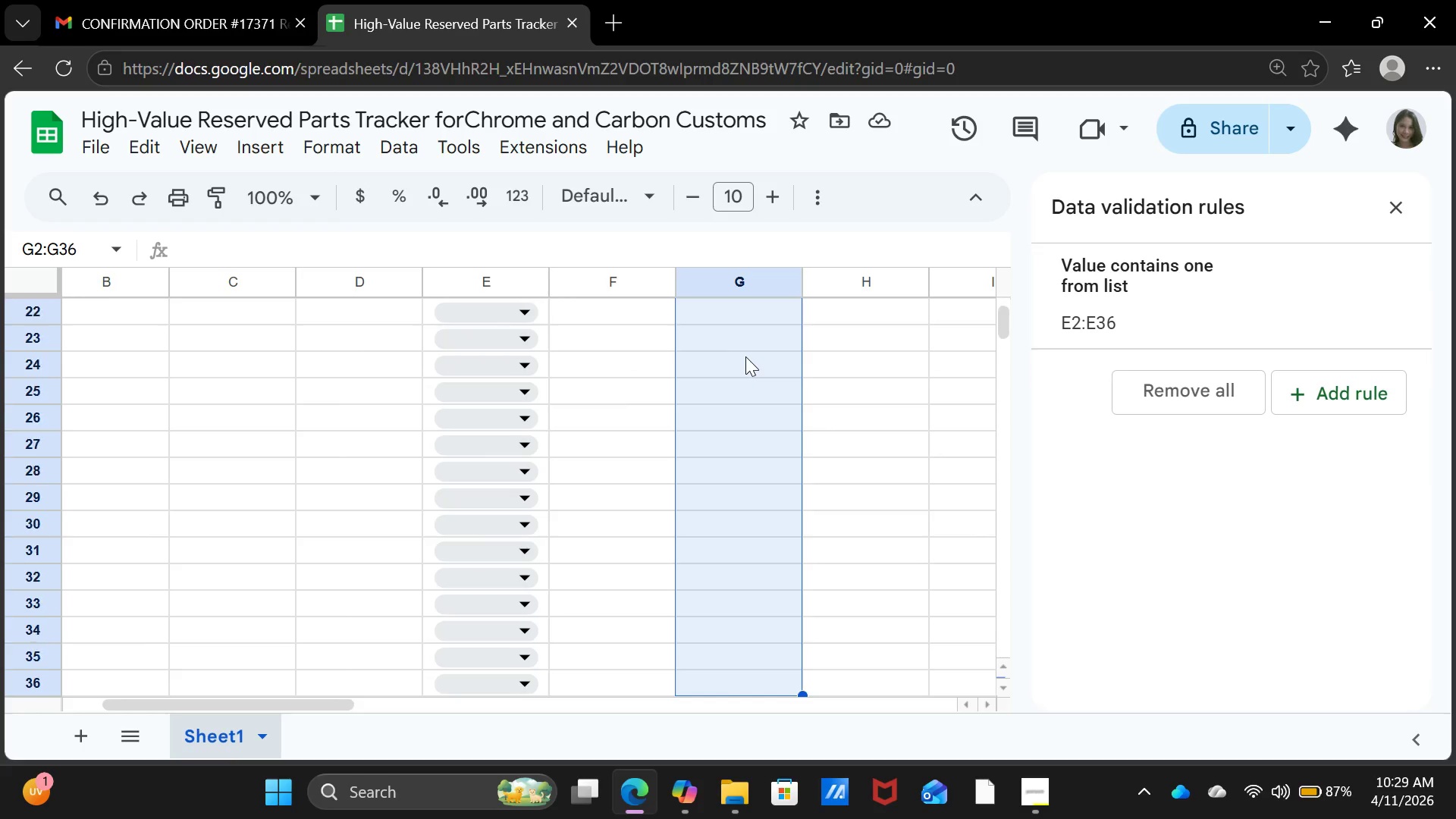 
key(Shift+ArrowDown)
 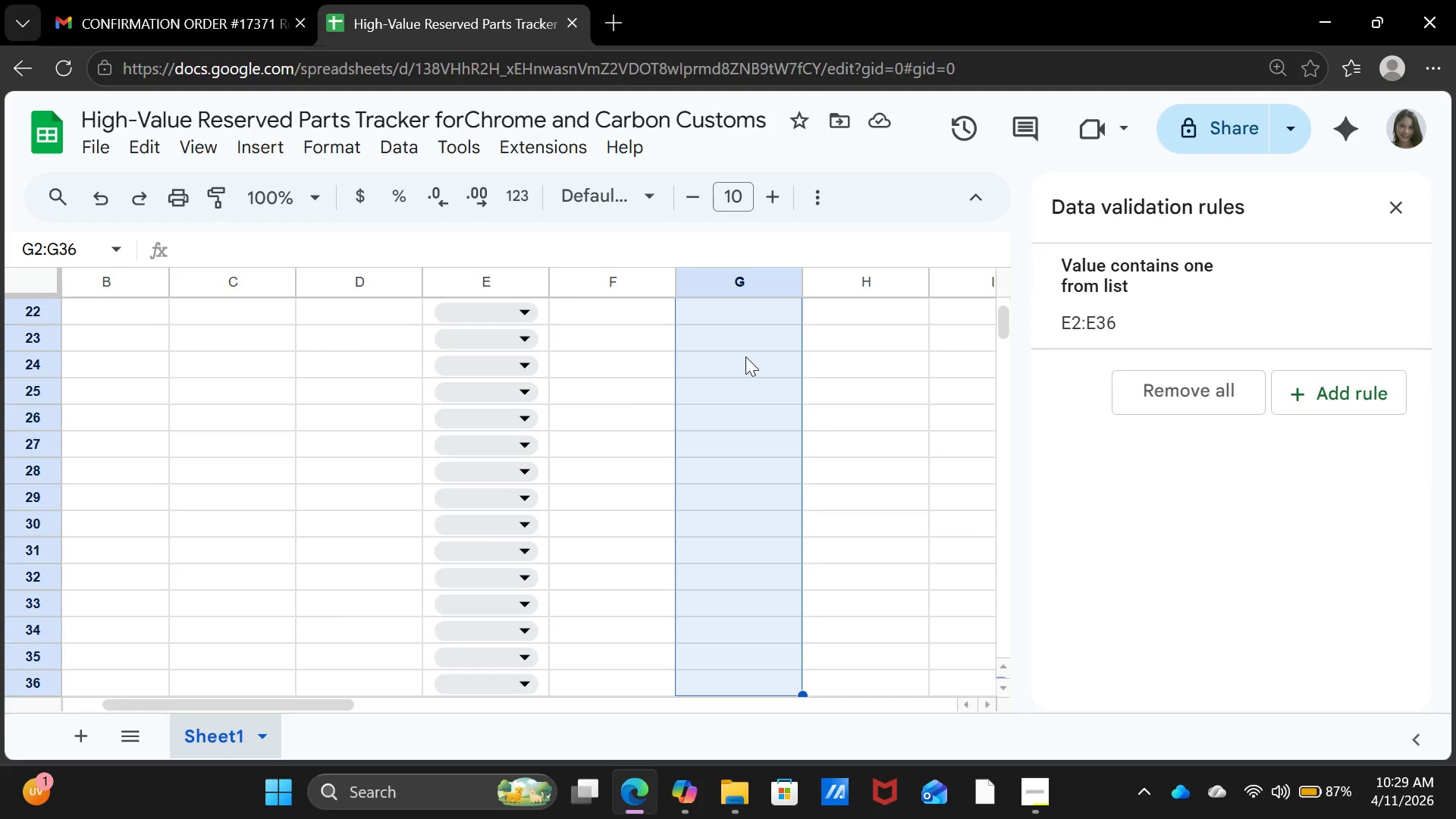 
key(Shift+ArrowDown)
 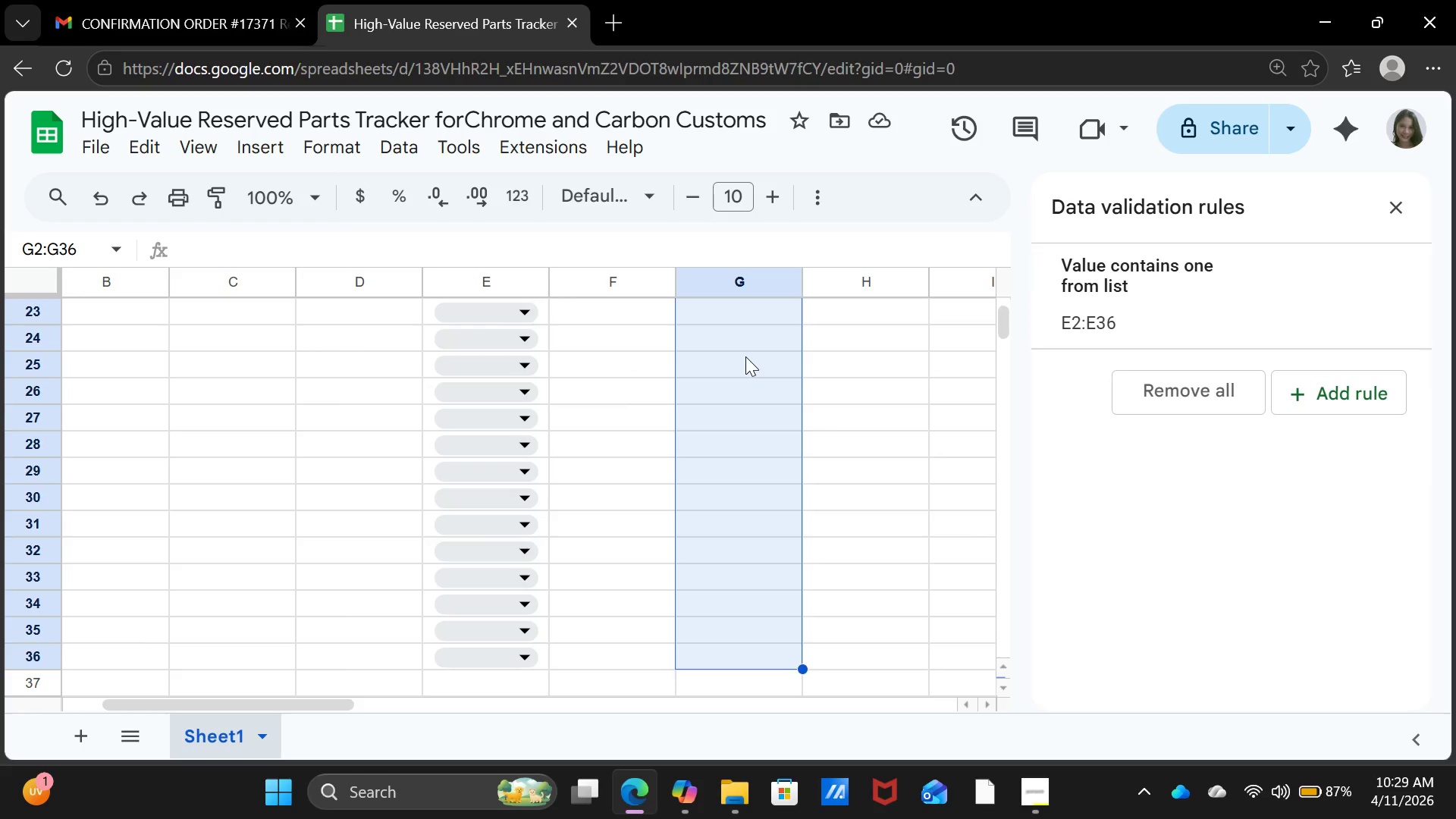 
key(Shift+ArrowUp)
 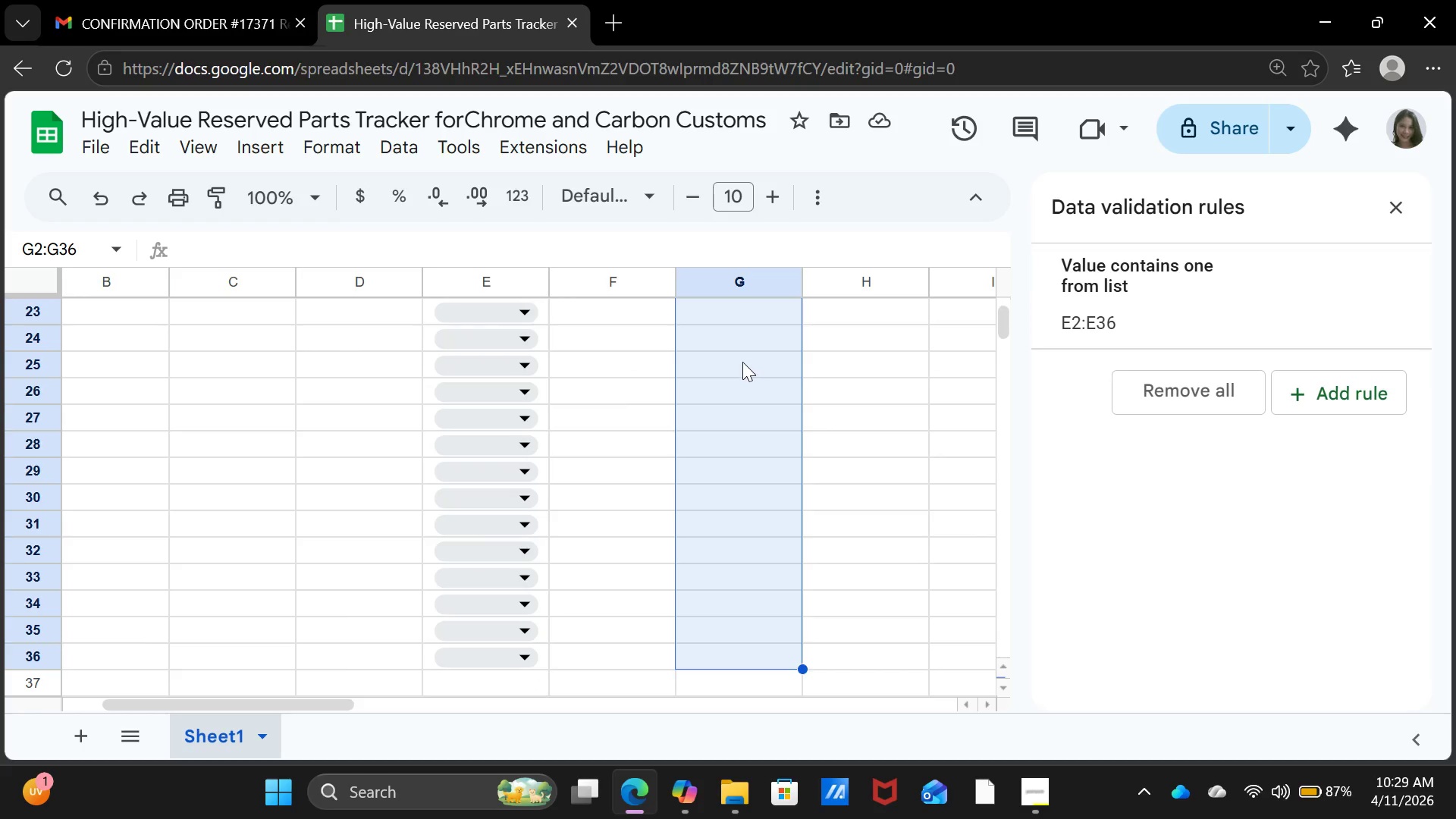 
right_click([739, 368])
 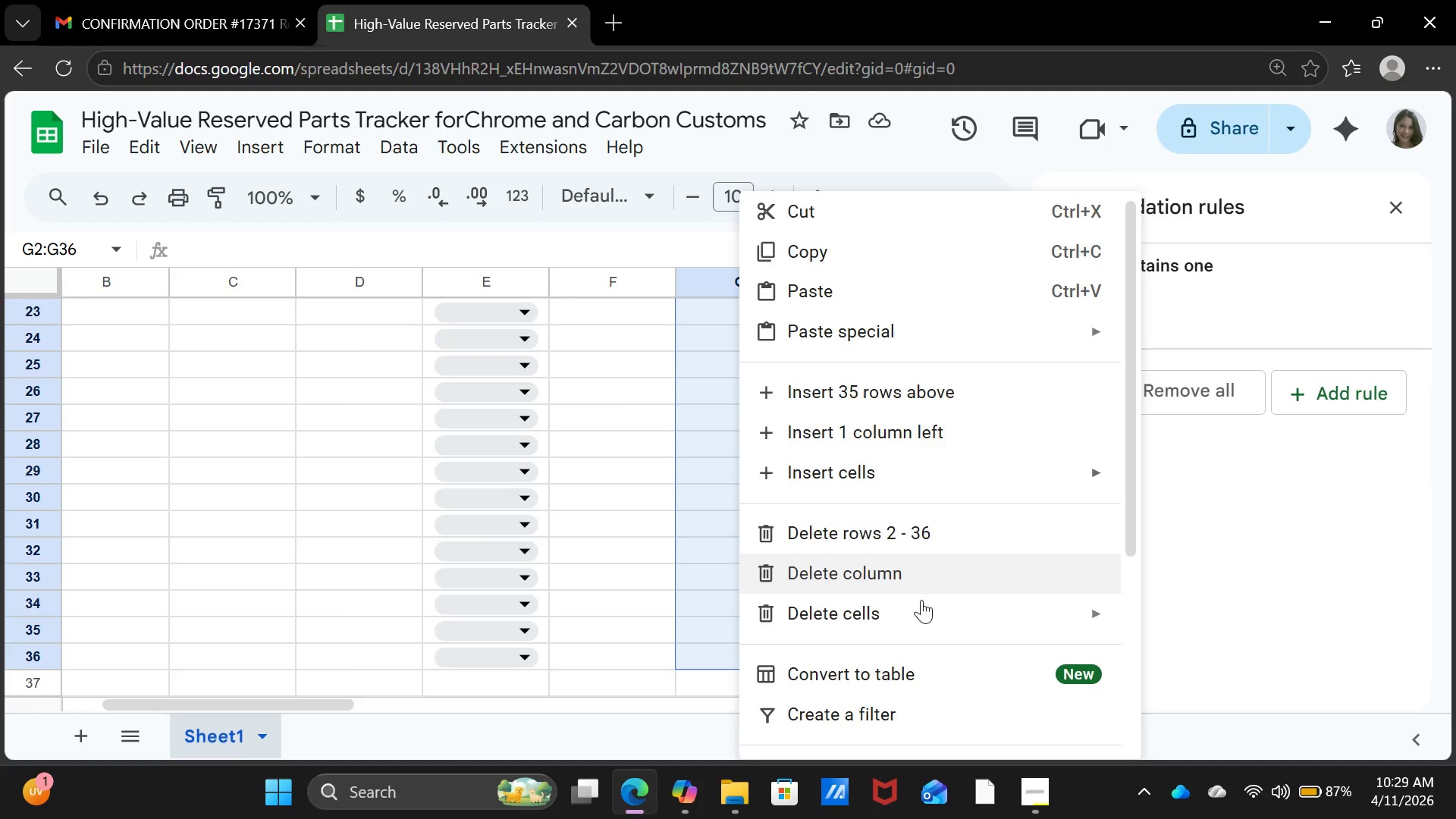 
scroll: coordinate [931, 601], scroll_direction: down, amount: 3.0
 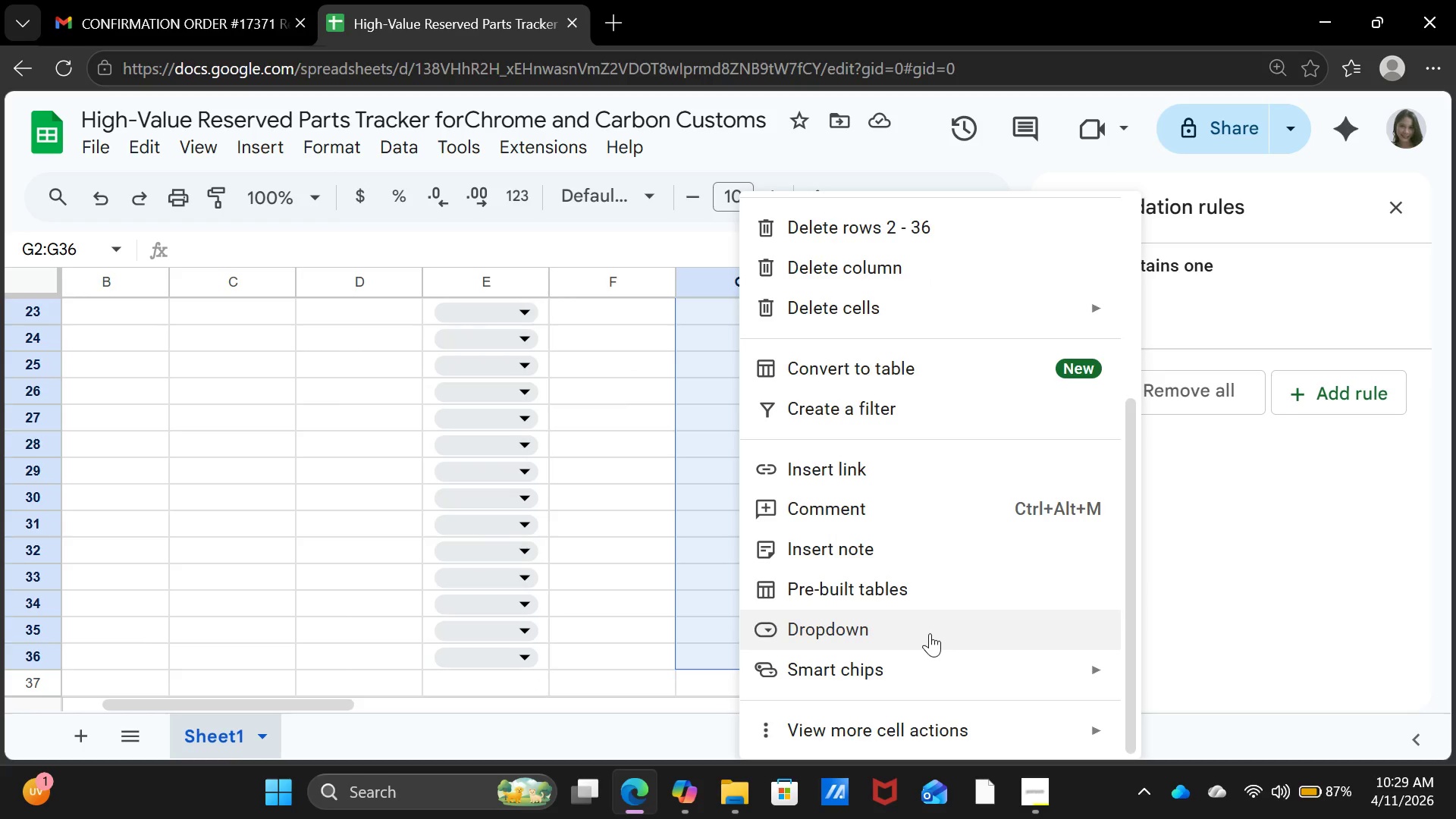 
left_click([930, 633])
 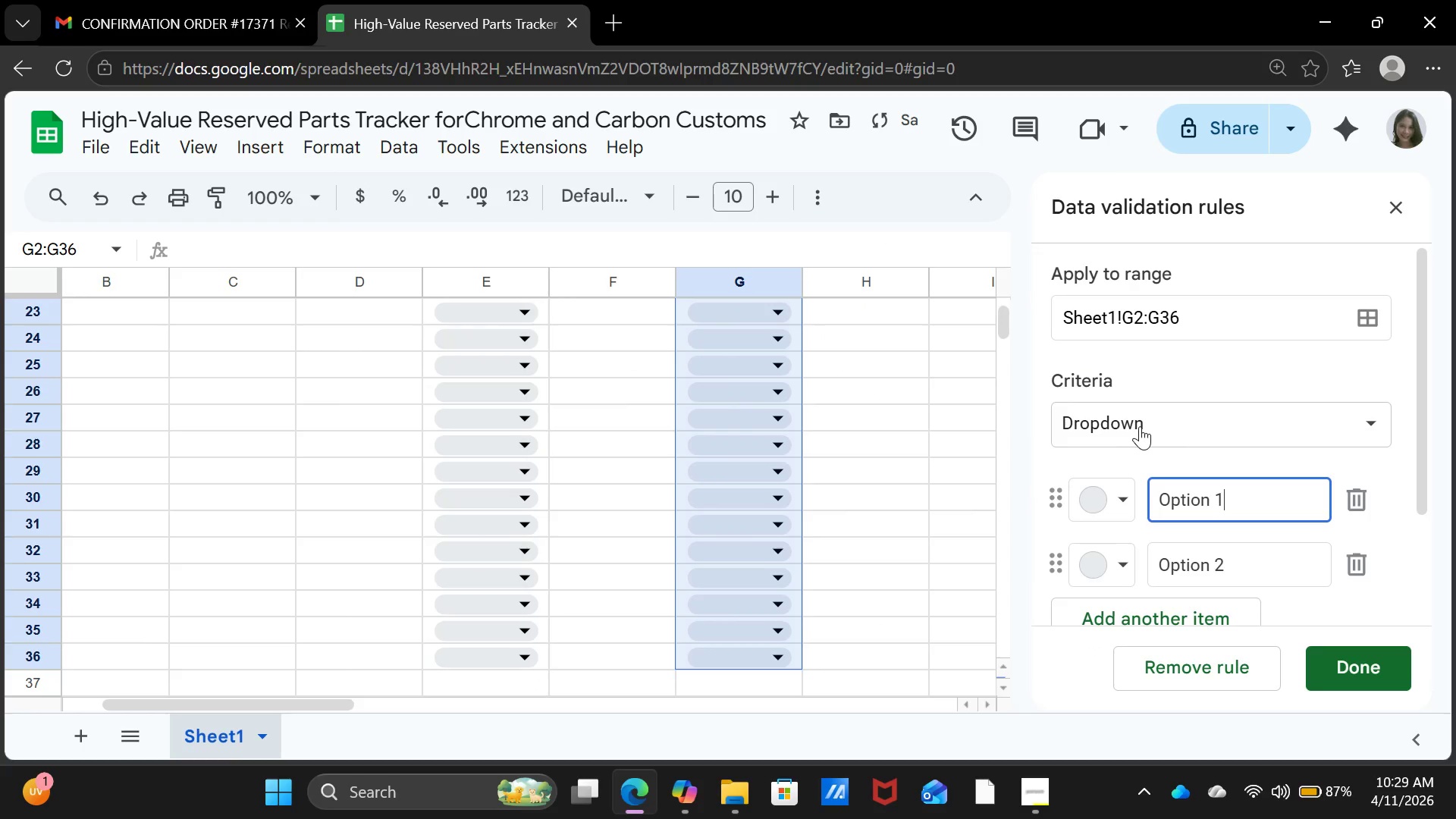 
key(Backspace)
 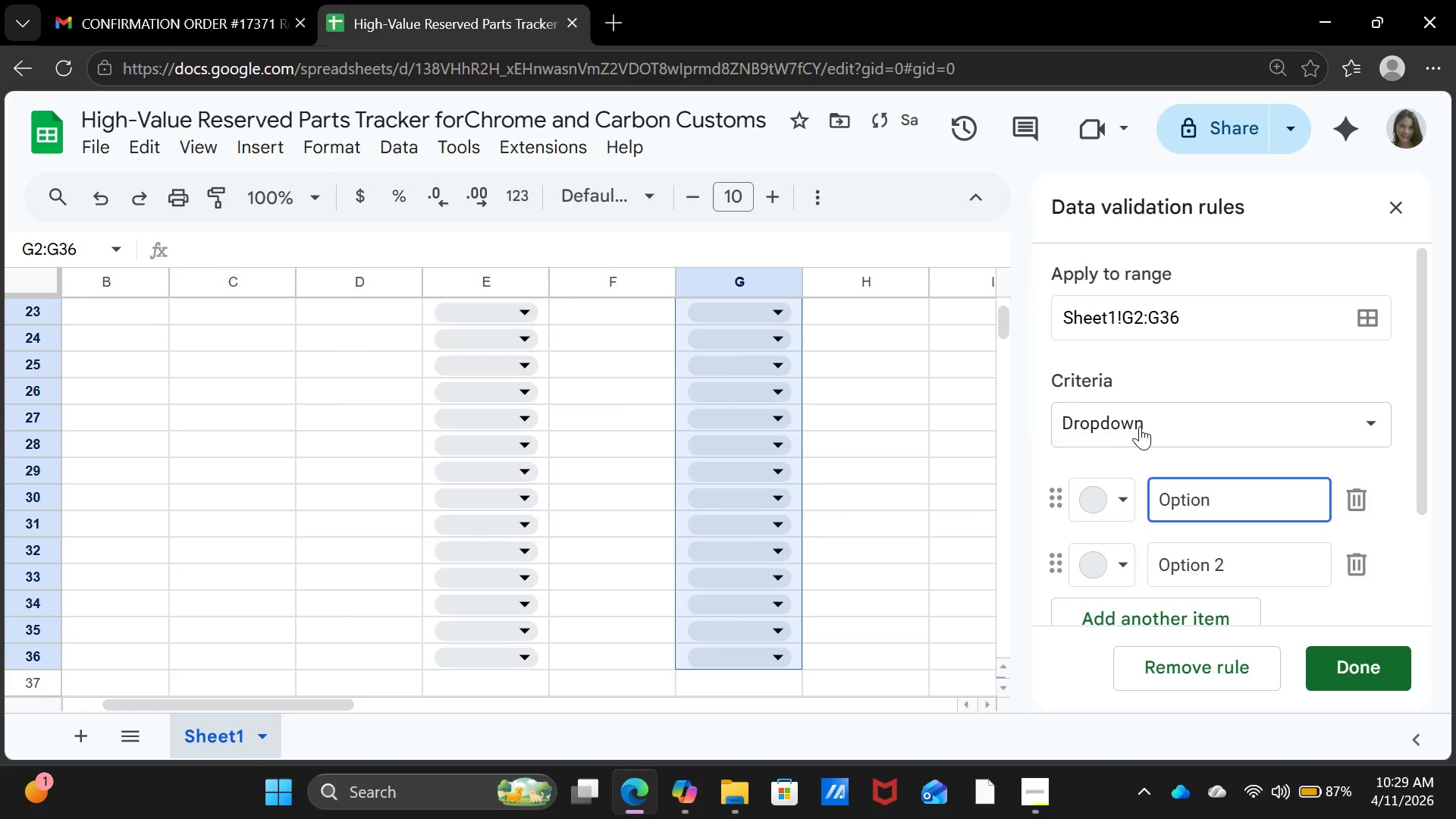 
key(Backspace)
 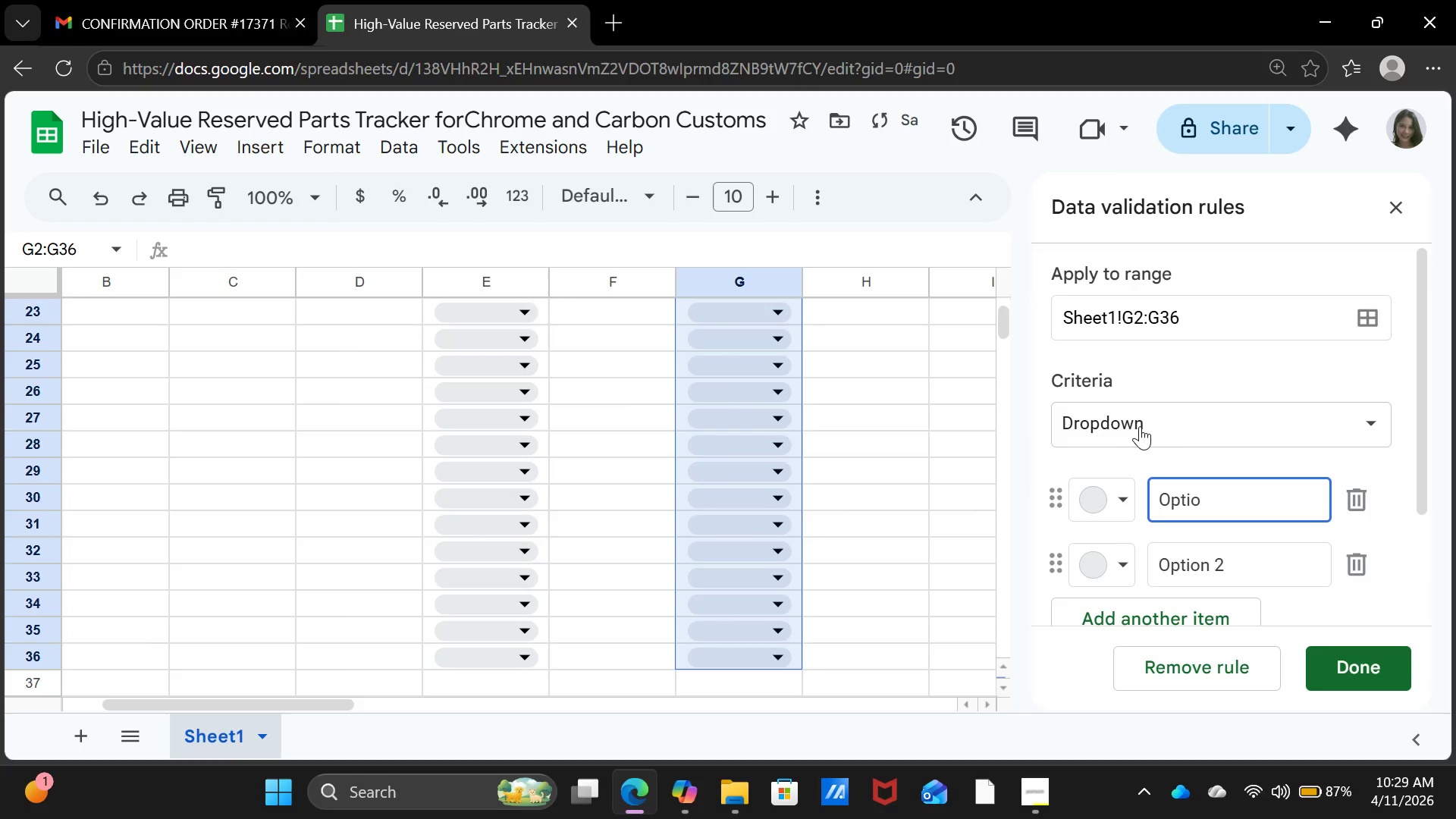 
key(Backspace)
 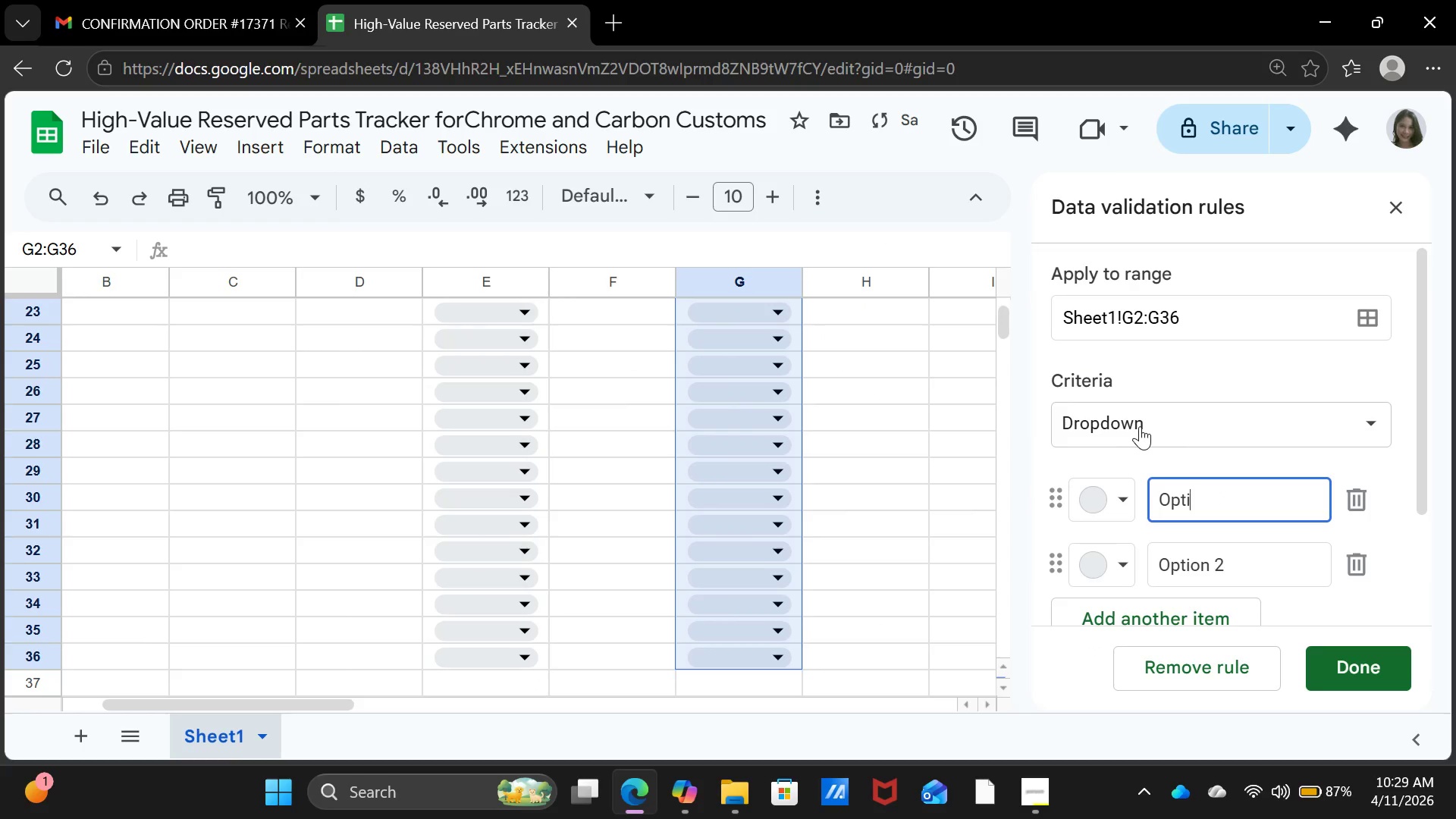 
key(Backspace)
 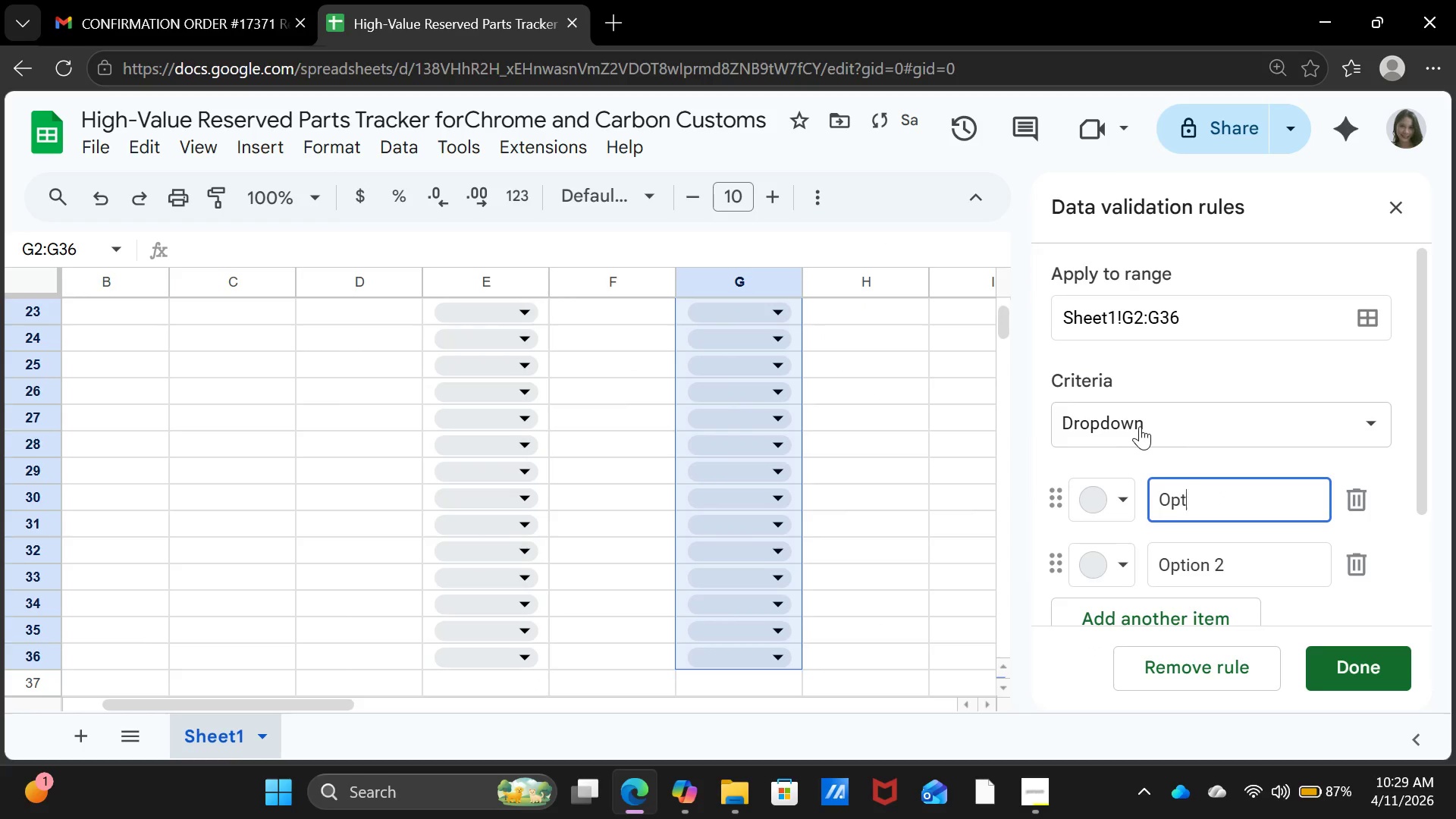 
key(Backspace)
 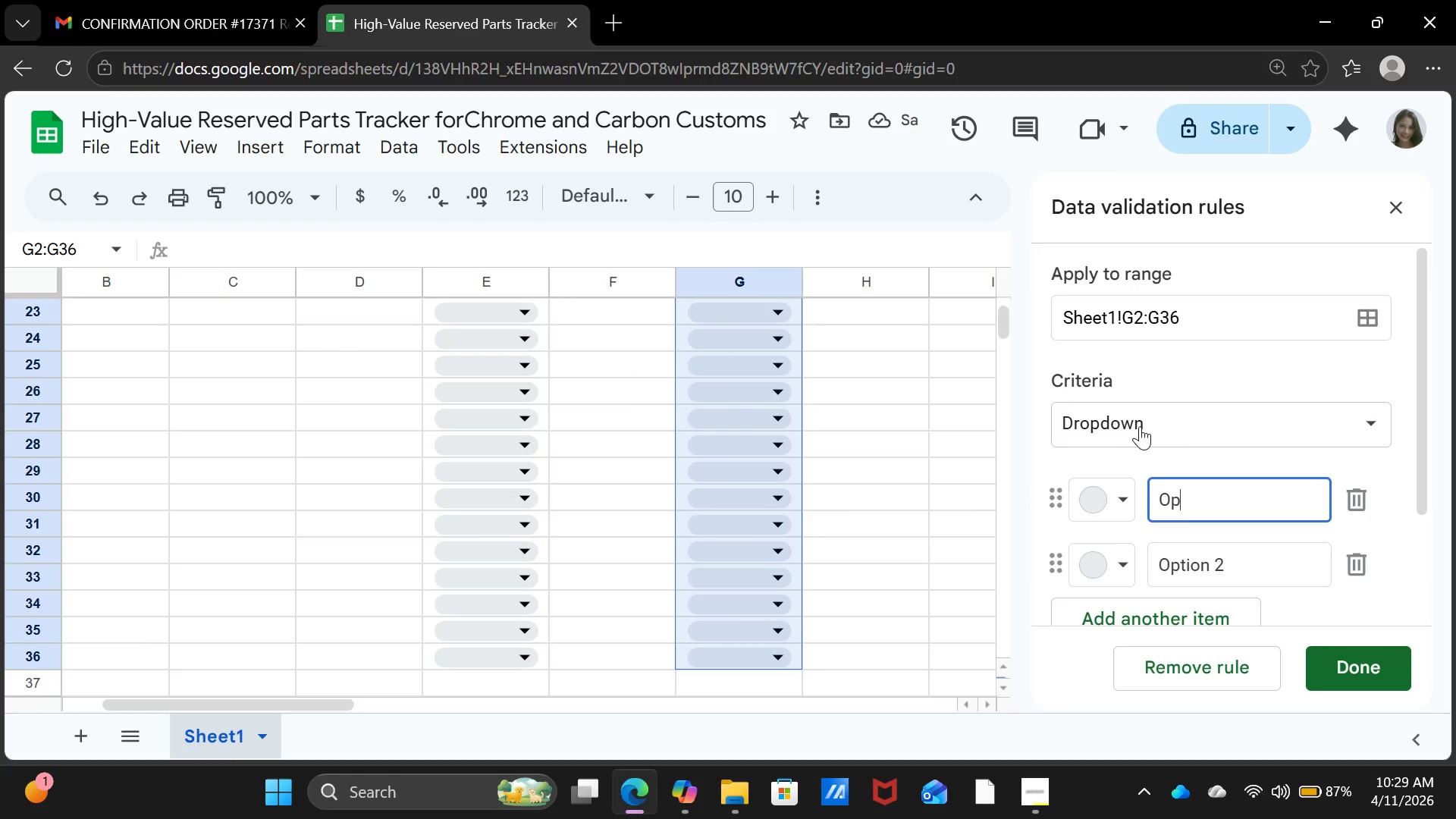 
key(Backspace)
 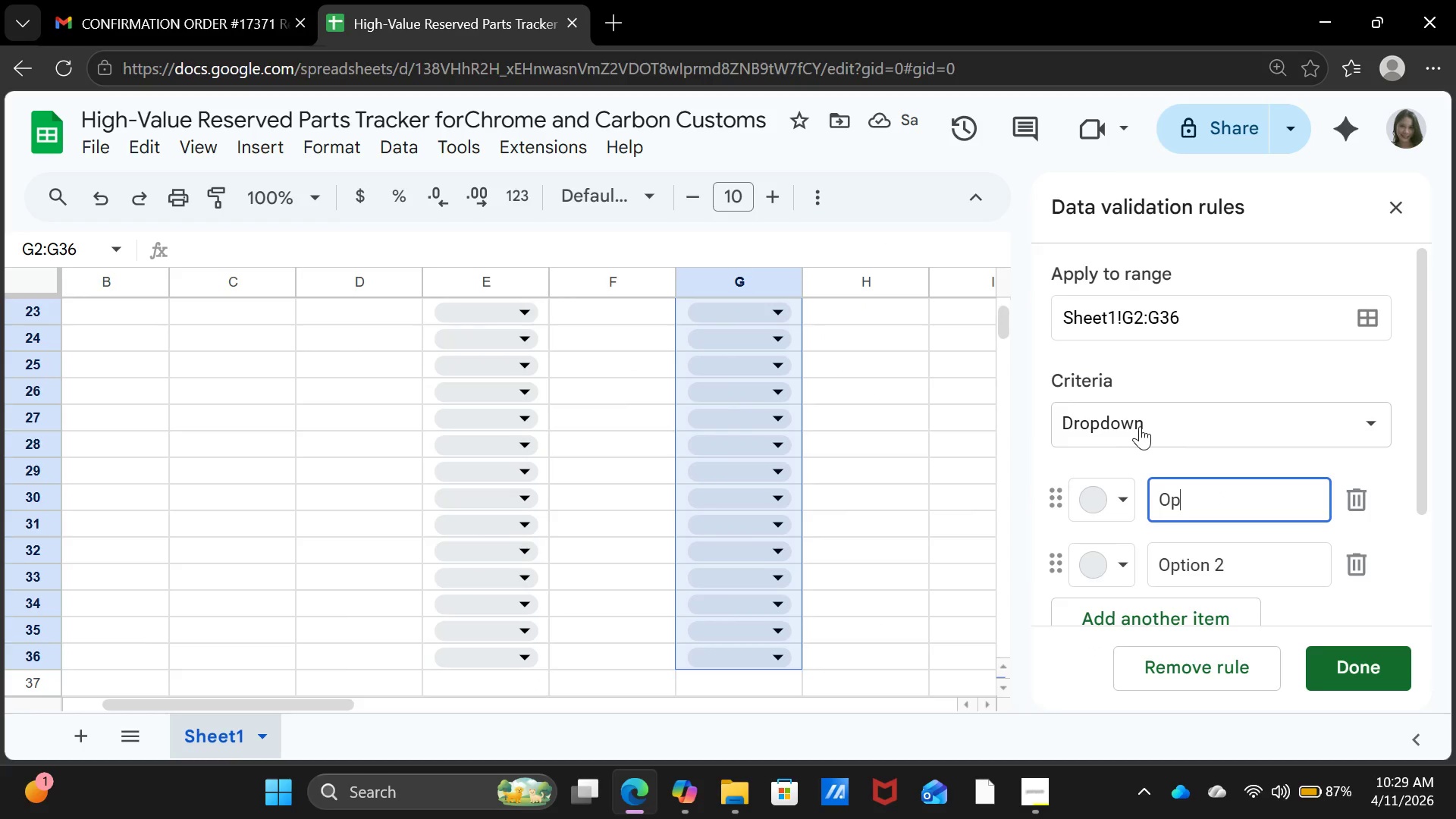 
key(Backspace)
 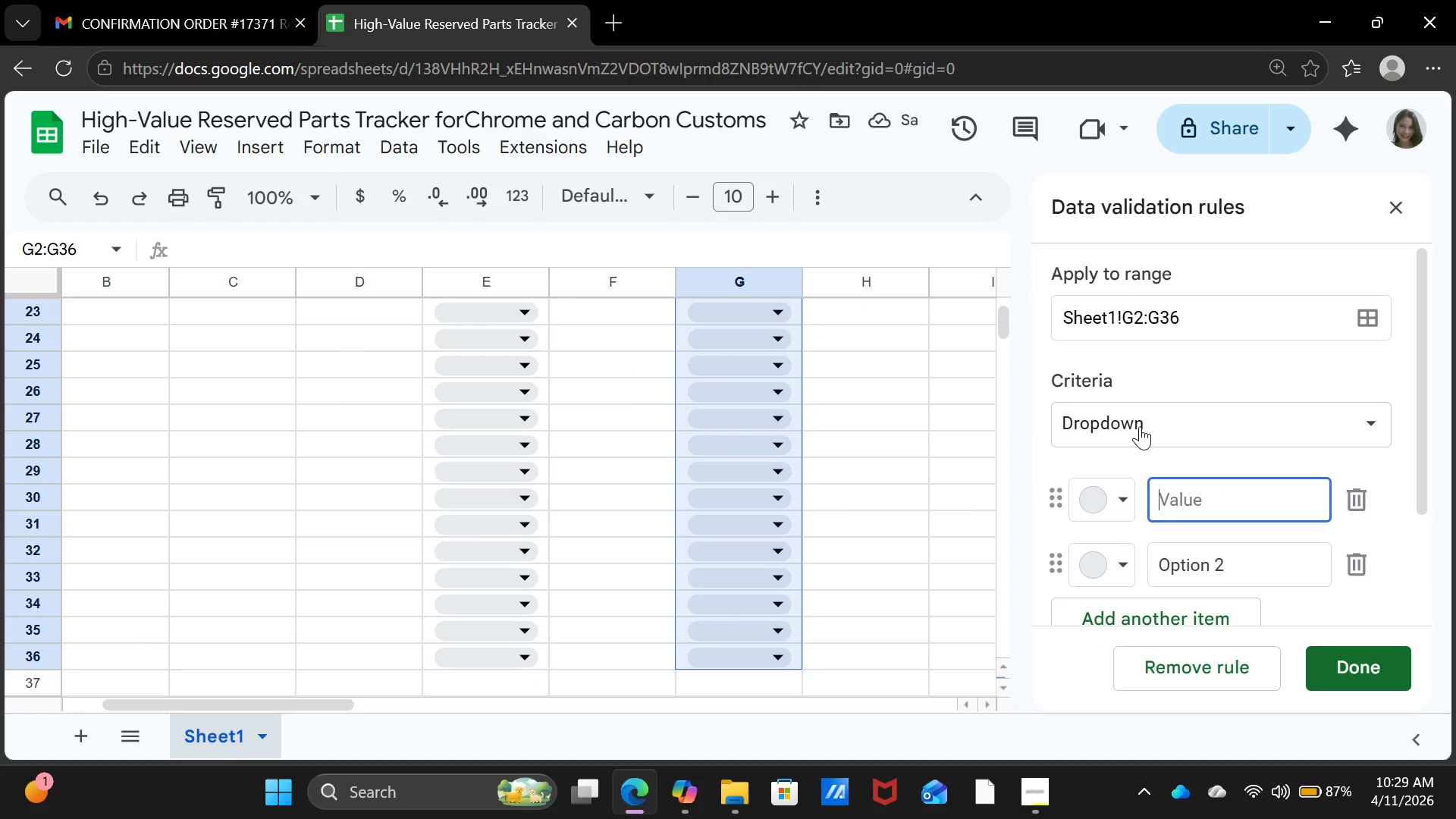 
key(Backspace)
 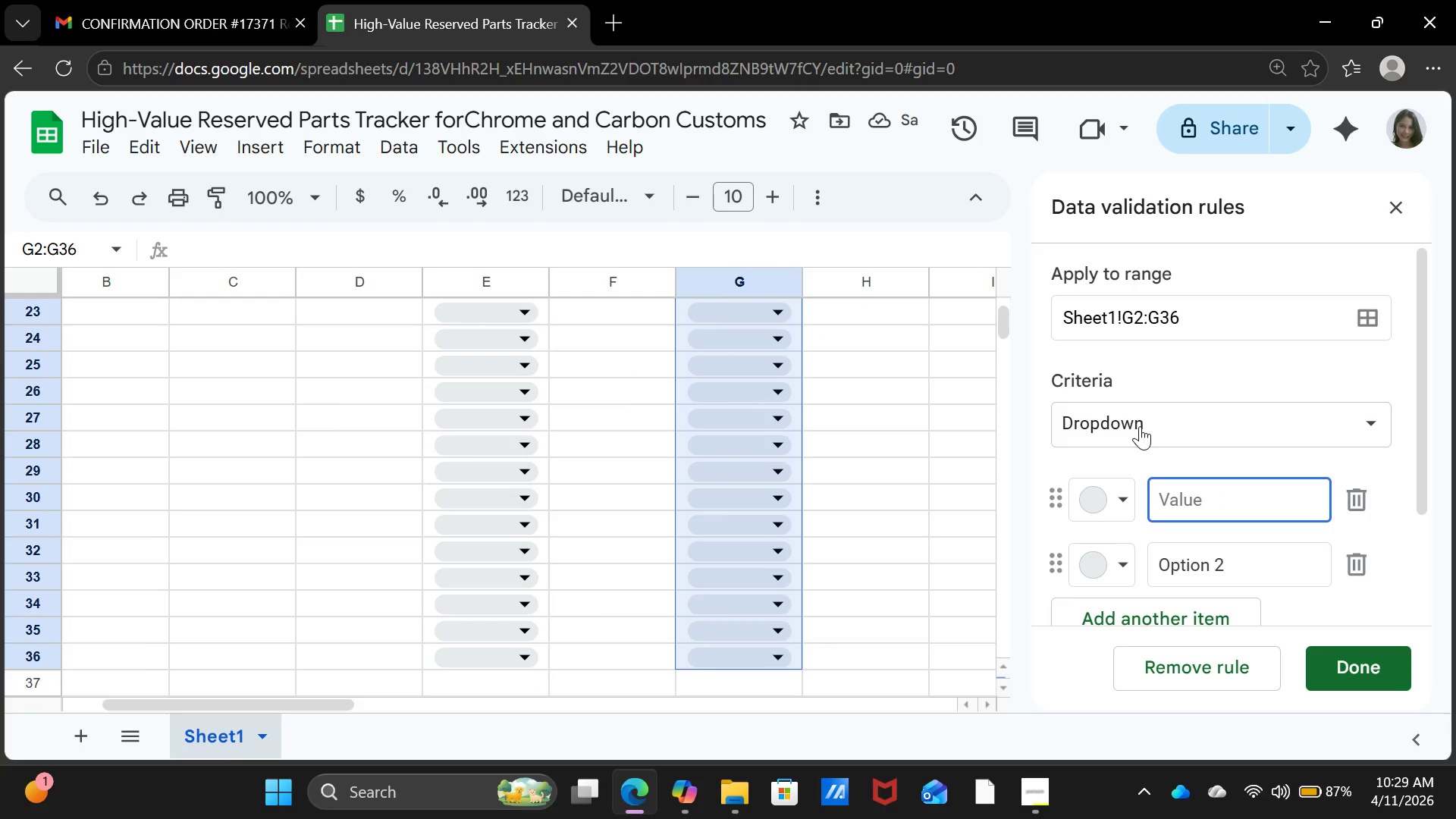 
key(Backspace)
 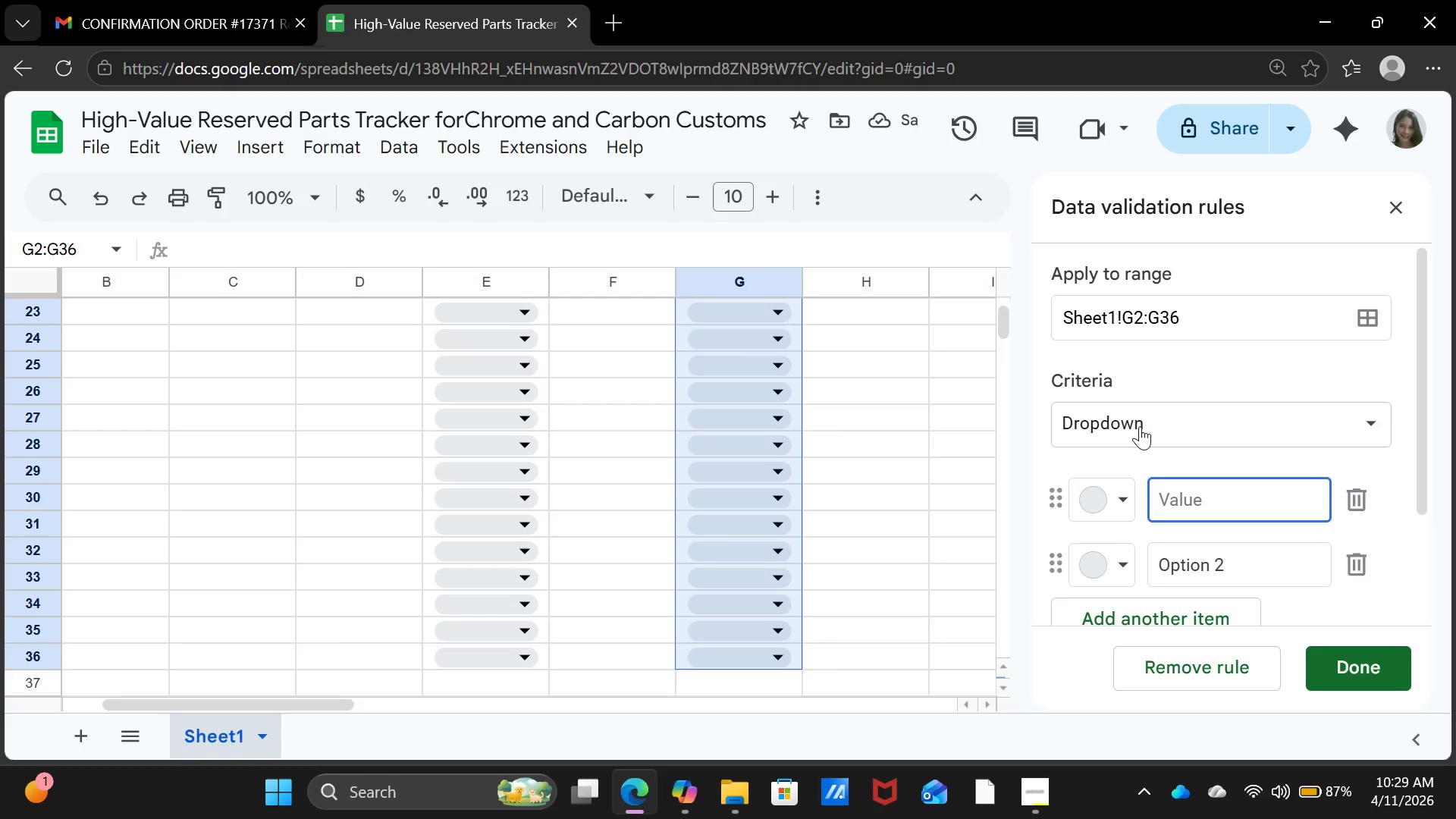 
key(Backspace)
 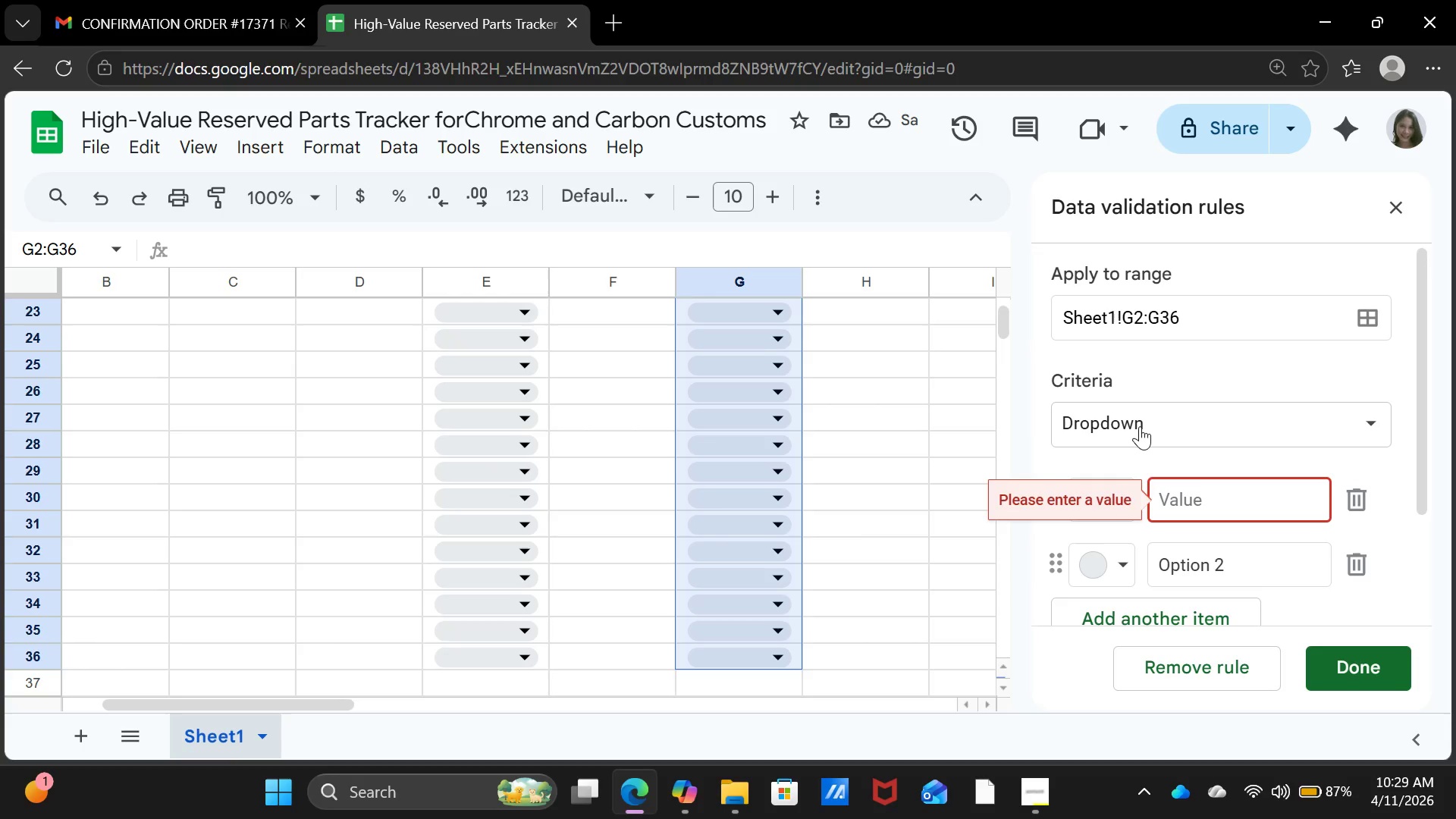 
type(General Stock)
 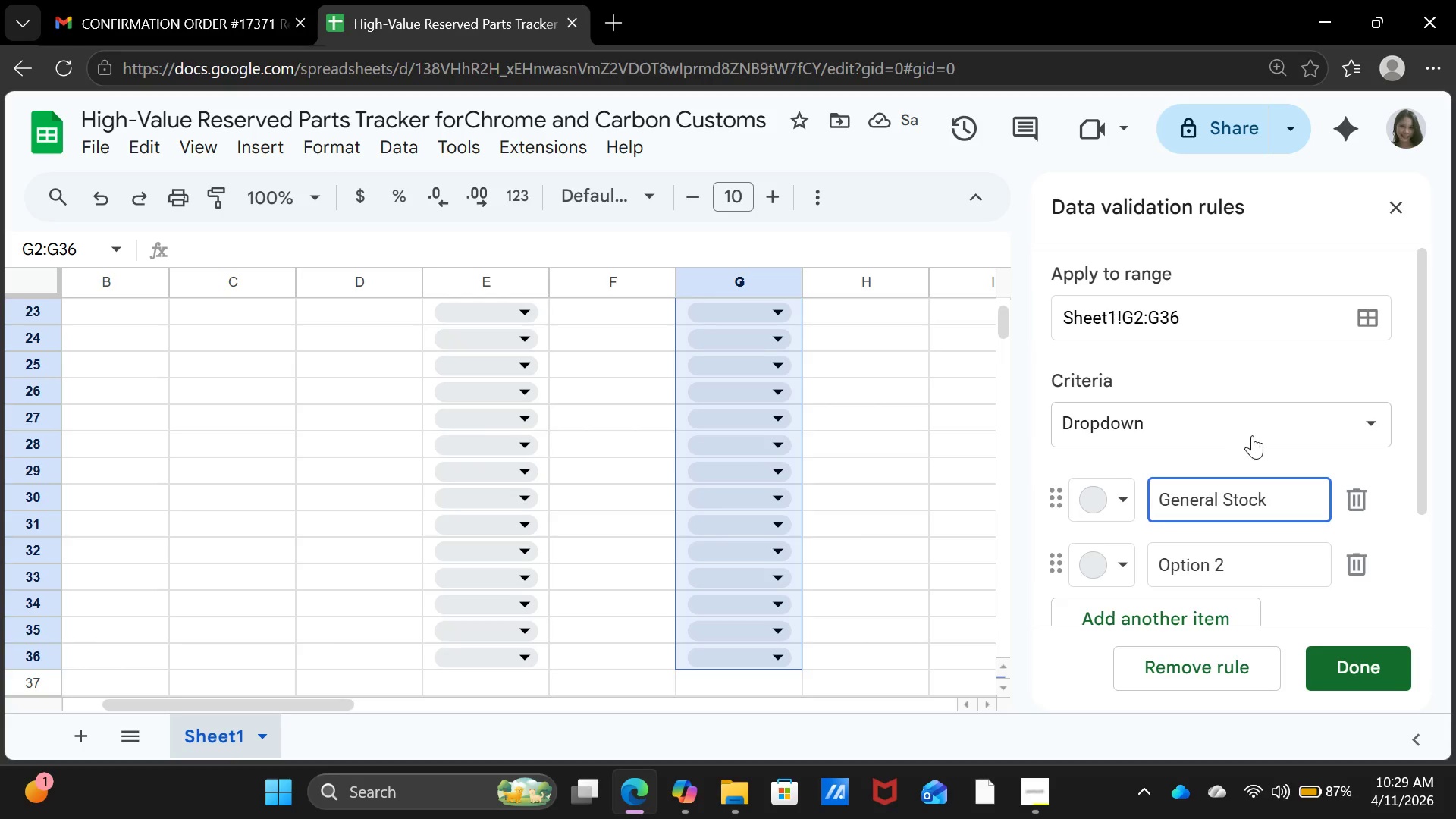 
left_click([1246, 558])
 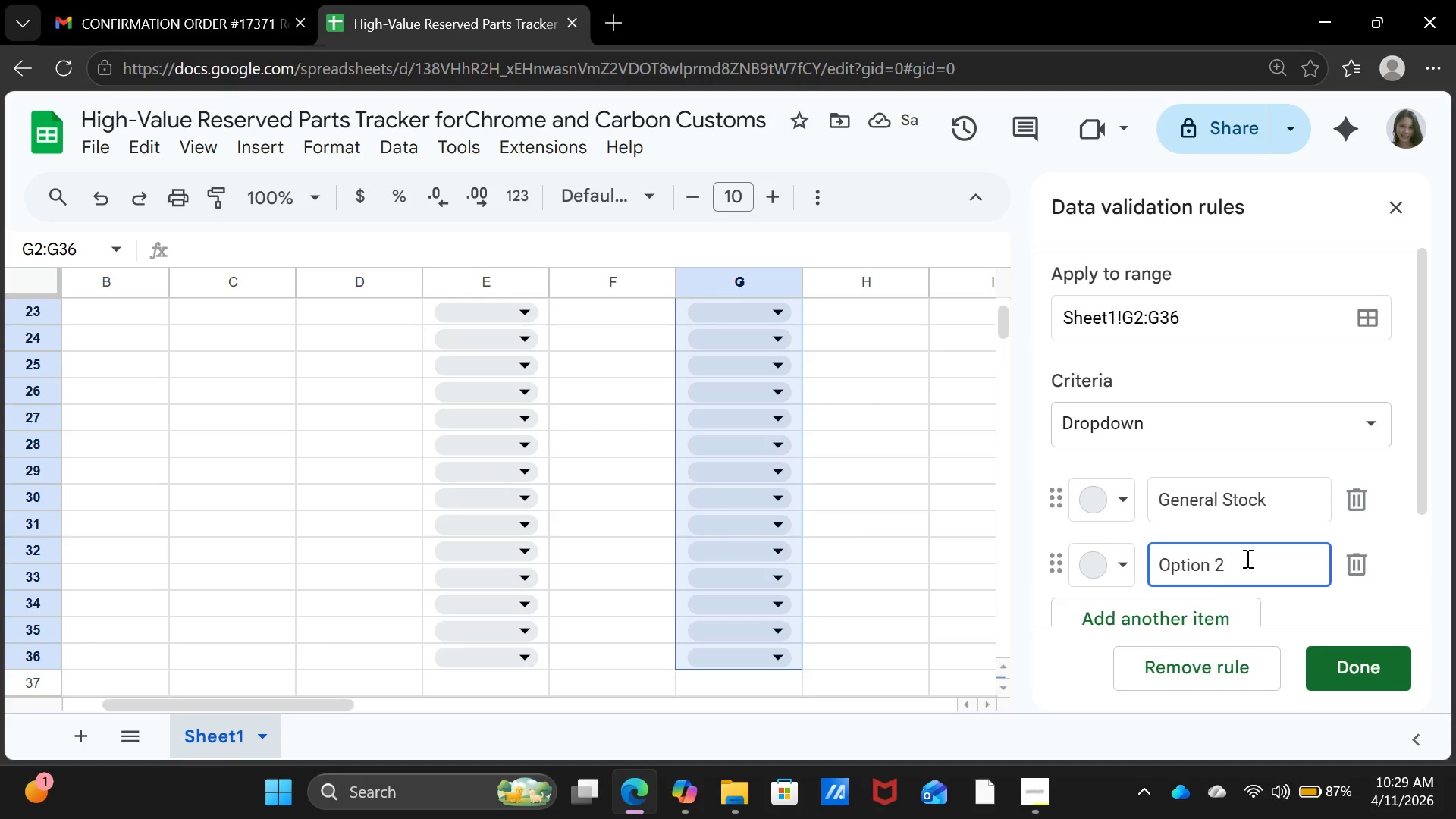 
key(Backspace)
key(Backspace)
key(Backspace)
key(Backspace)
key(Backspace)
key(Backspace)
key(Backspace)
key(Backspace)
key(Backspace)
type(Client Reserved)
 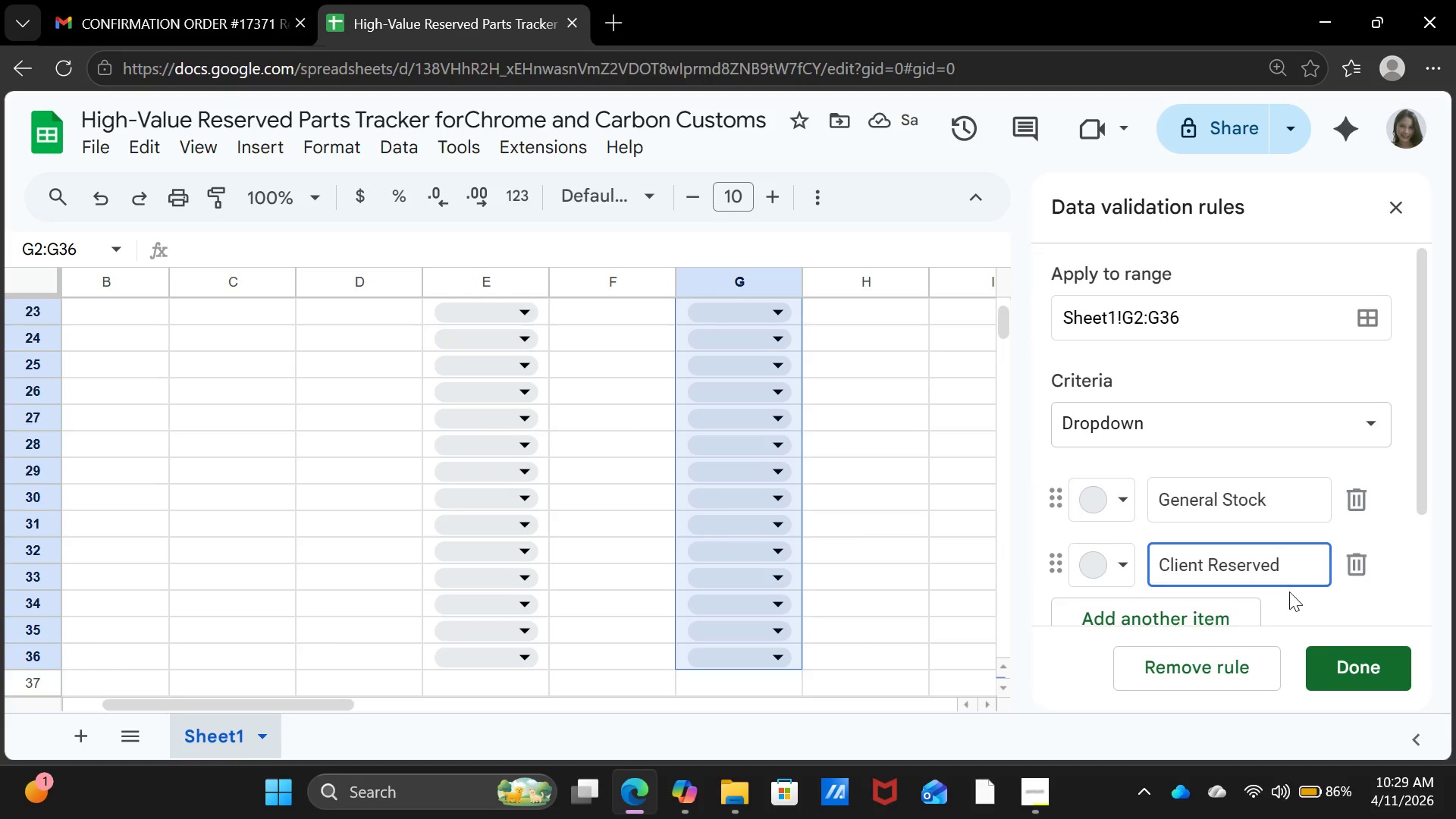 
wait(5.16)
 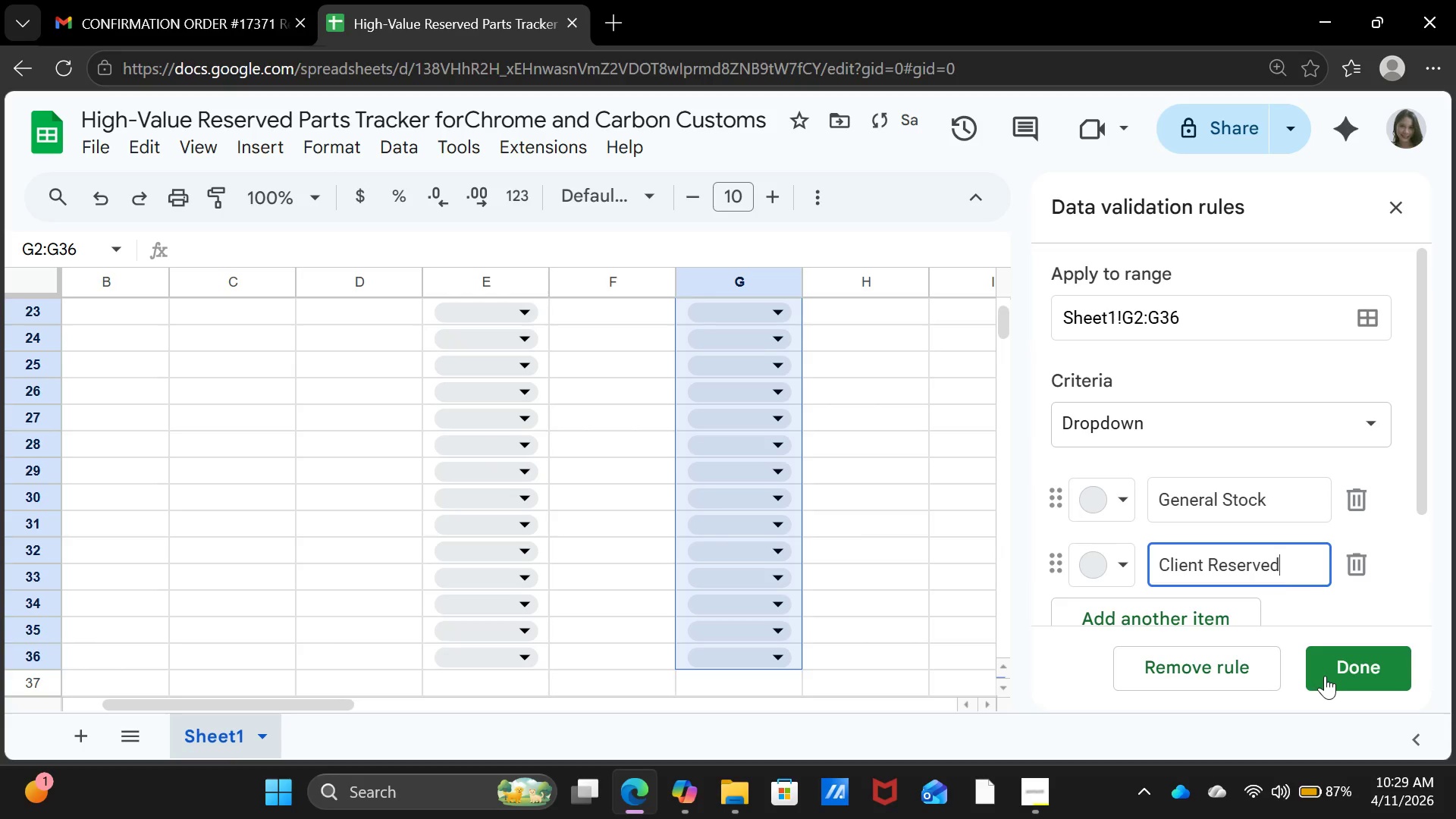 
left_click([1382, 664])
 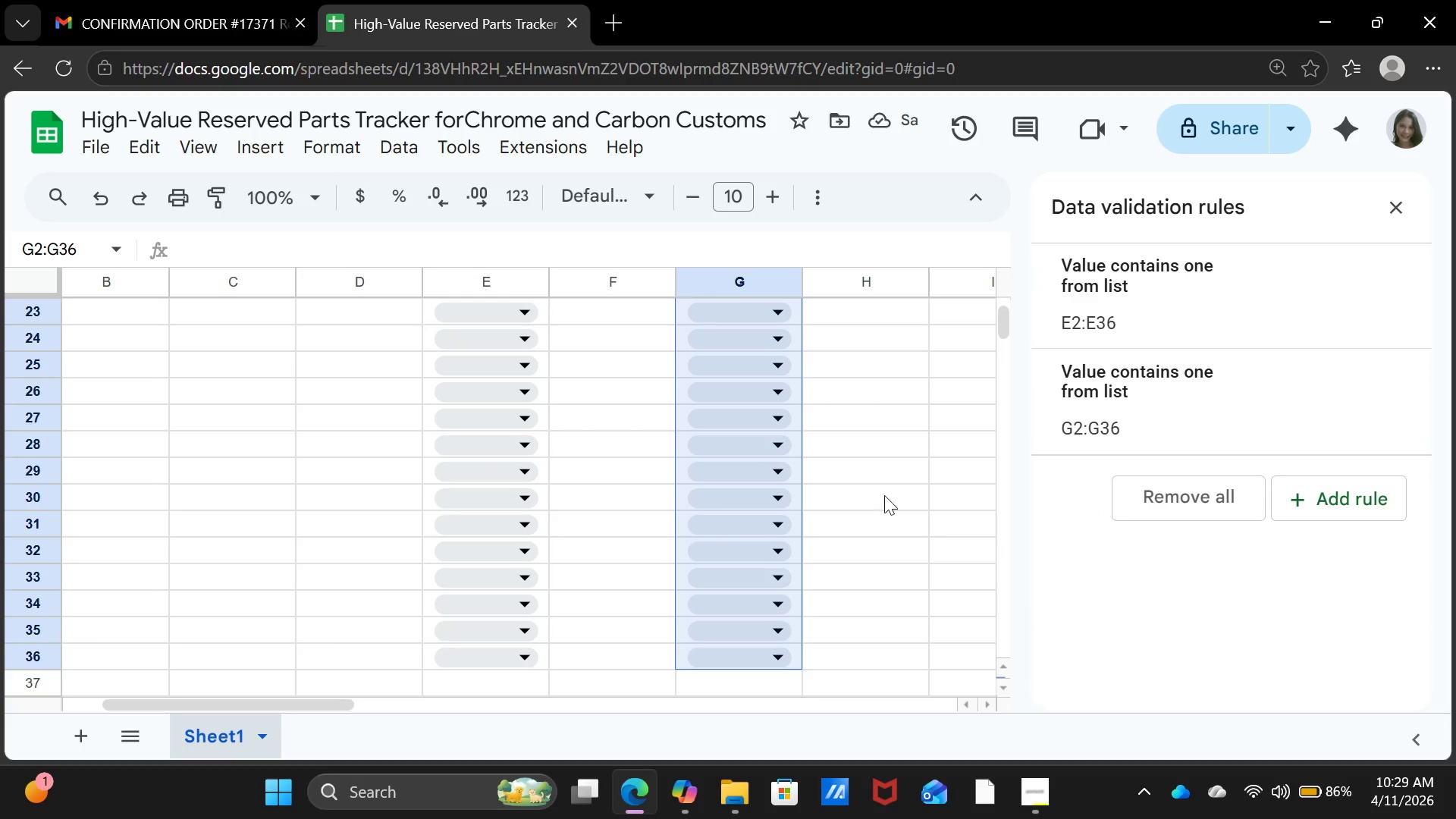 
left_click_drag(start_coordinate=[776, 351], to_coordinate=[775, 342])
 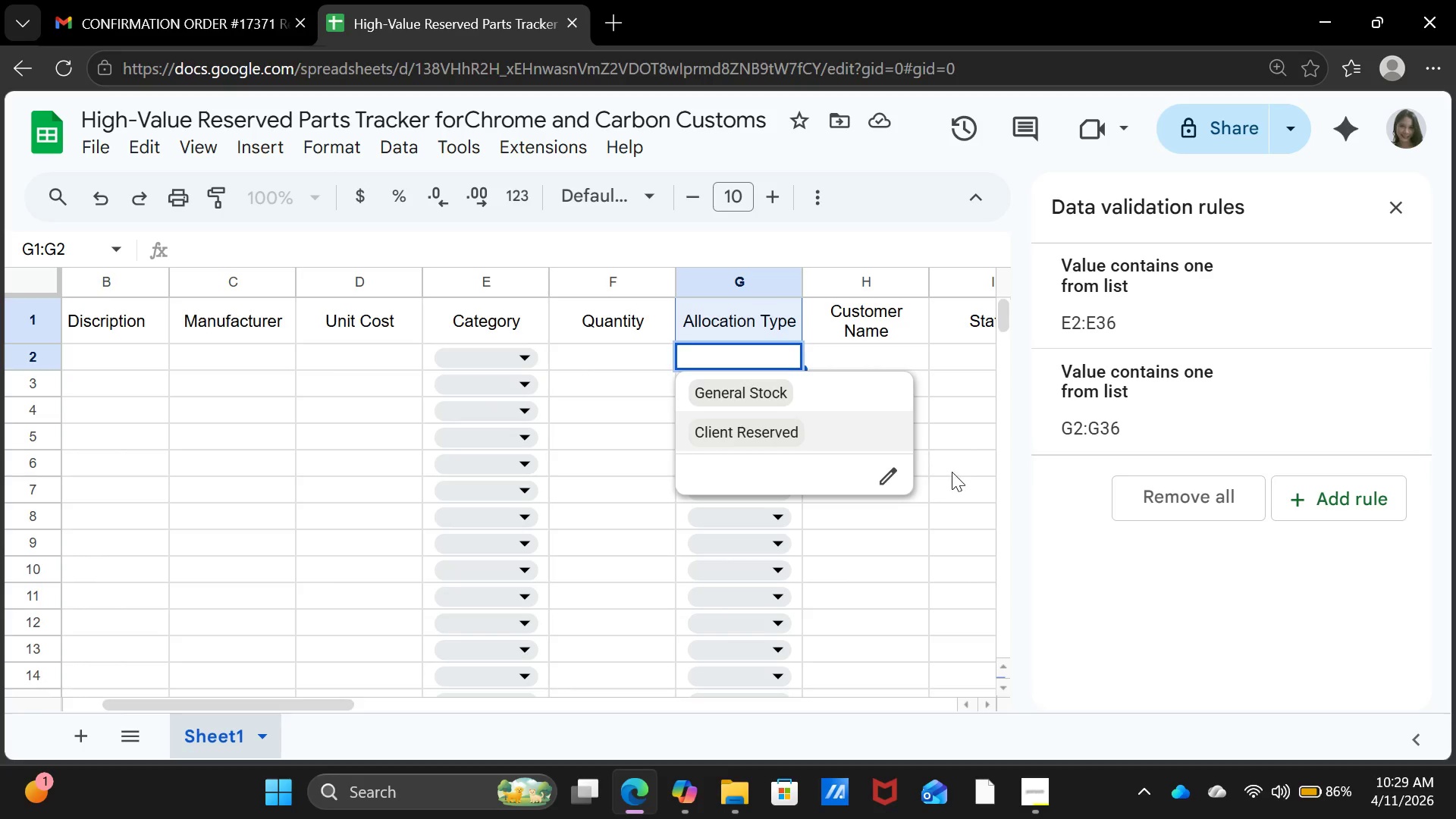 
scroll: coordinate [787, 385], scroll_direction: up, amount: 8.0
 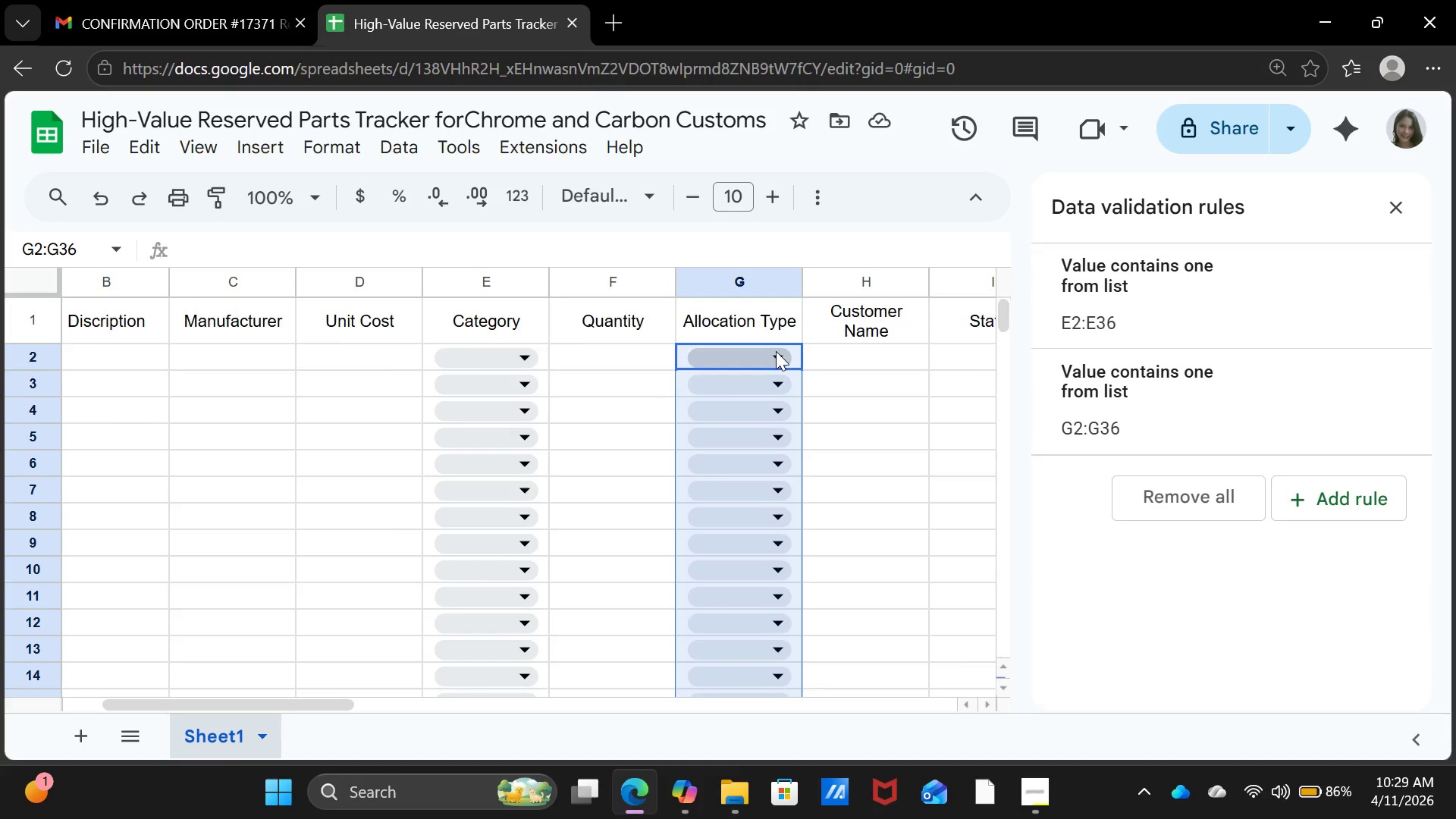 
left_click([952, 472])
 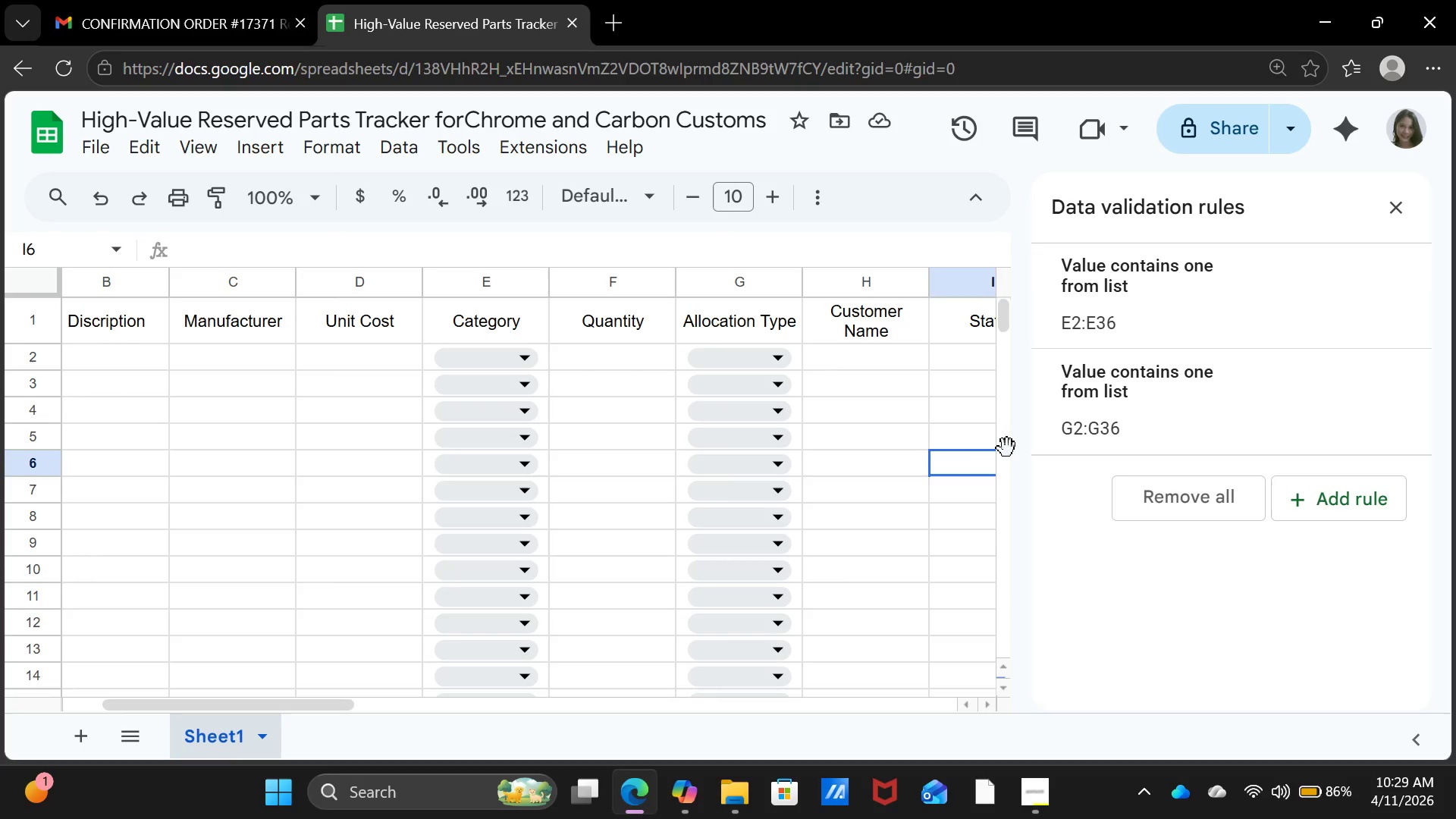 
wait(14.03)
 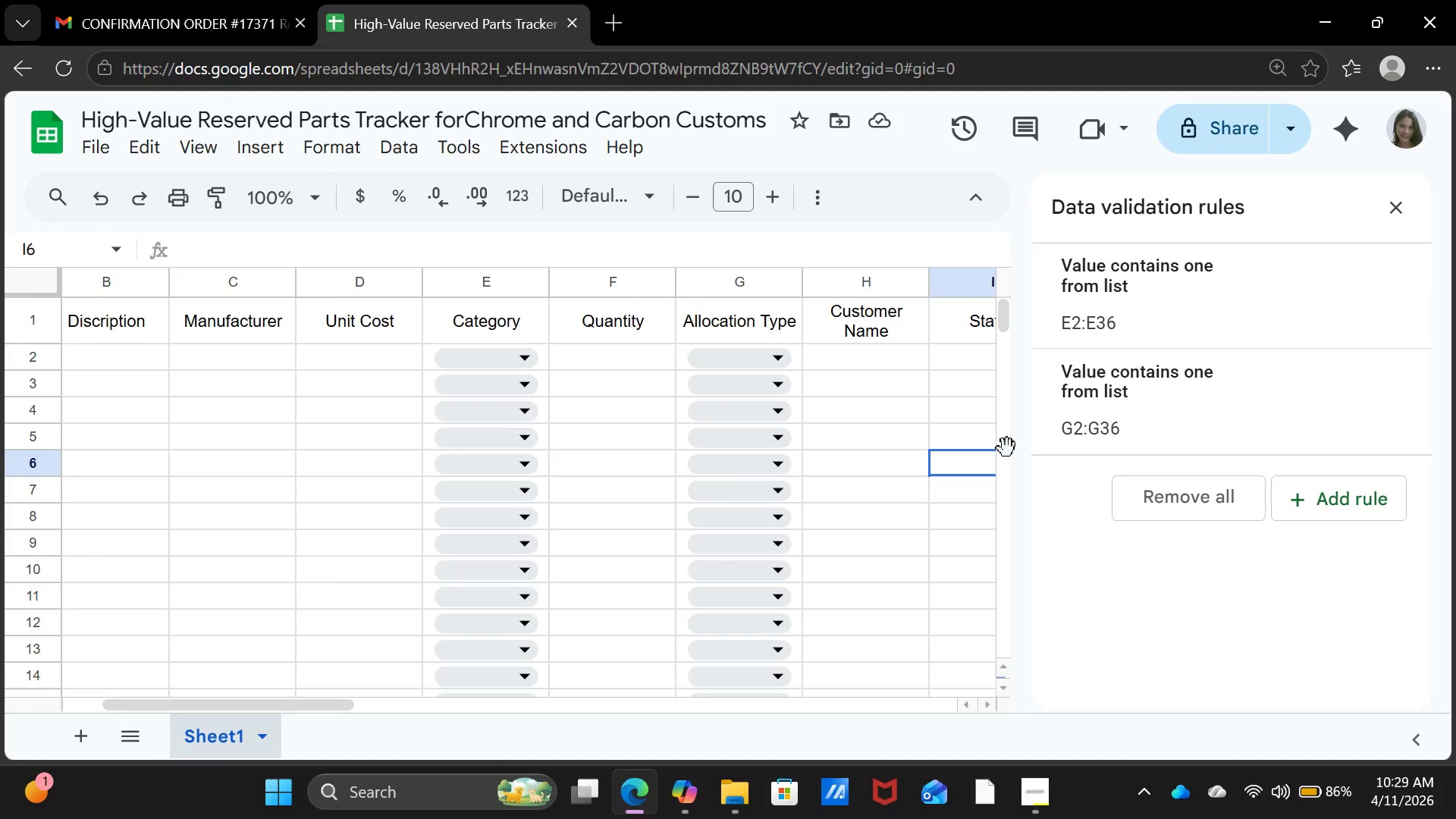 
left_click([1401, 208])
 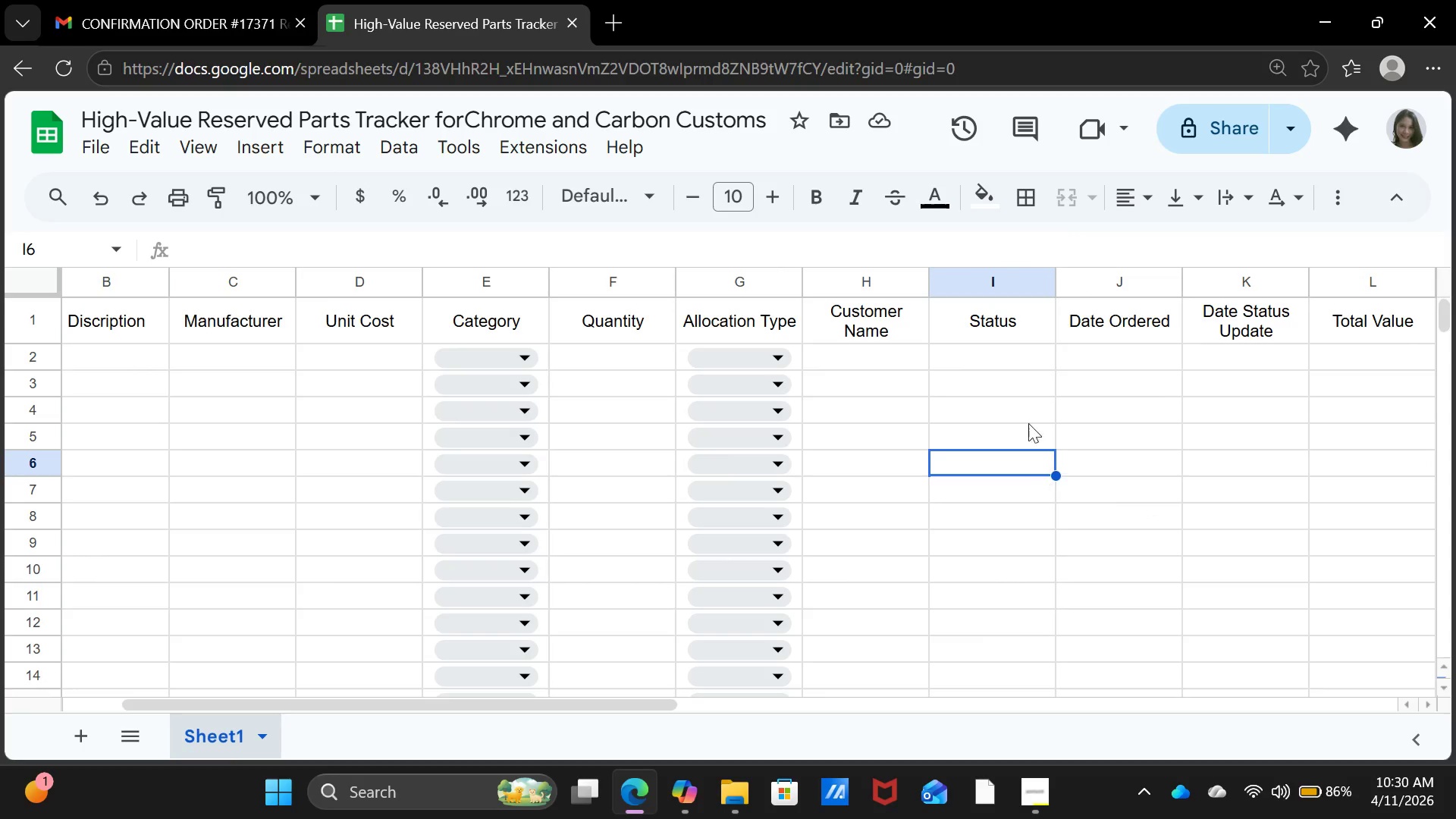 
left_click([1005, 359])
 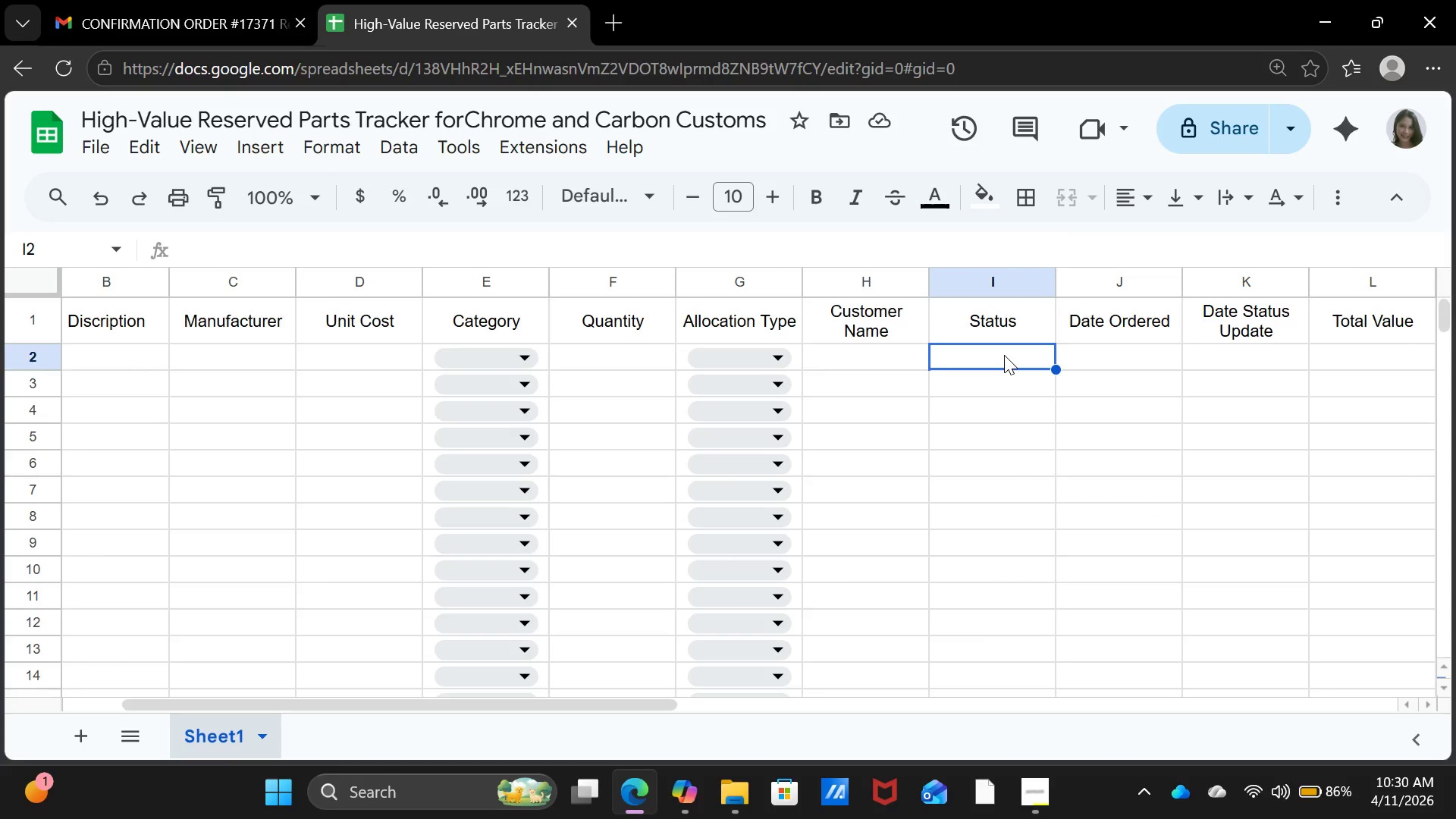 
key(Shift+ArrowDown)
 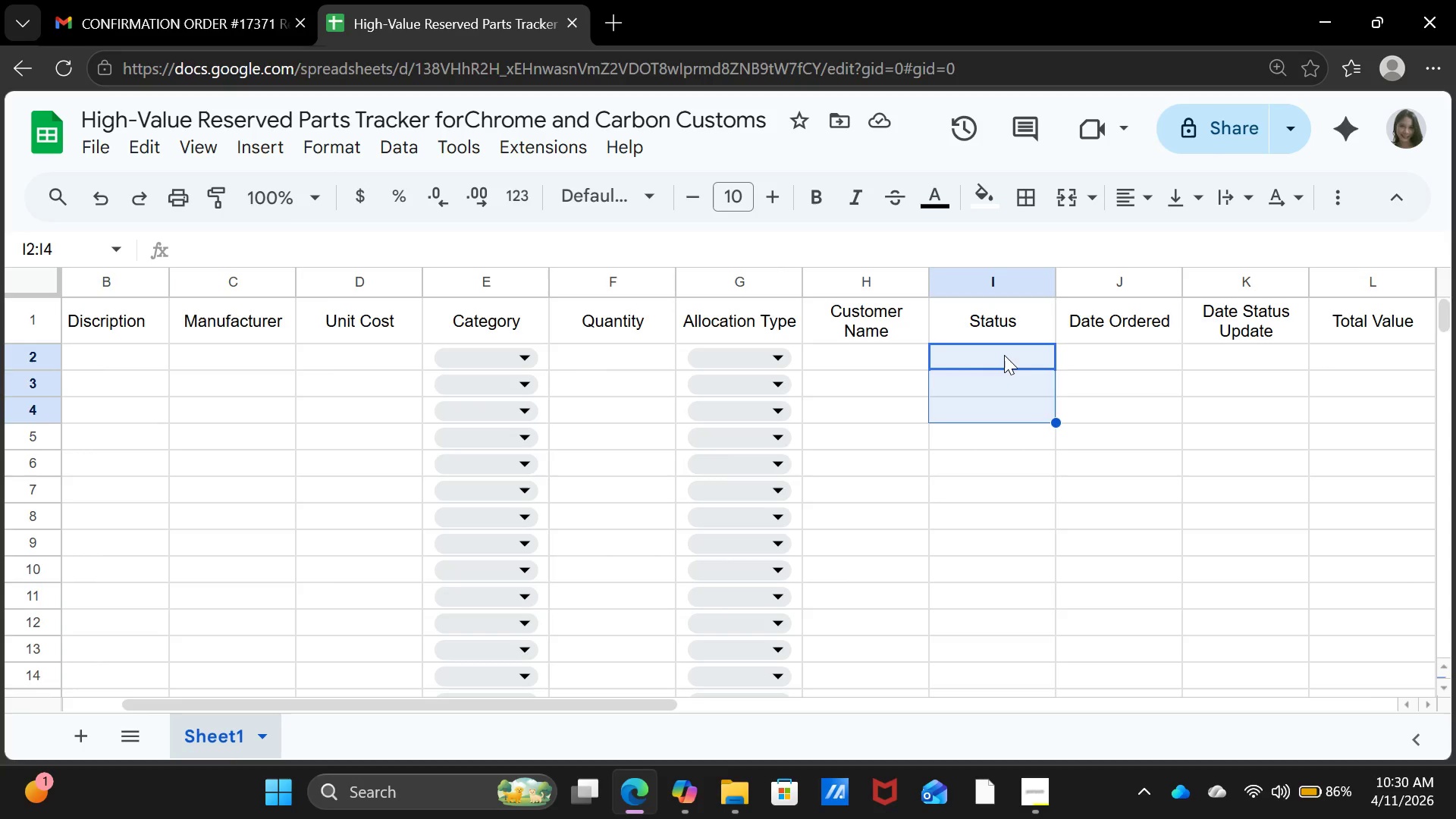 
key(Shift+ArrowDown)
 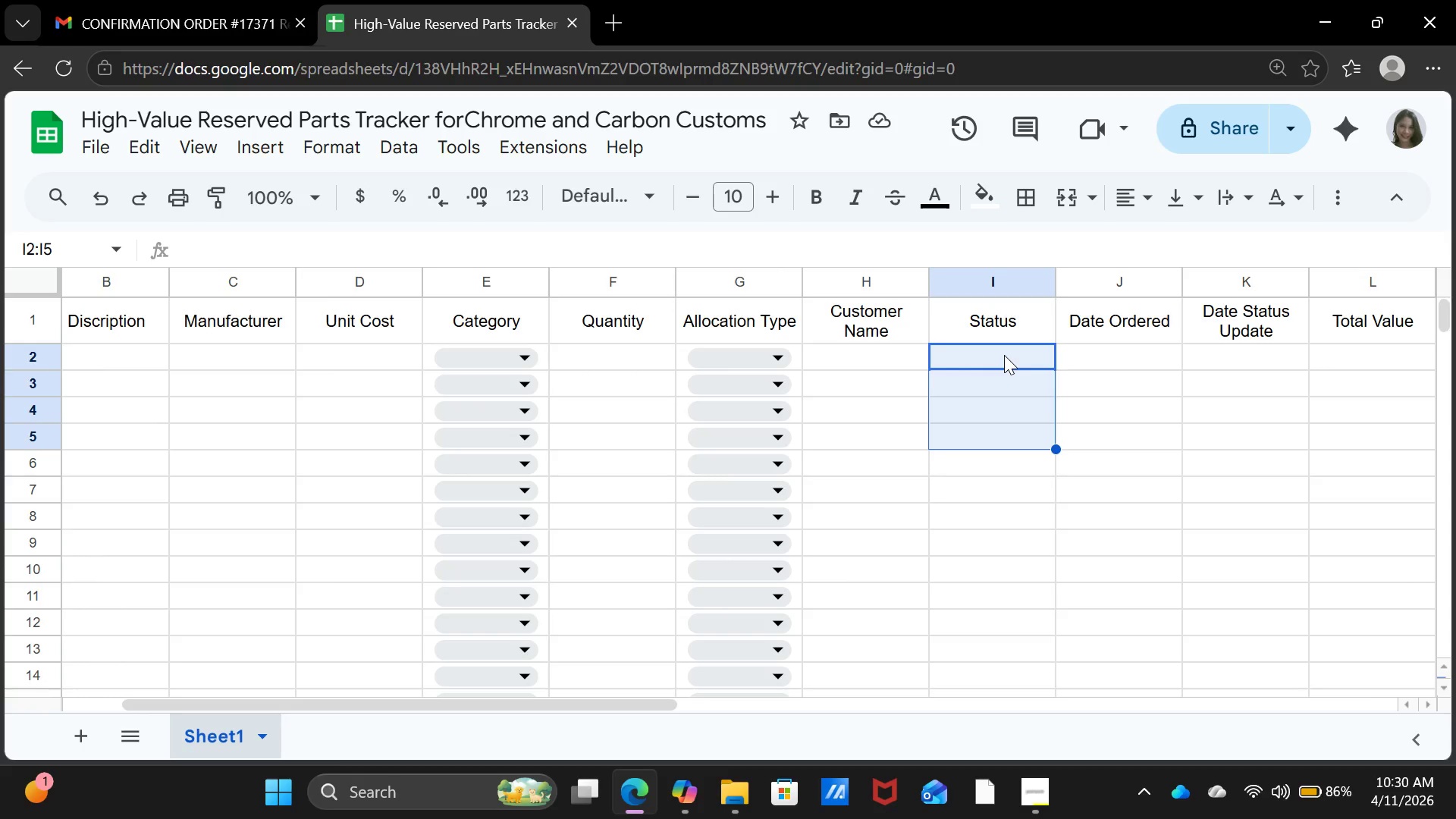 
key(Shift+ArrowDown)
 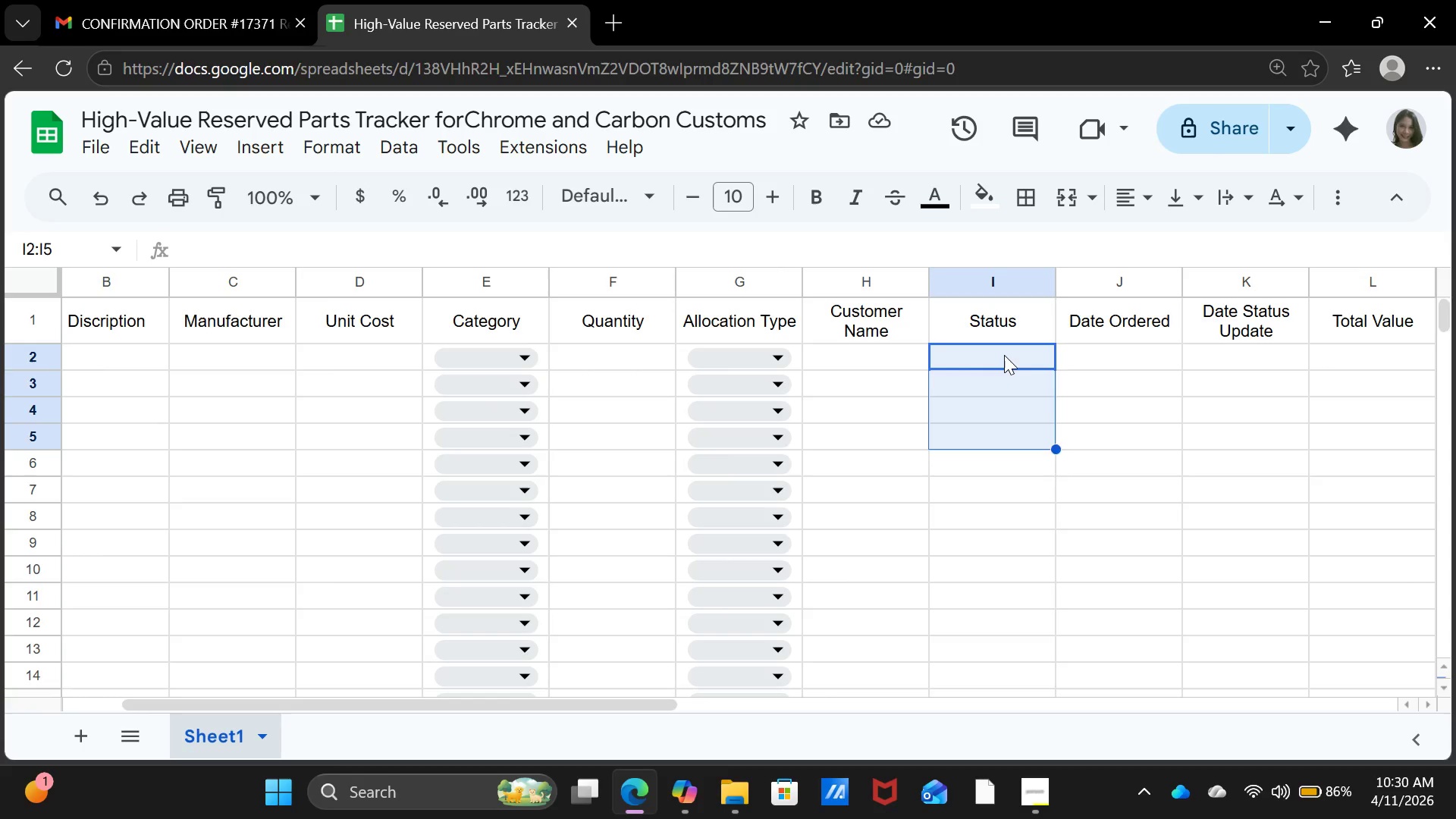 
key(Shift+ArrowDown)
 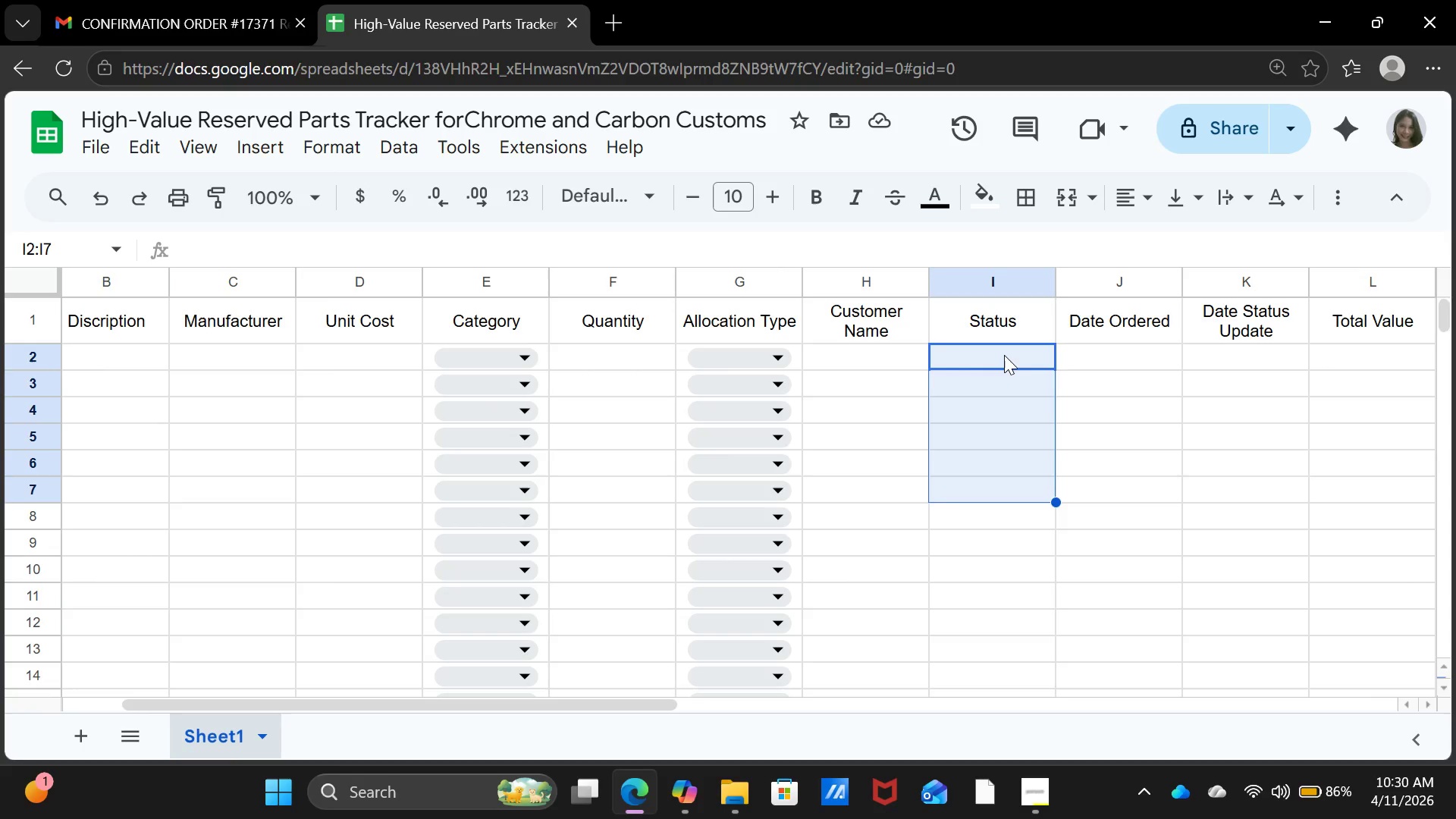 
key(Shift+ArrowDown)
 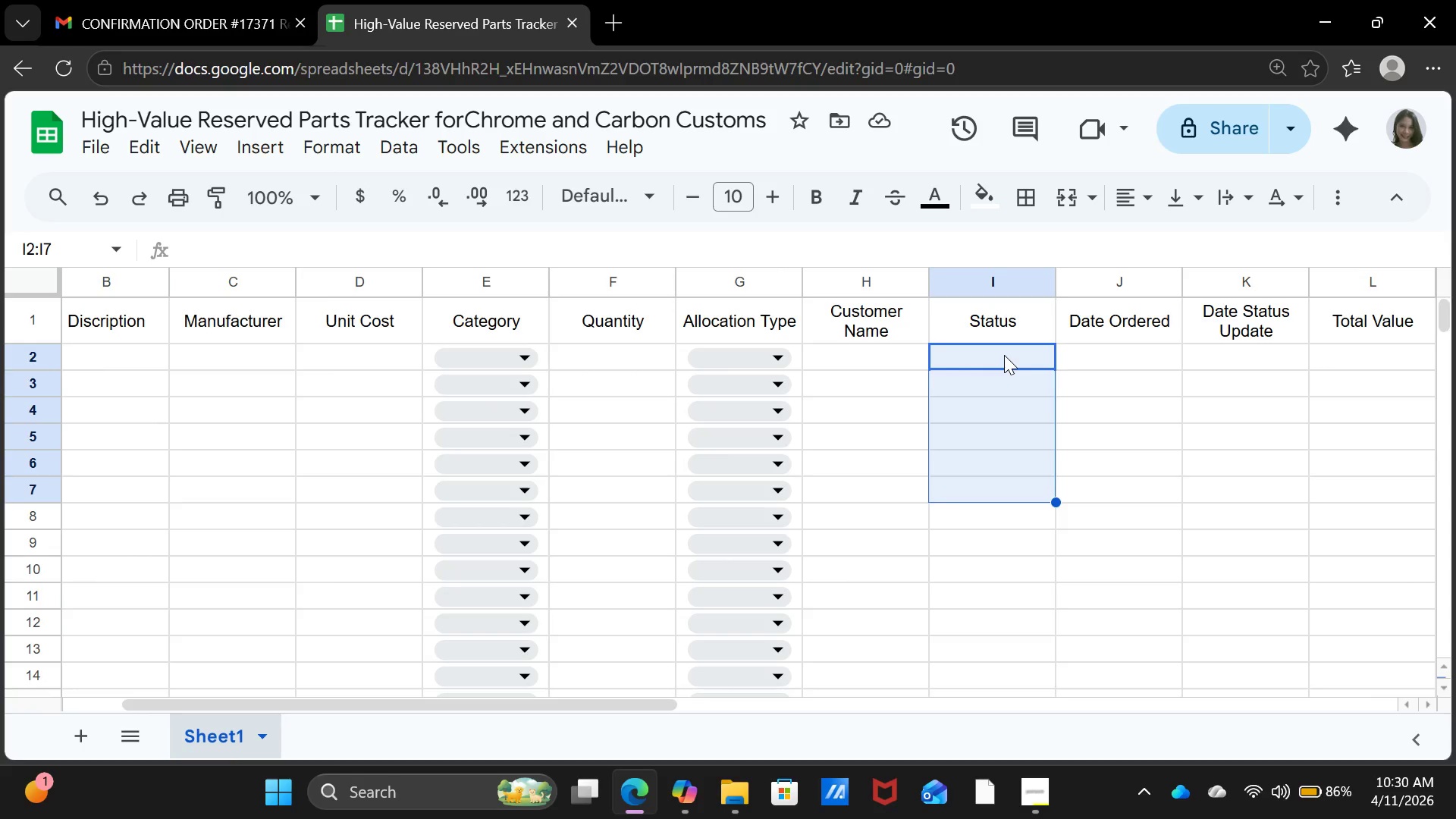 
key(Shift+ArrowDown)
 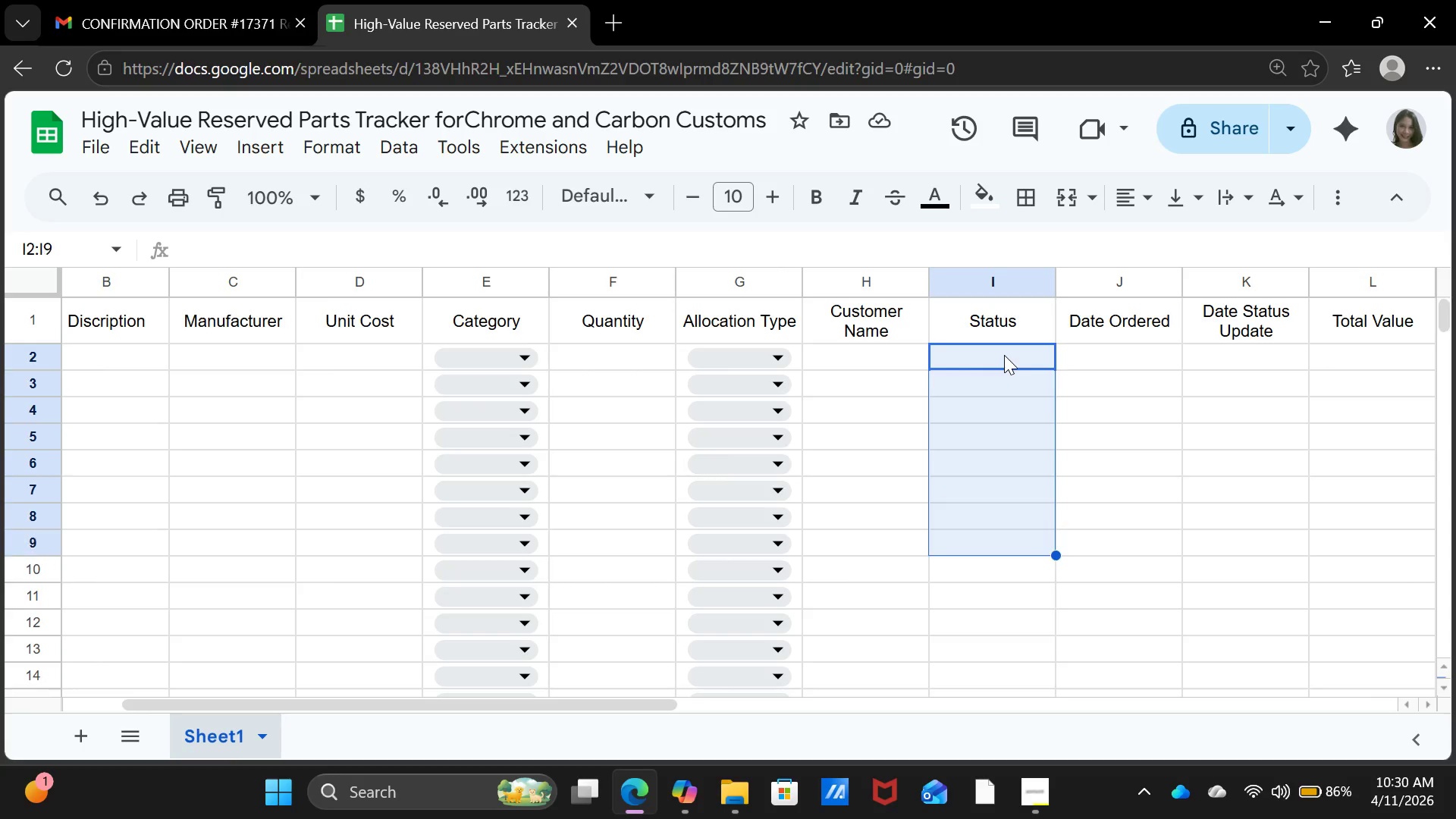 
key(Shift+ArrowDown)
 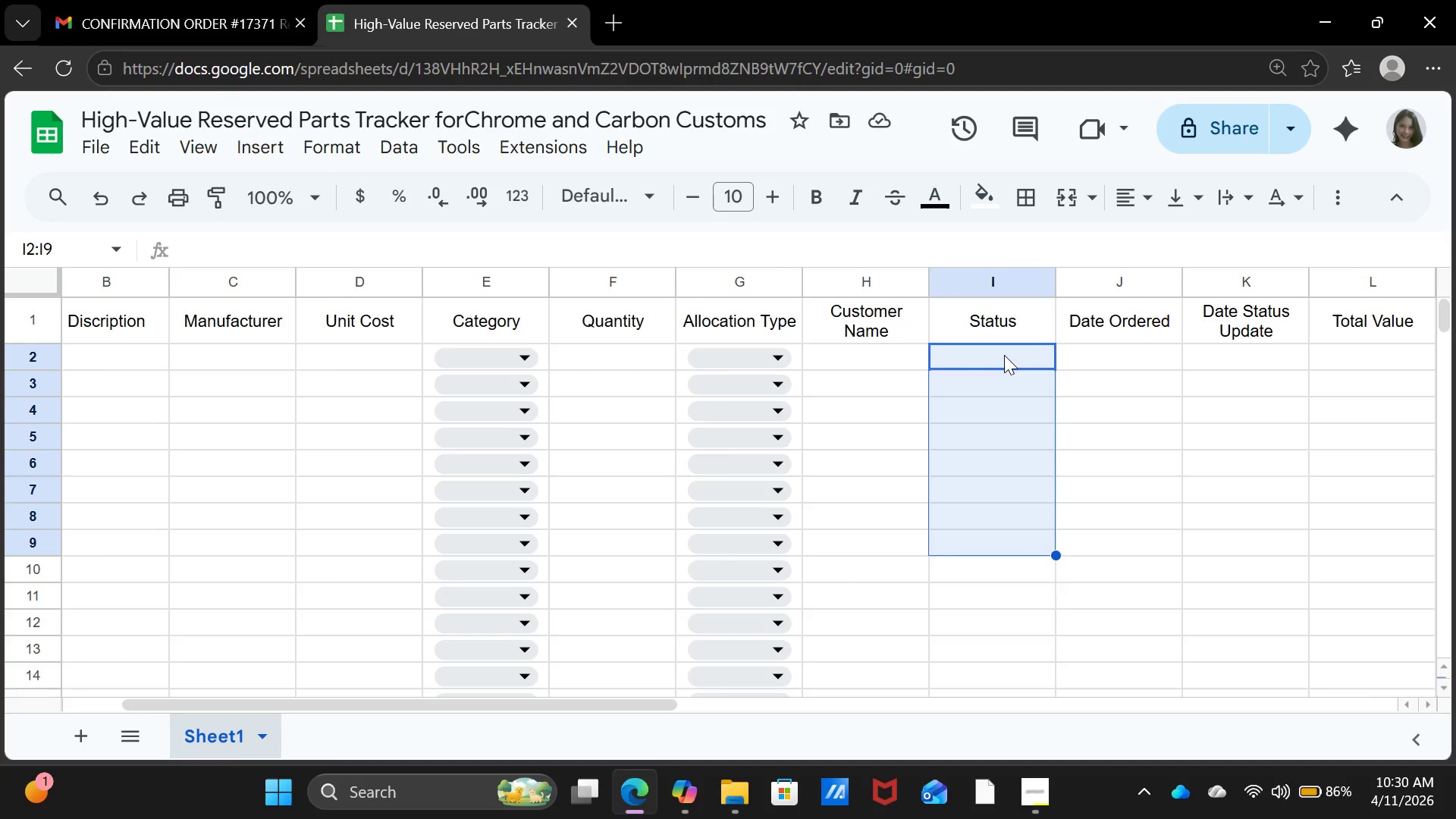 
key(Shift+ArrowDown)
 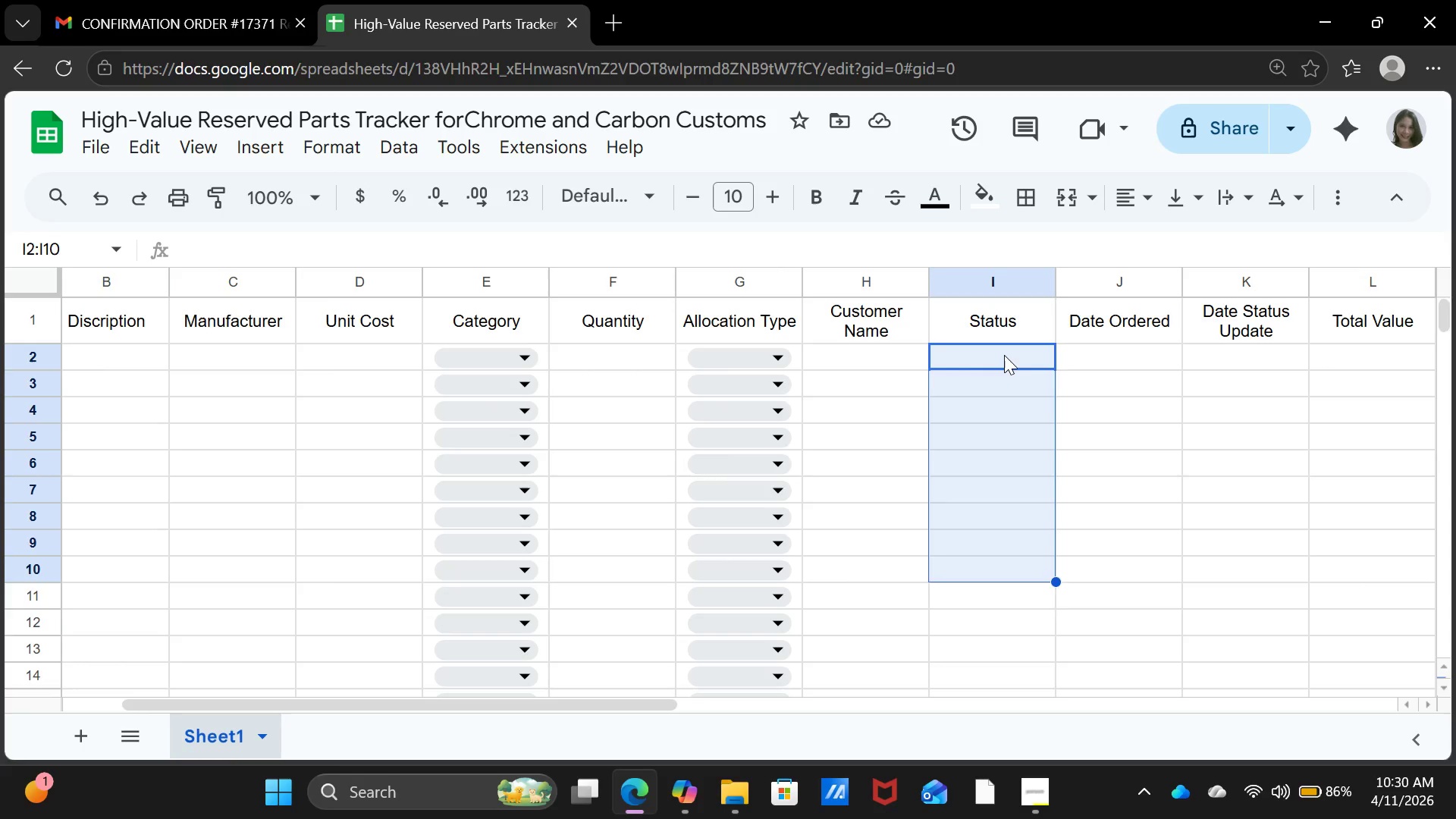 
hold_key(key=ArrowDown, duration=1.5)
 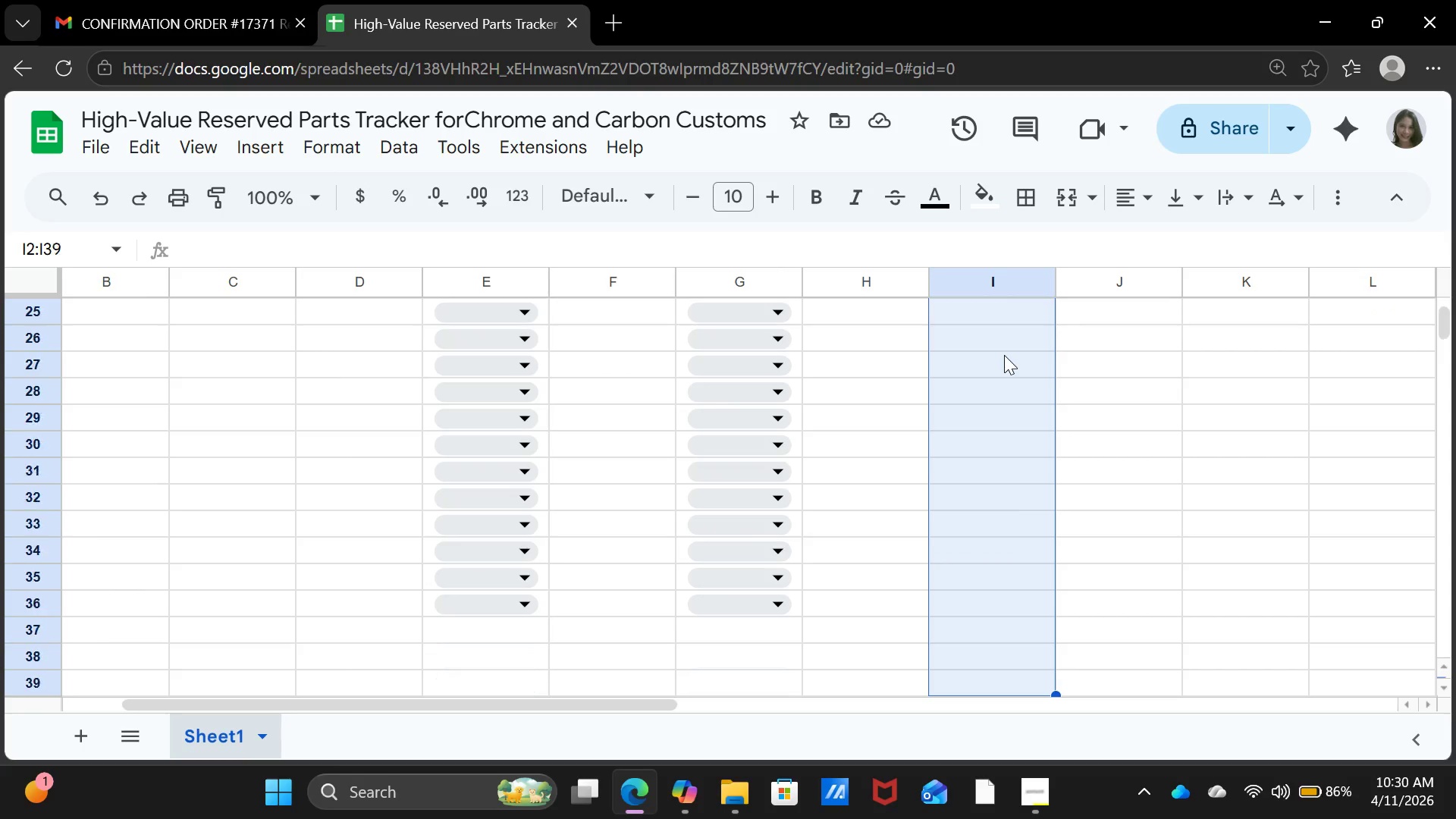 
key(Shift+ArrowDown)
 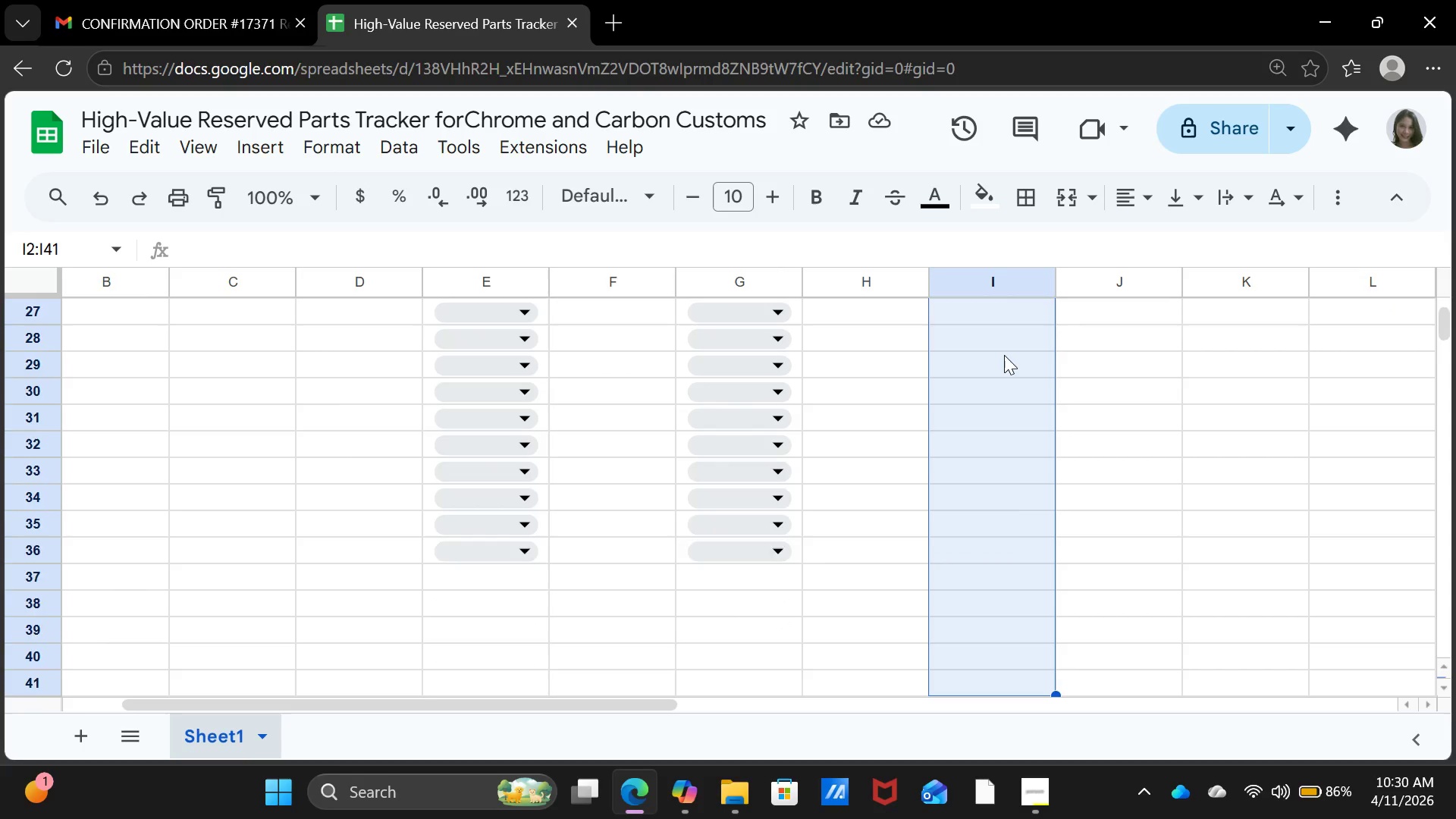 
key(Shift+ArrowDown)
 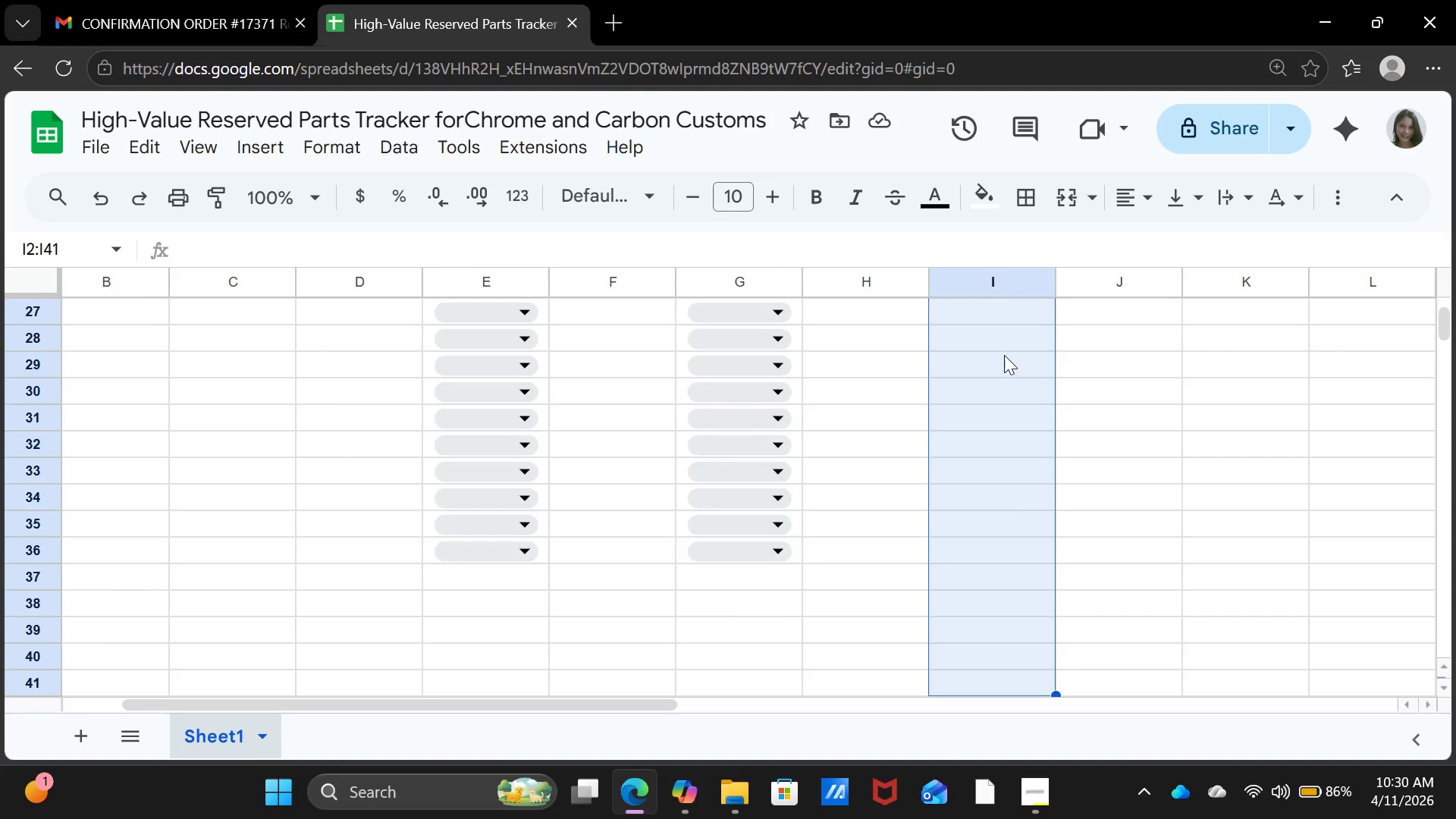 
key(Shift+ArrowDown)
 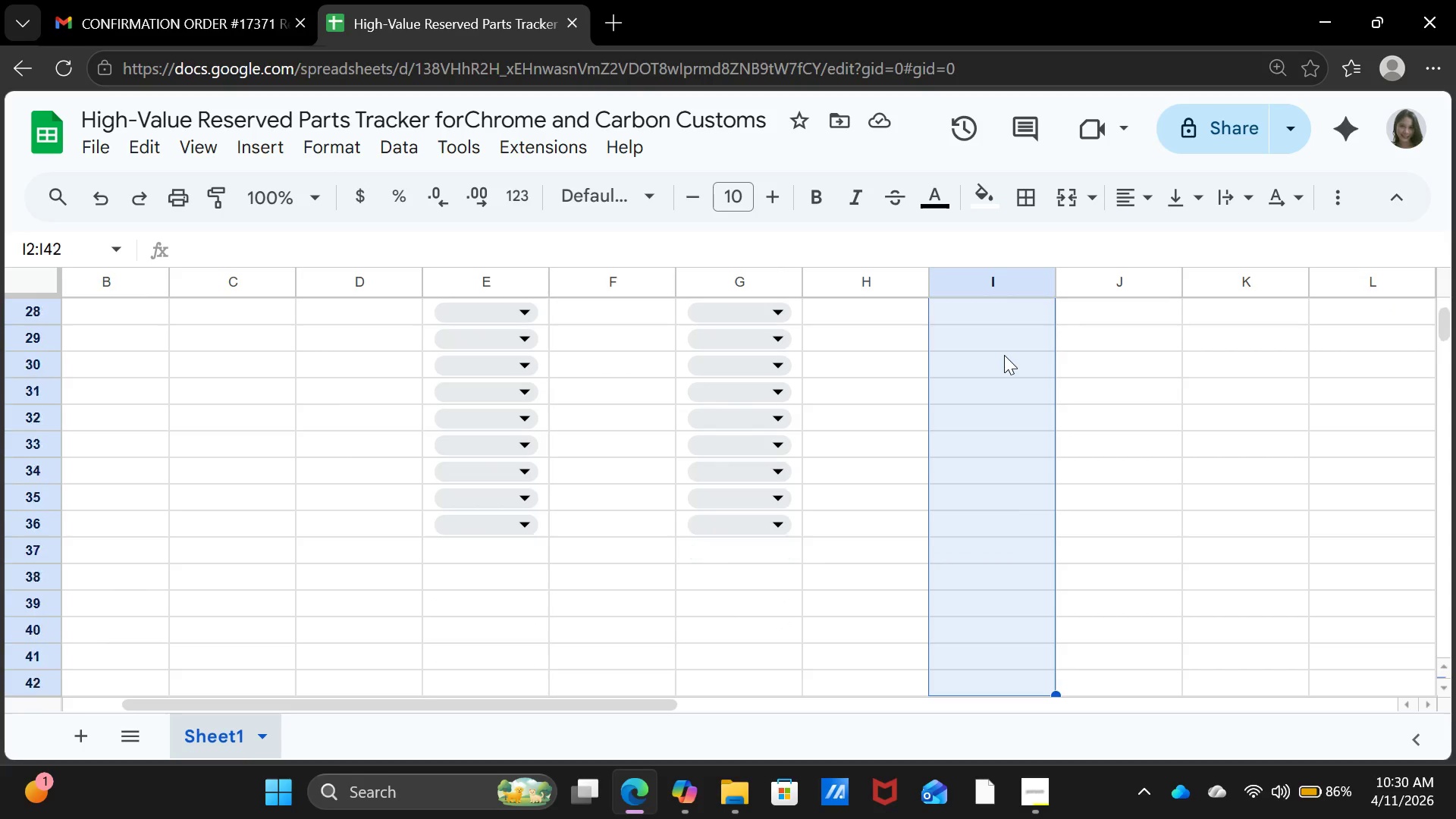 
key(Shift+ArrowDown)
 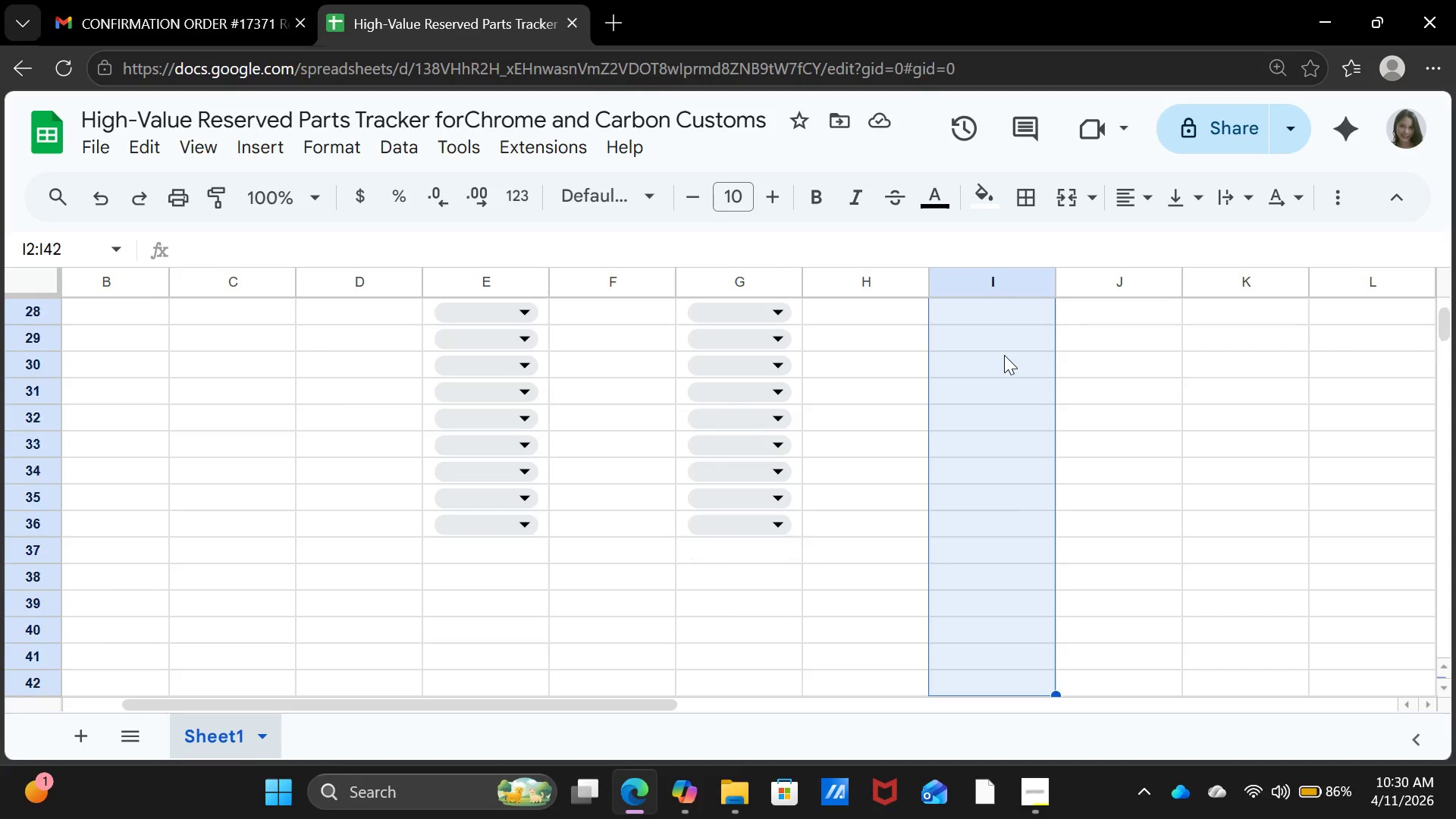 
key(Shift+ArrowDown)
 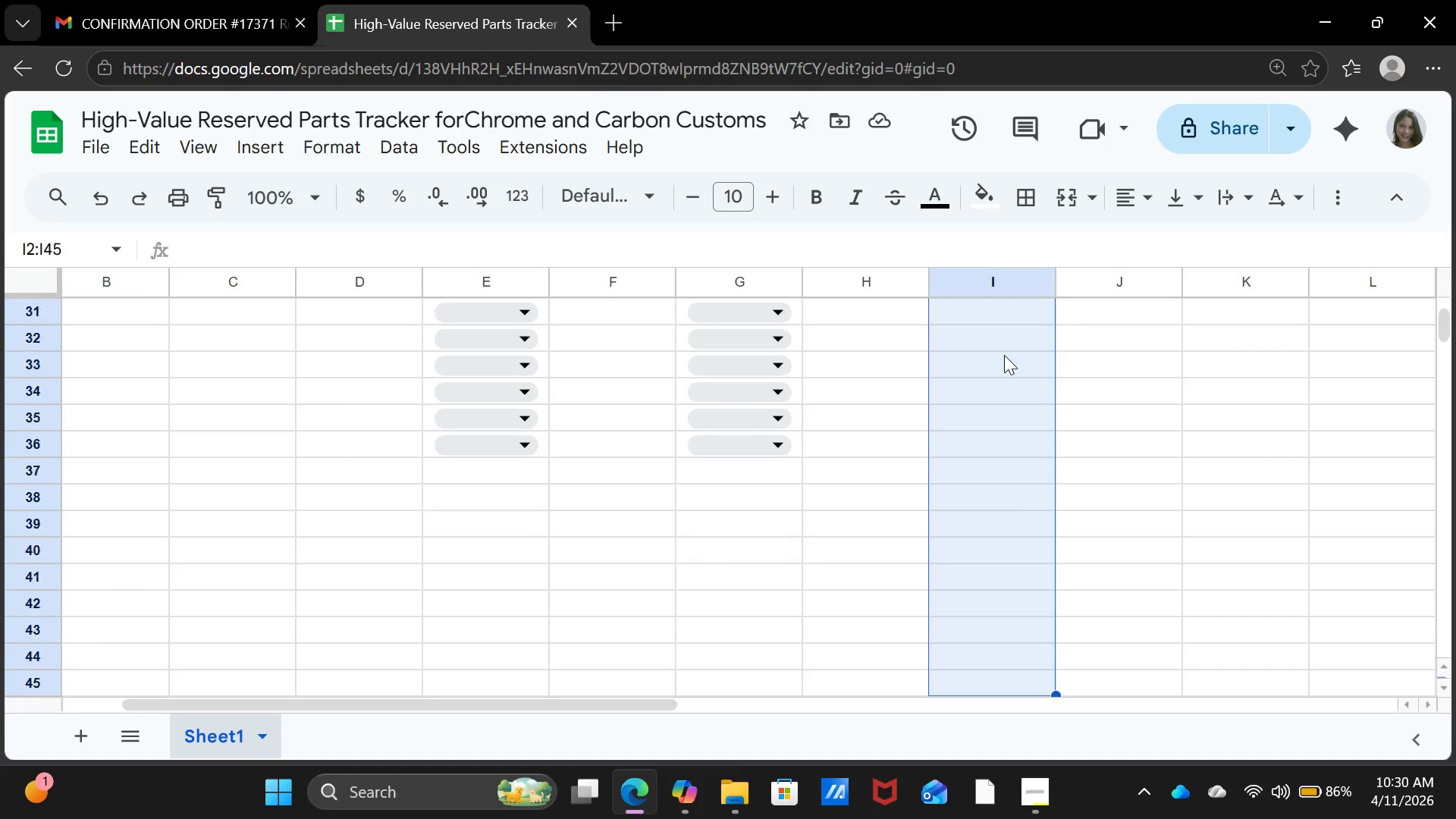 
key(Shift+ArrowDown)
 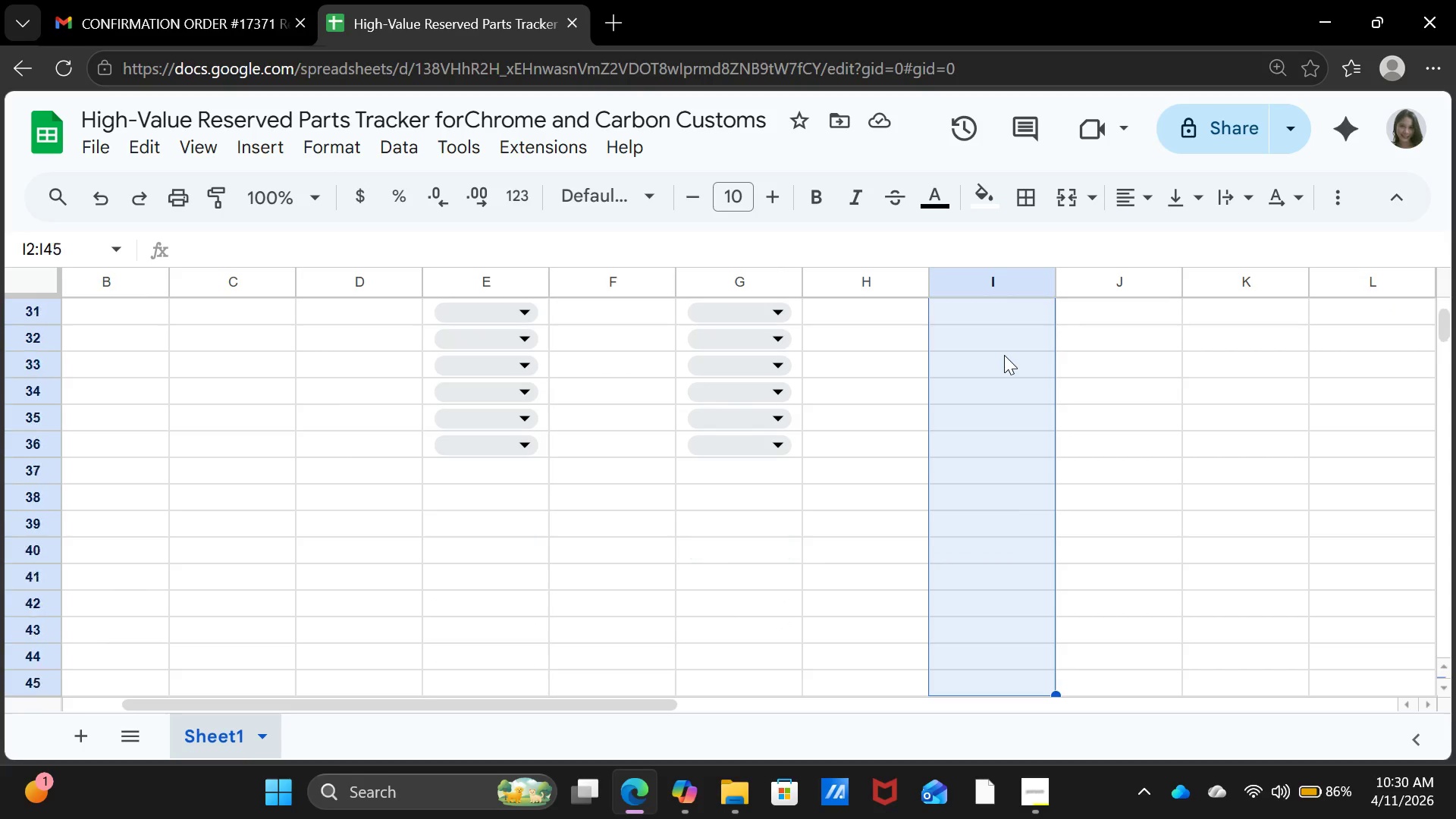 
key(Shift+ArrowDown)
 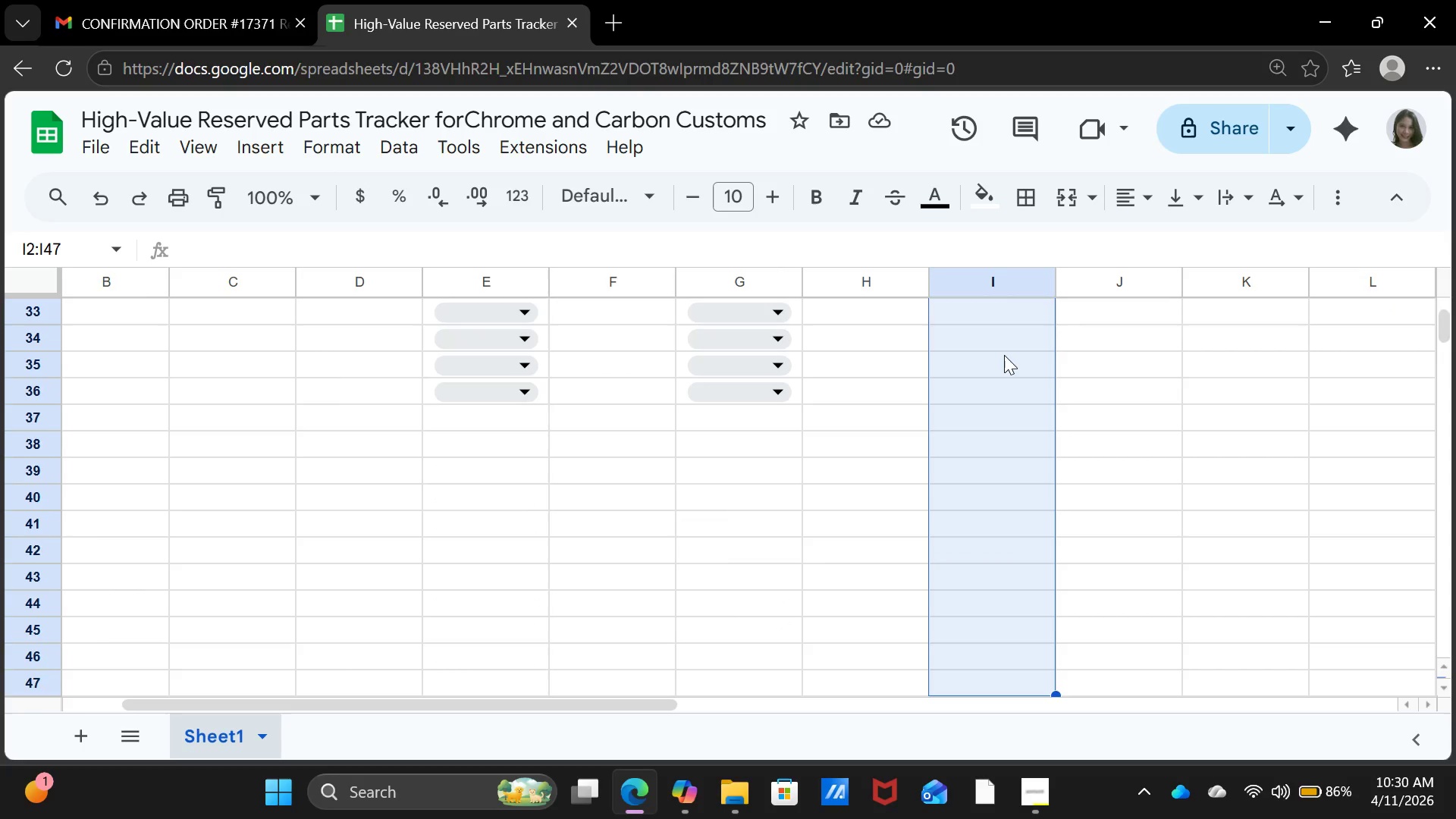 
key(Shift+ArrowDown)
 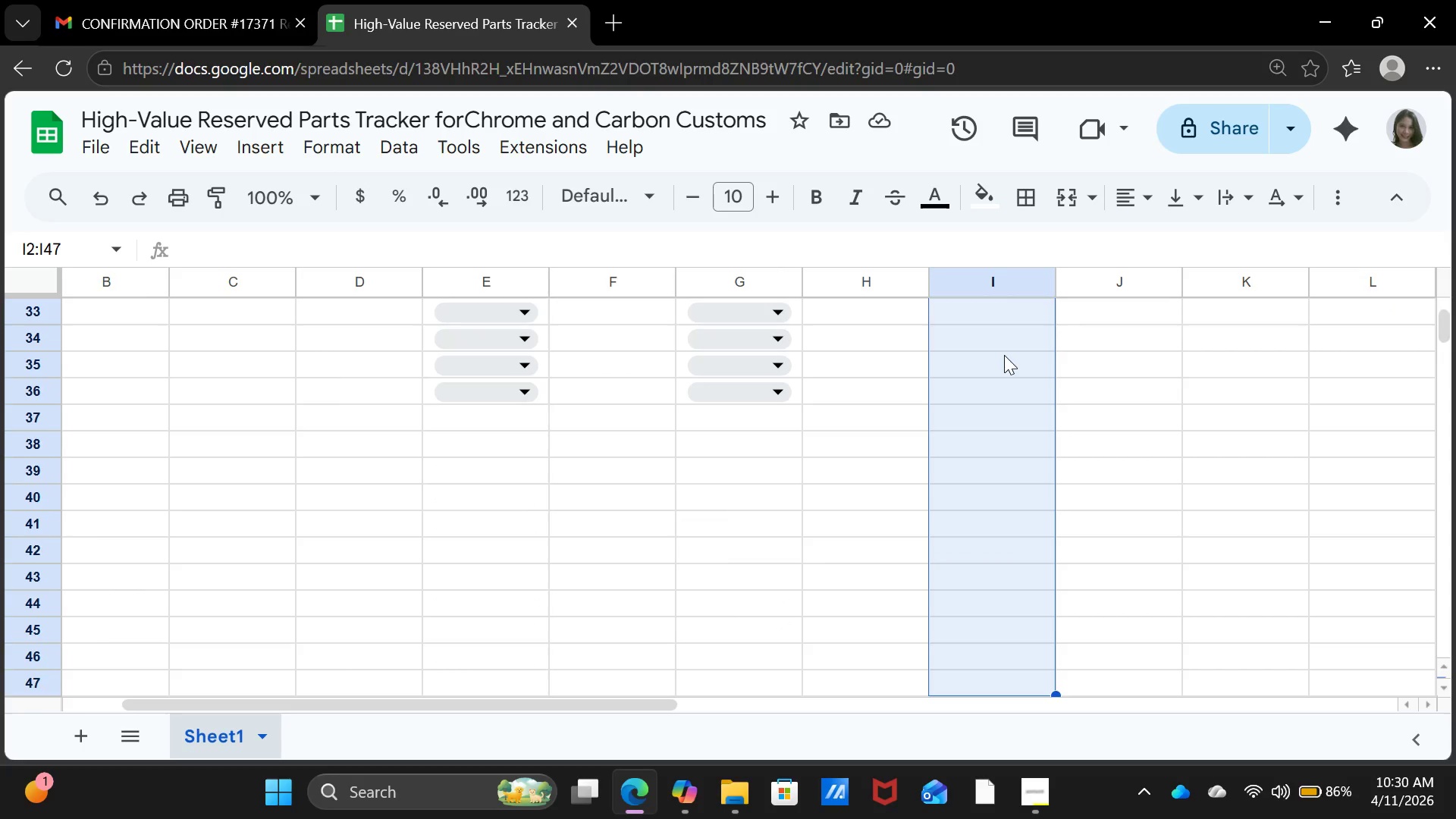 
key(Shift+ArrowUp)
 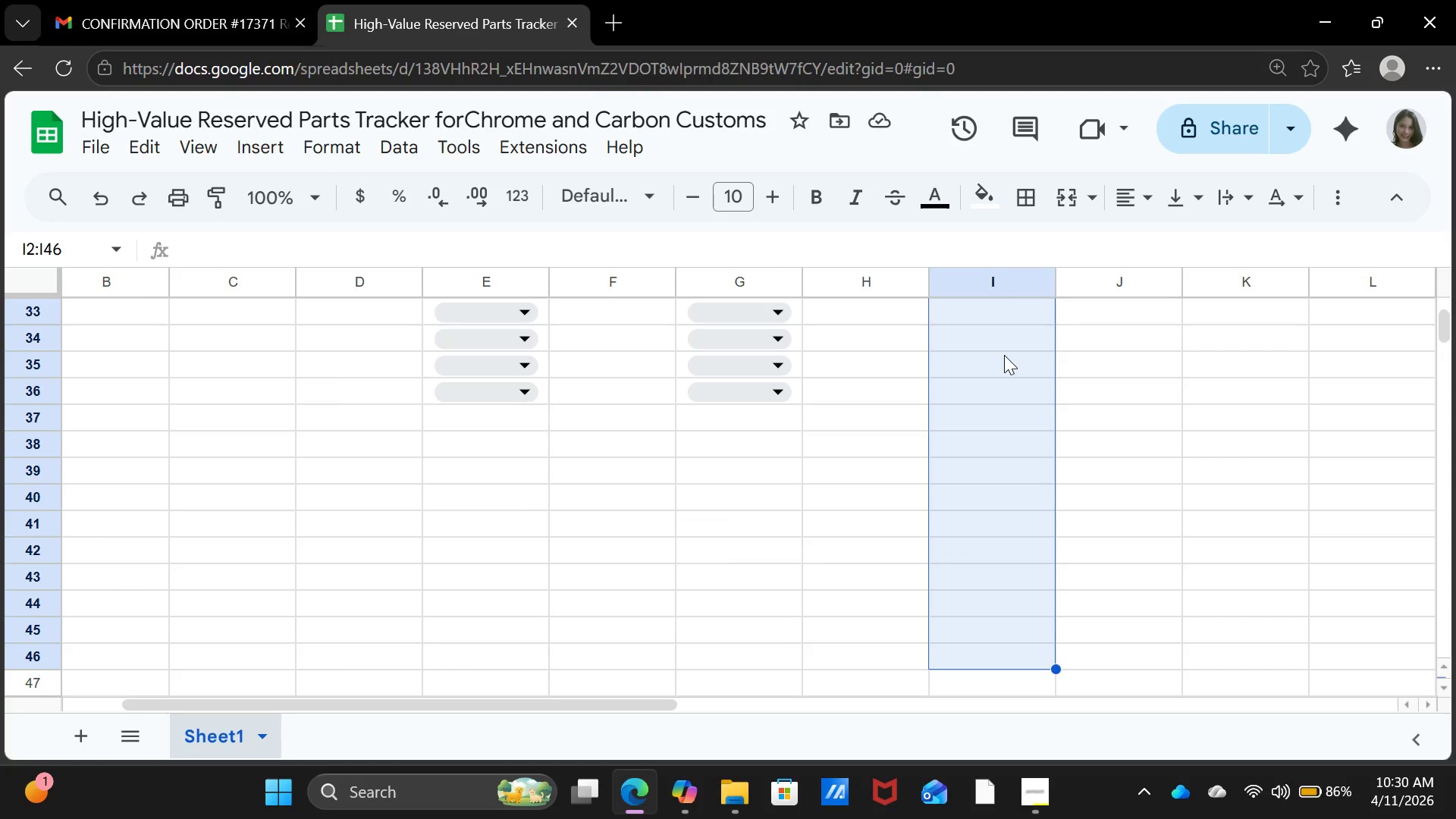 
key(Shift+ArrowUp)
 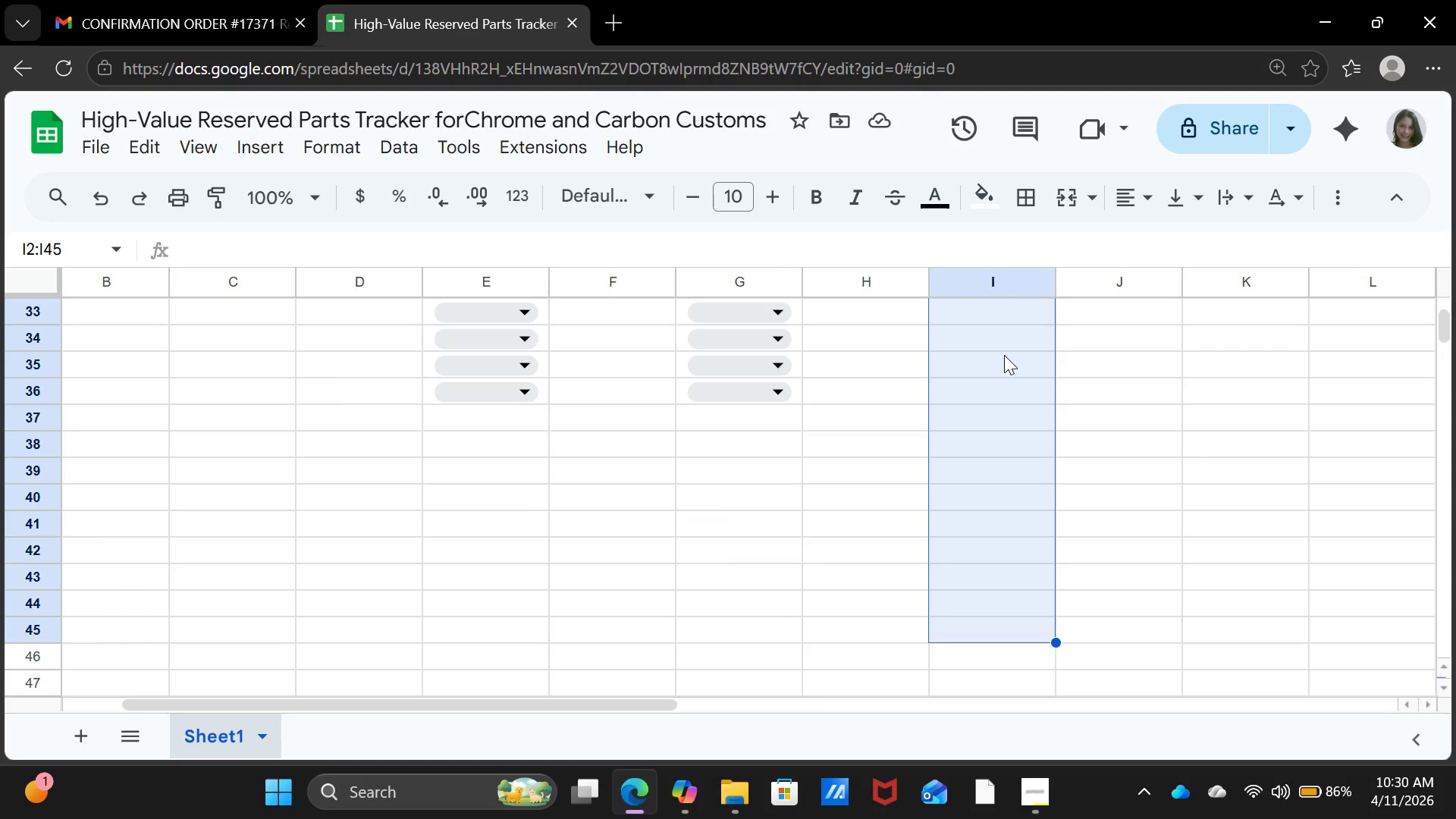 
key(Shift+ArrowUp)
 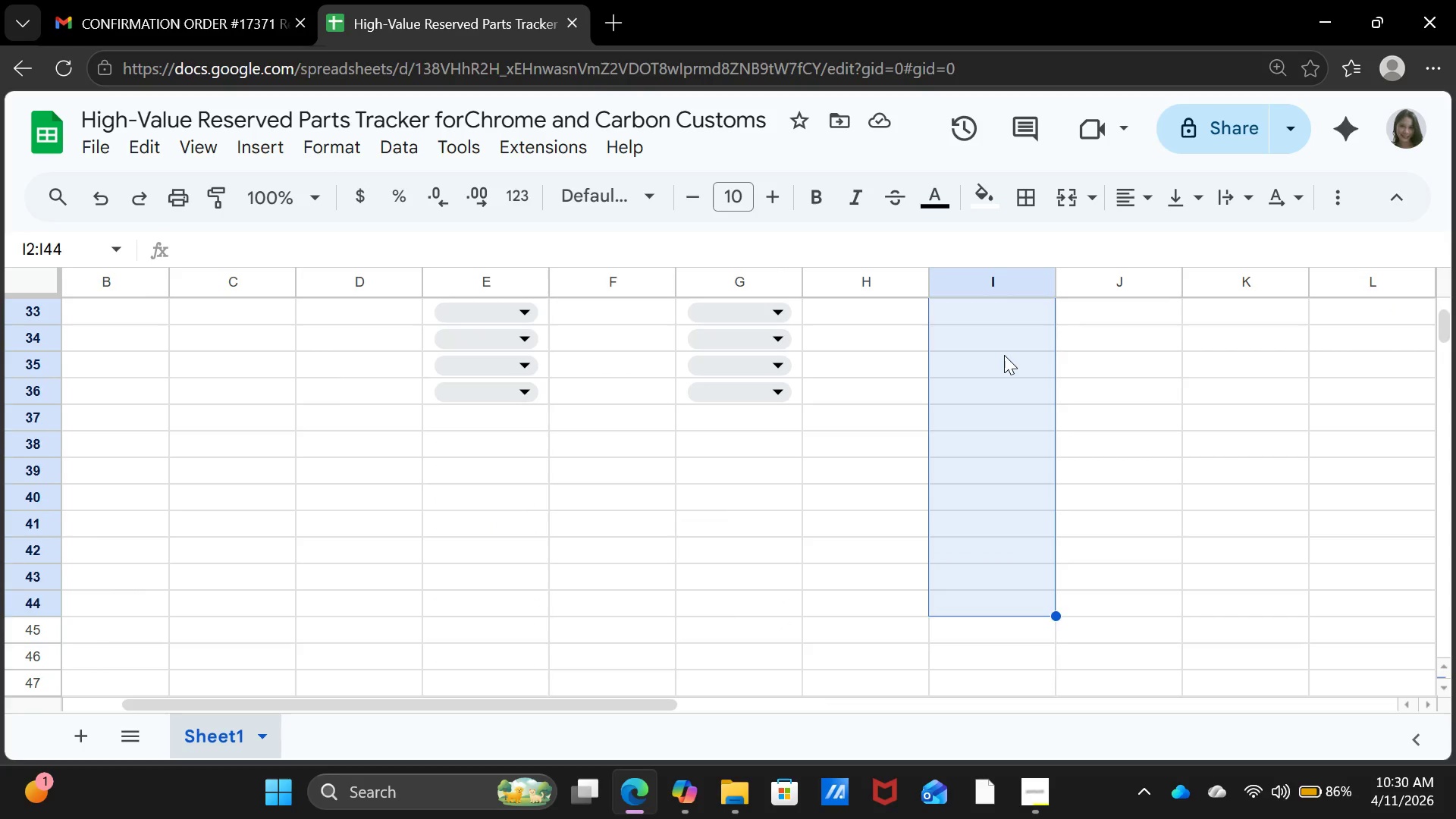 
key(Shift+ArrowUp)
 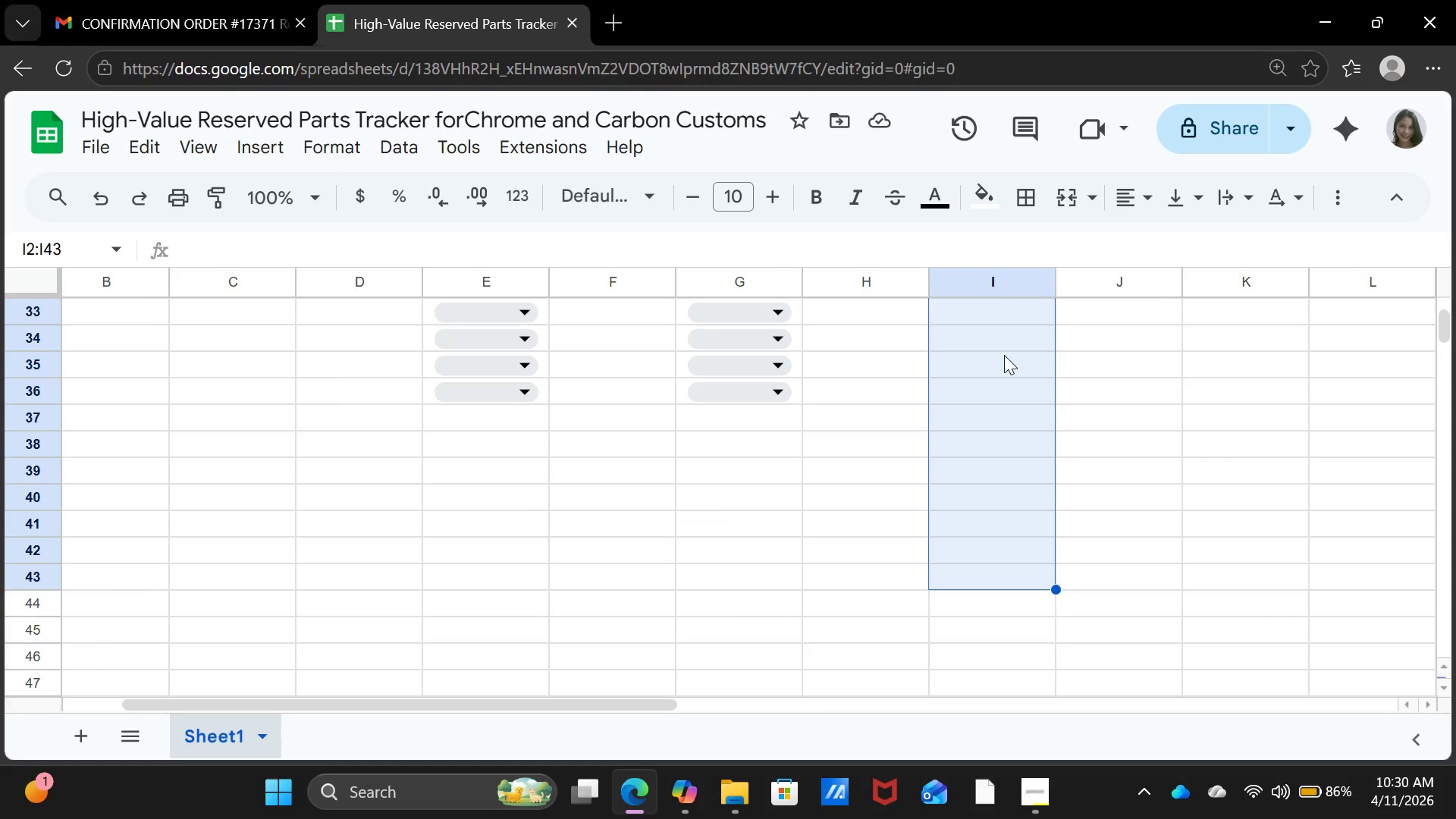 
key(Shift+ArrowUp)
 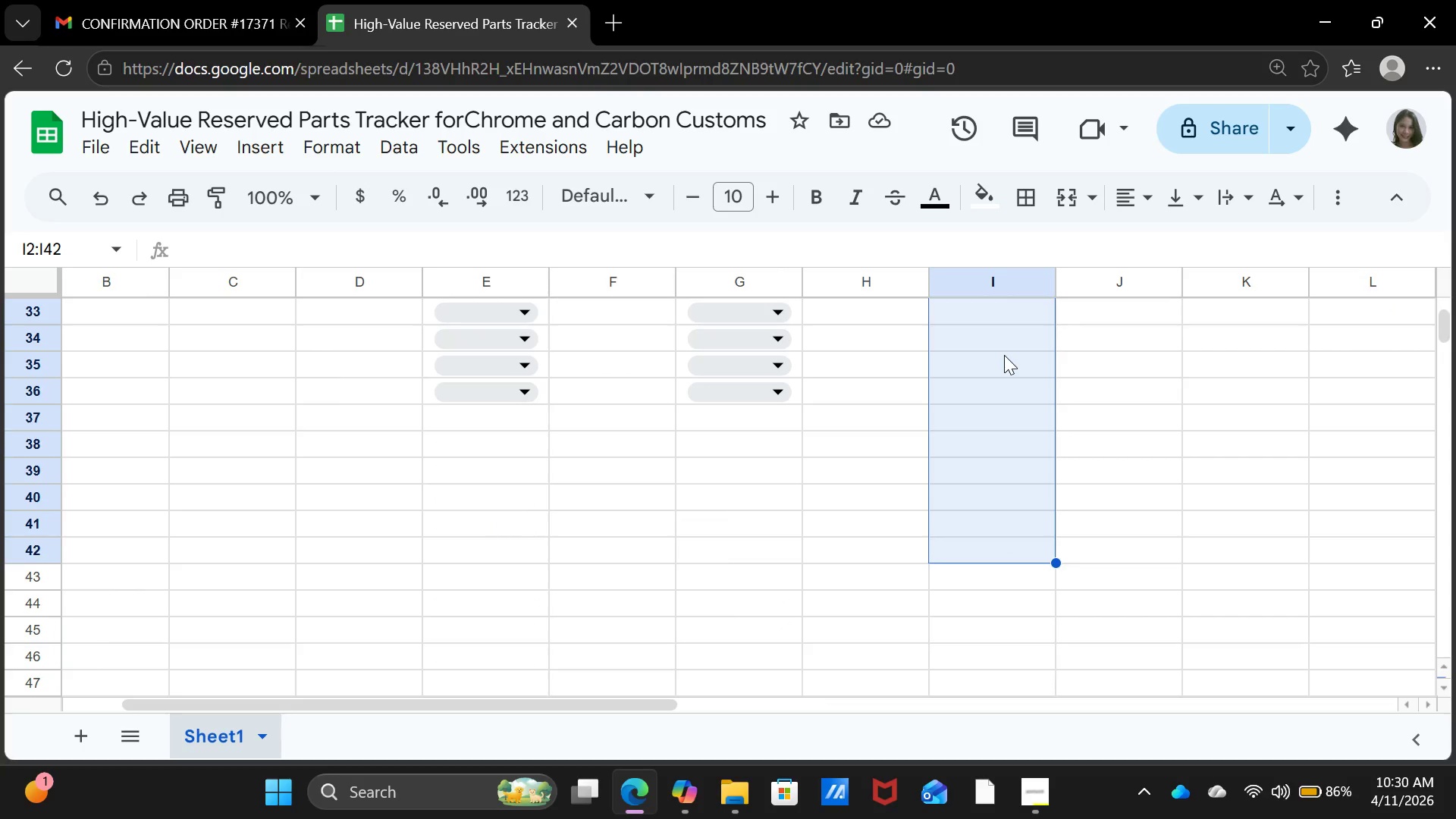 
key(Shift+ArrowUp)
 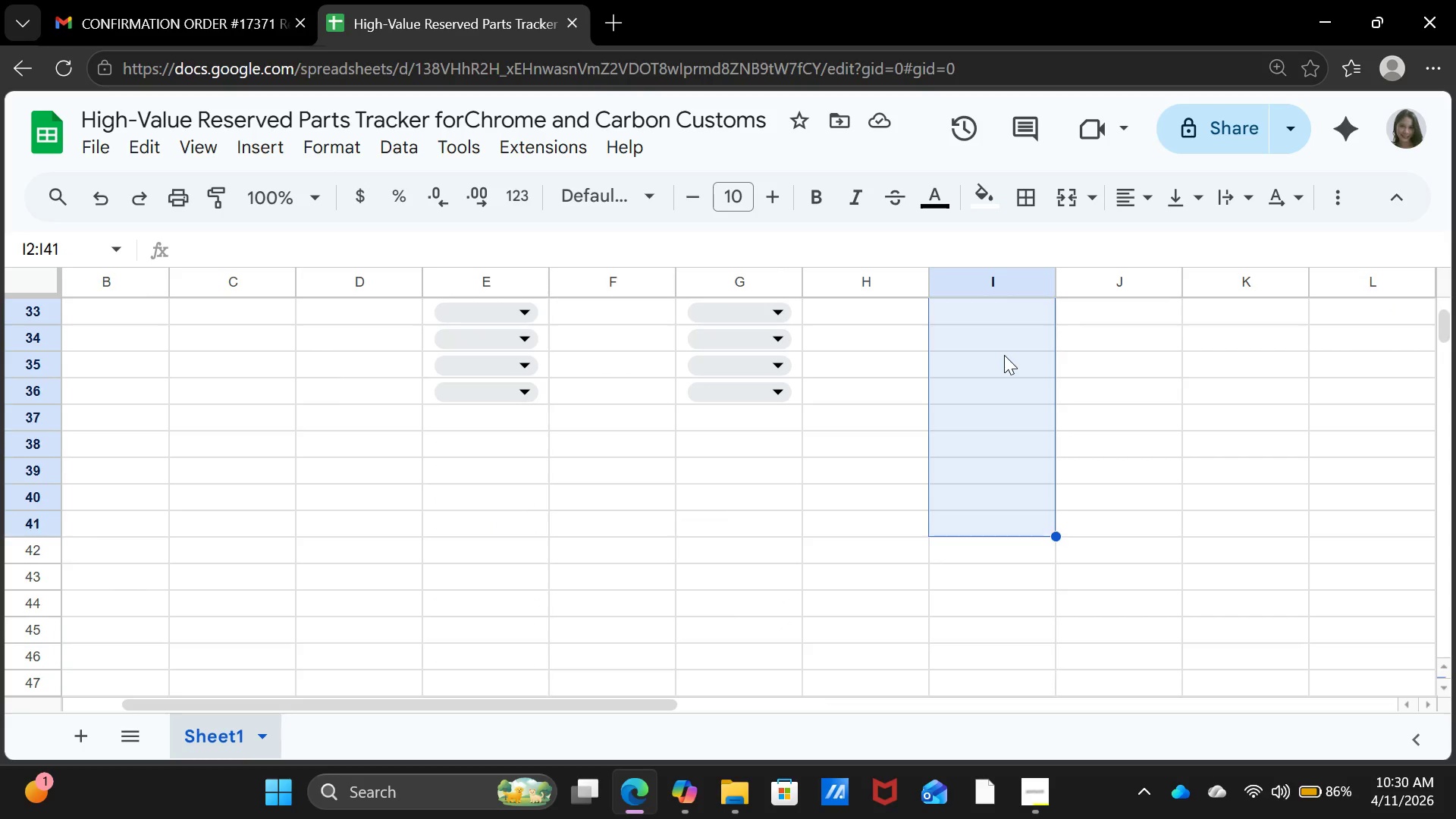 
key(Shift+ArrowUp)
 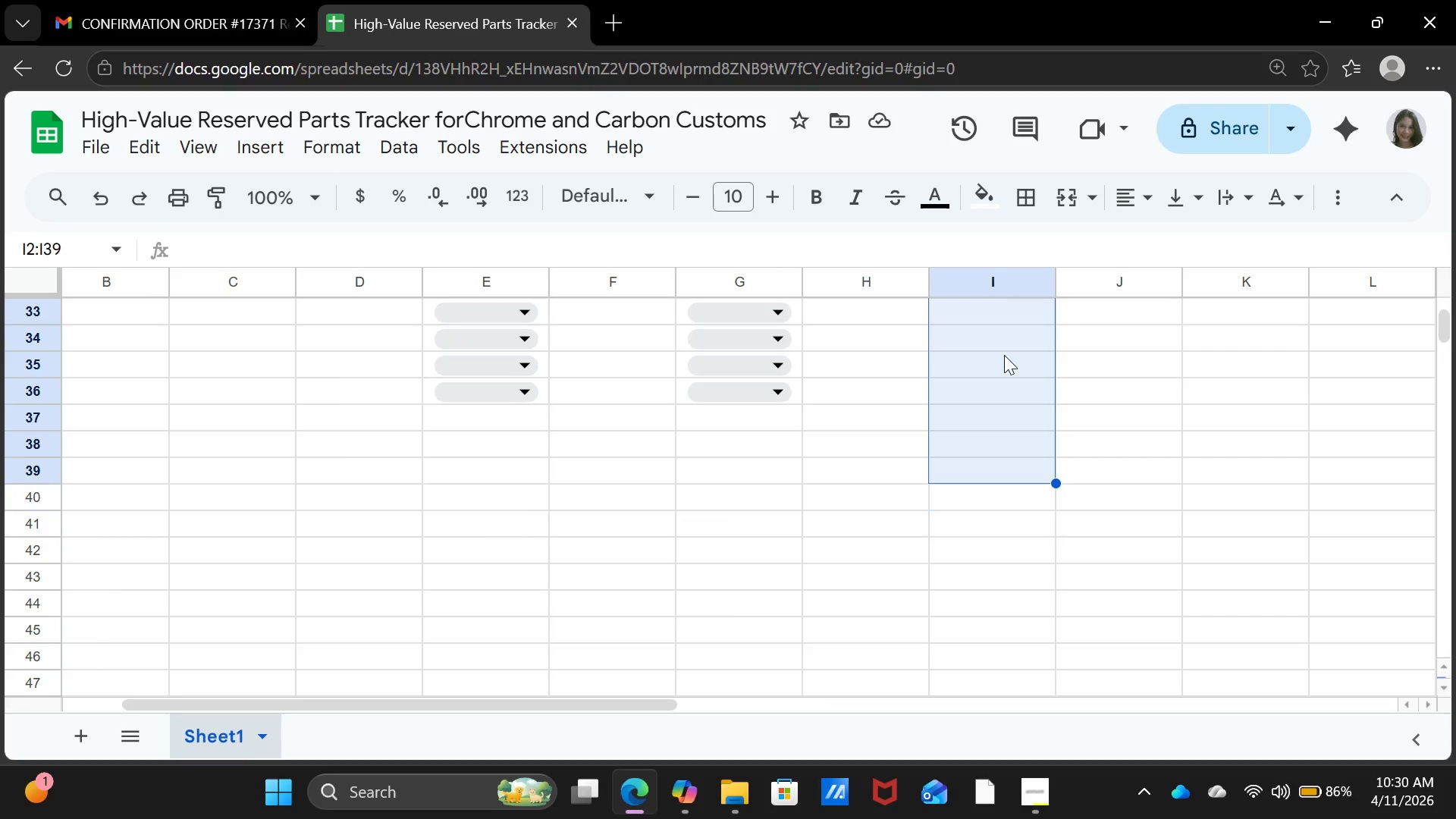 
key(Shift+ArrowUp)
 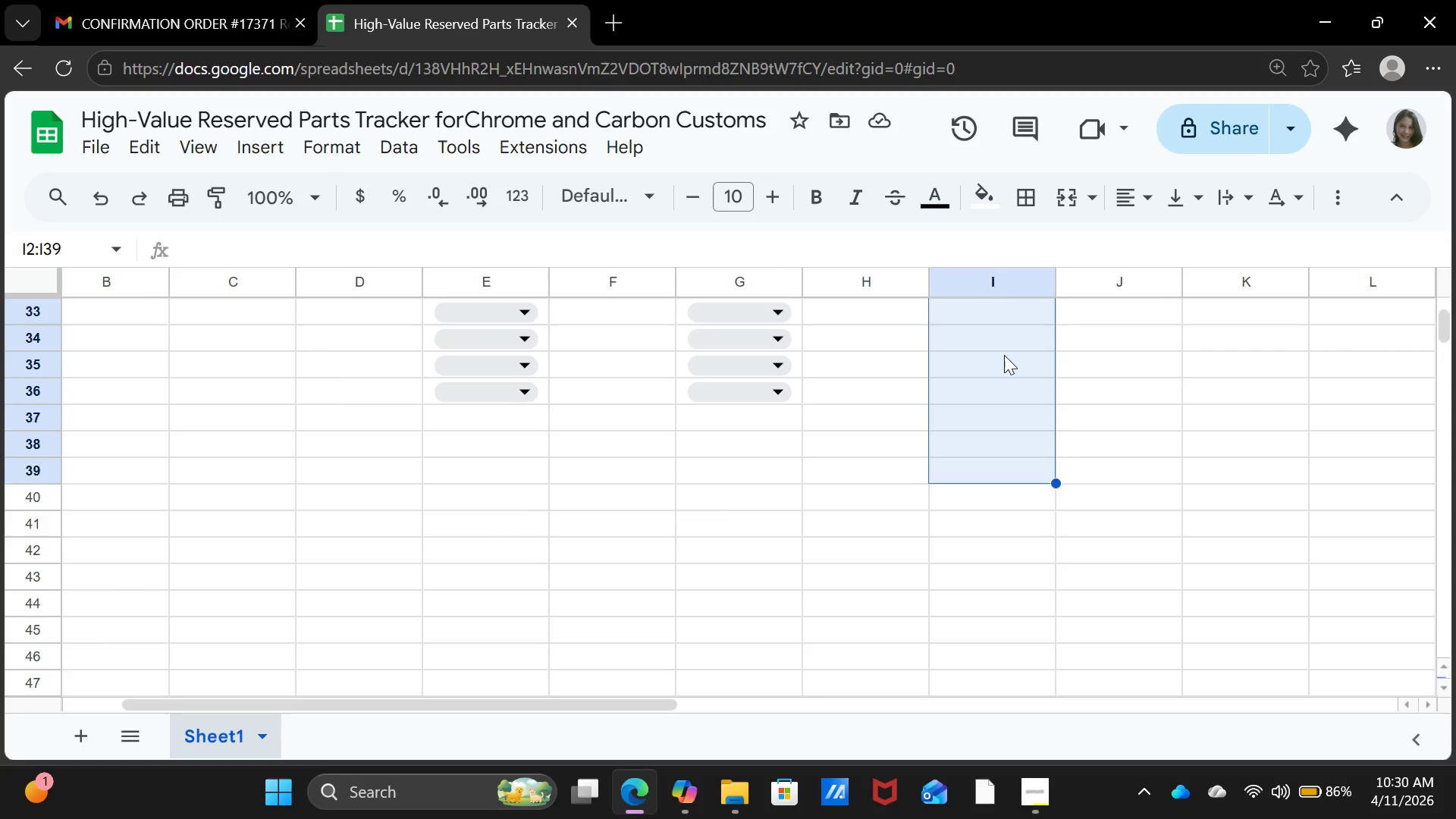 
key(Shift+ArrowUp)
 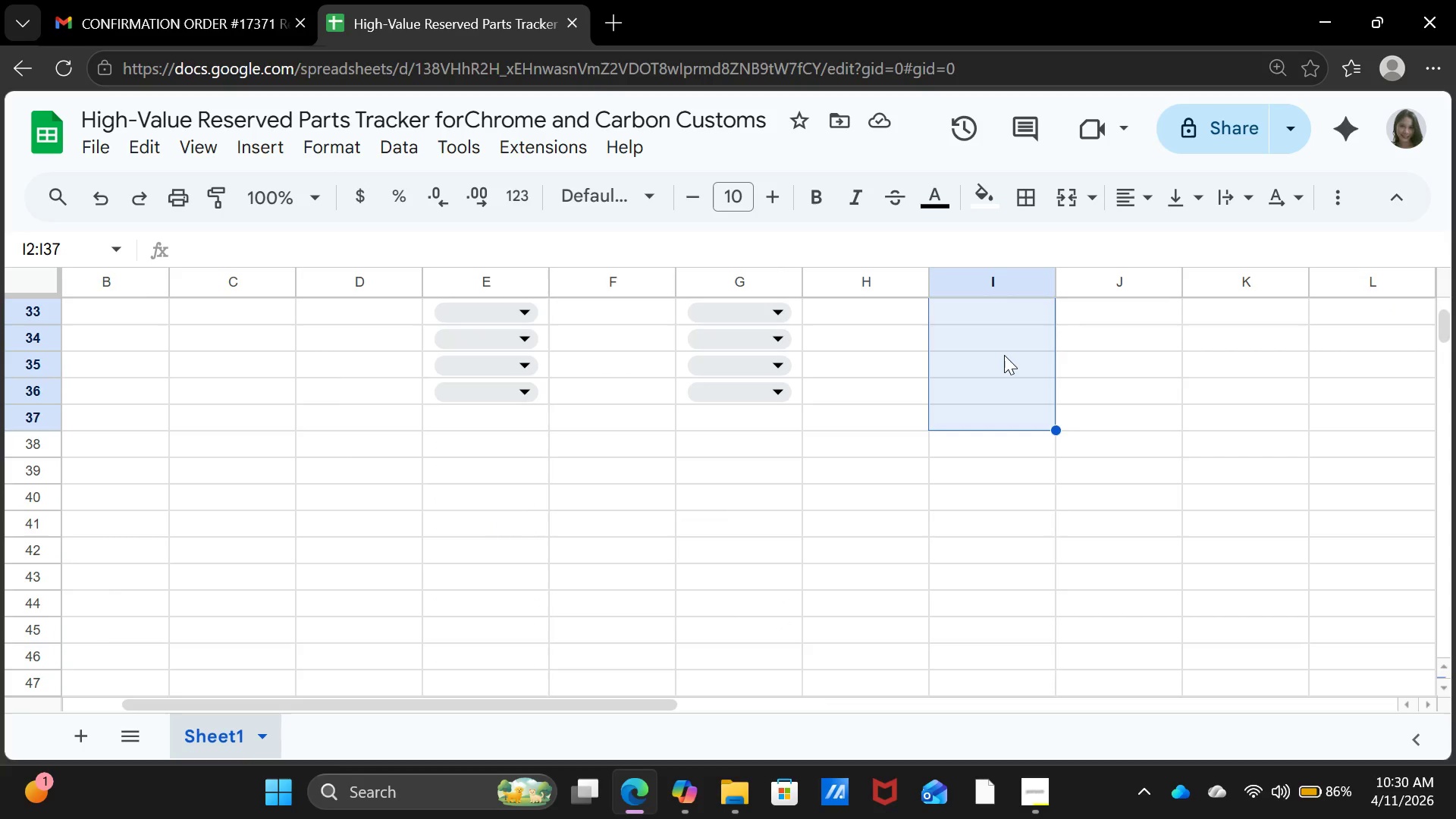 
key(Shift+ArrowUp)
 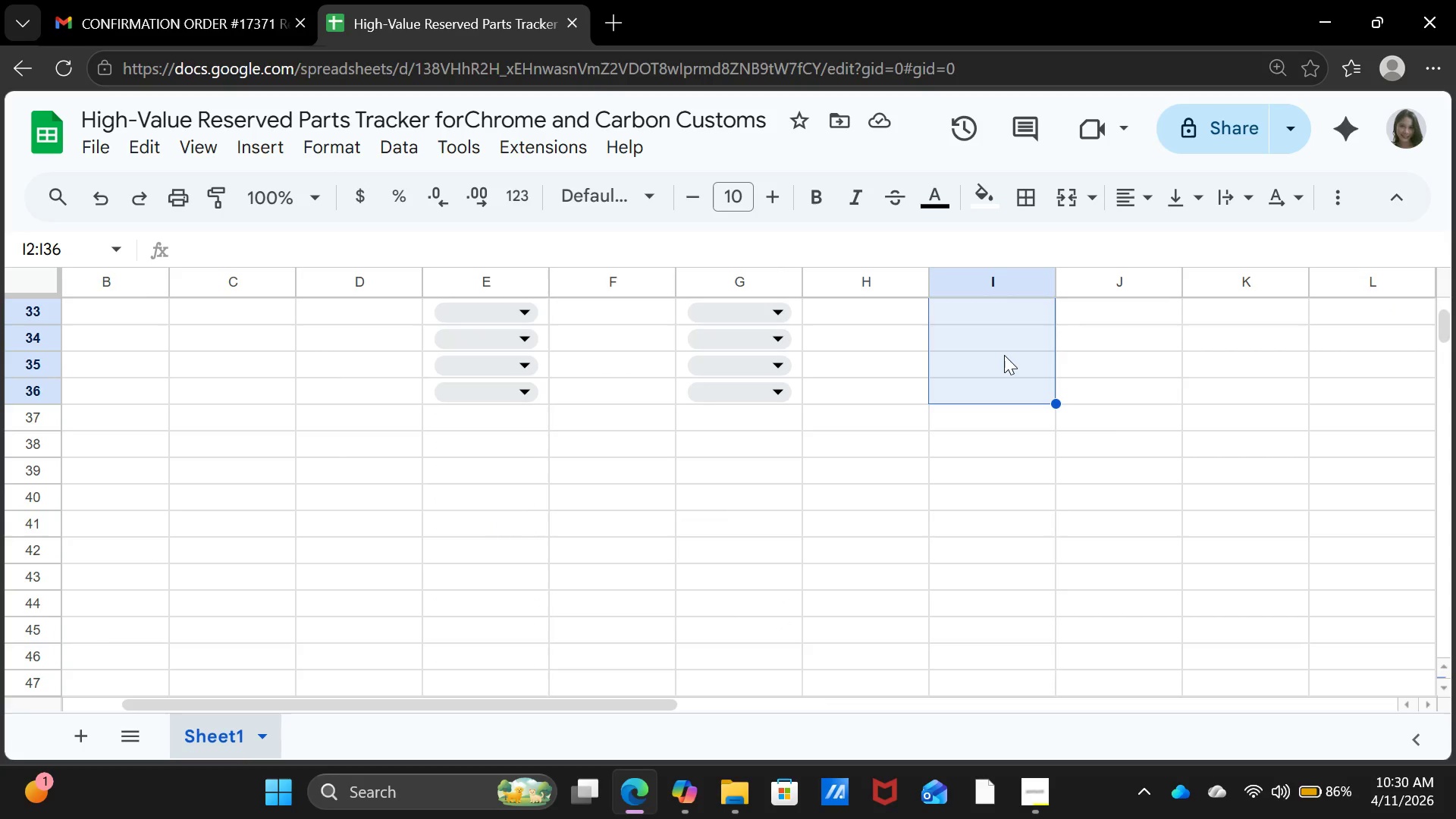 
key(Shift+ArrowUp)
 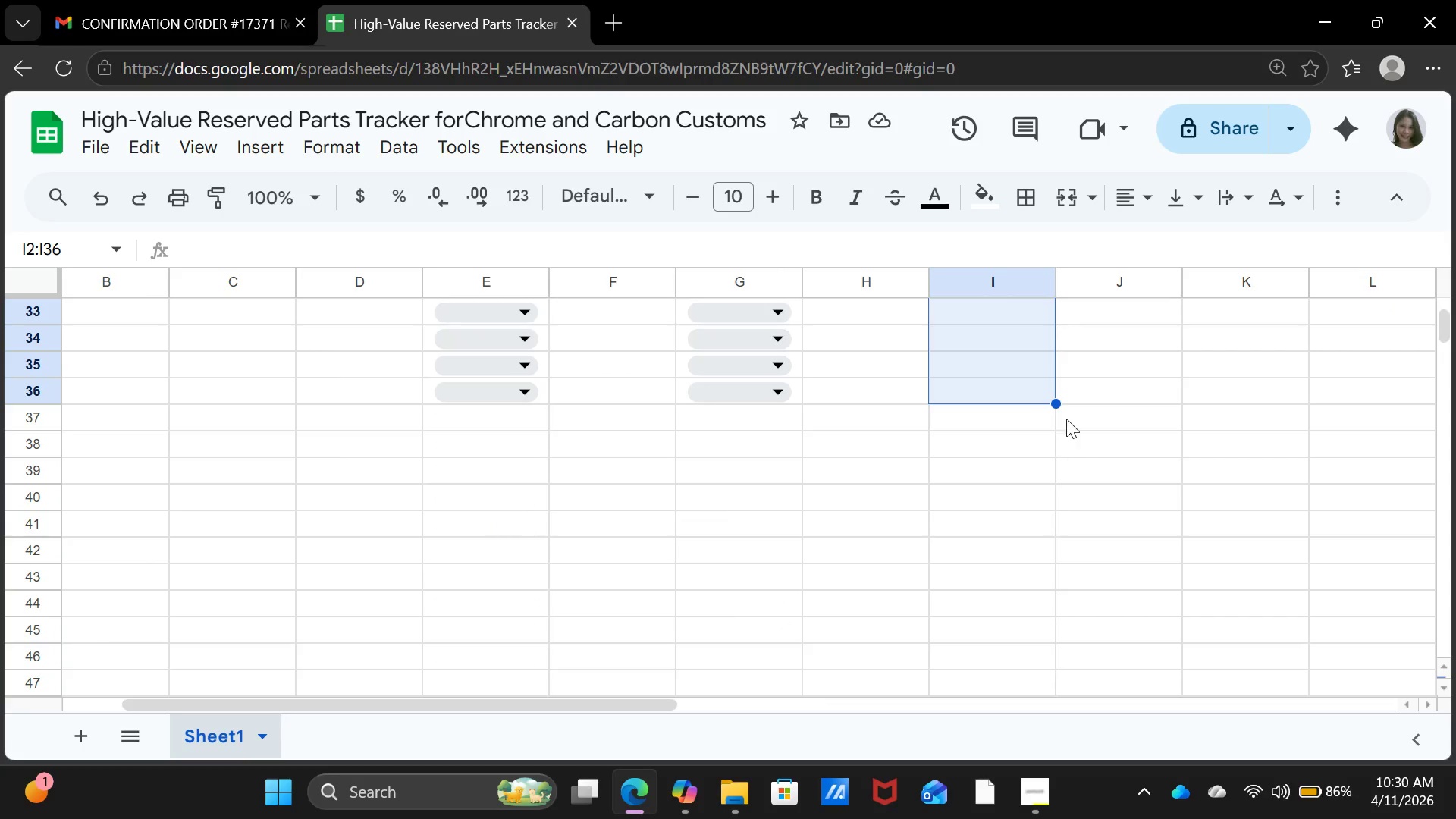 
right_click([979, 353])
 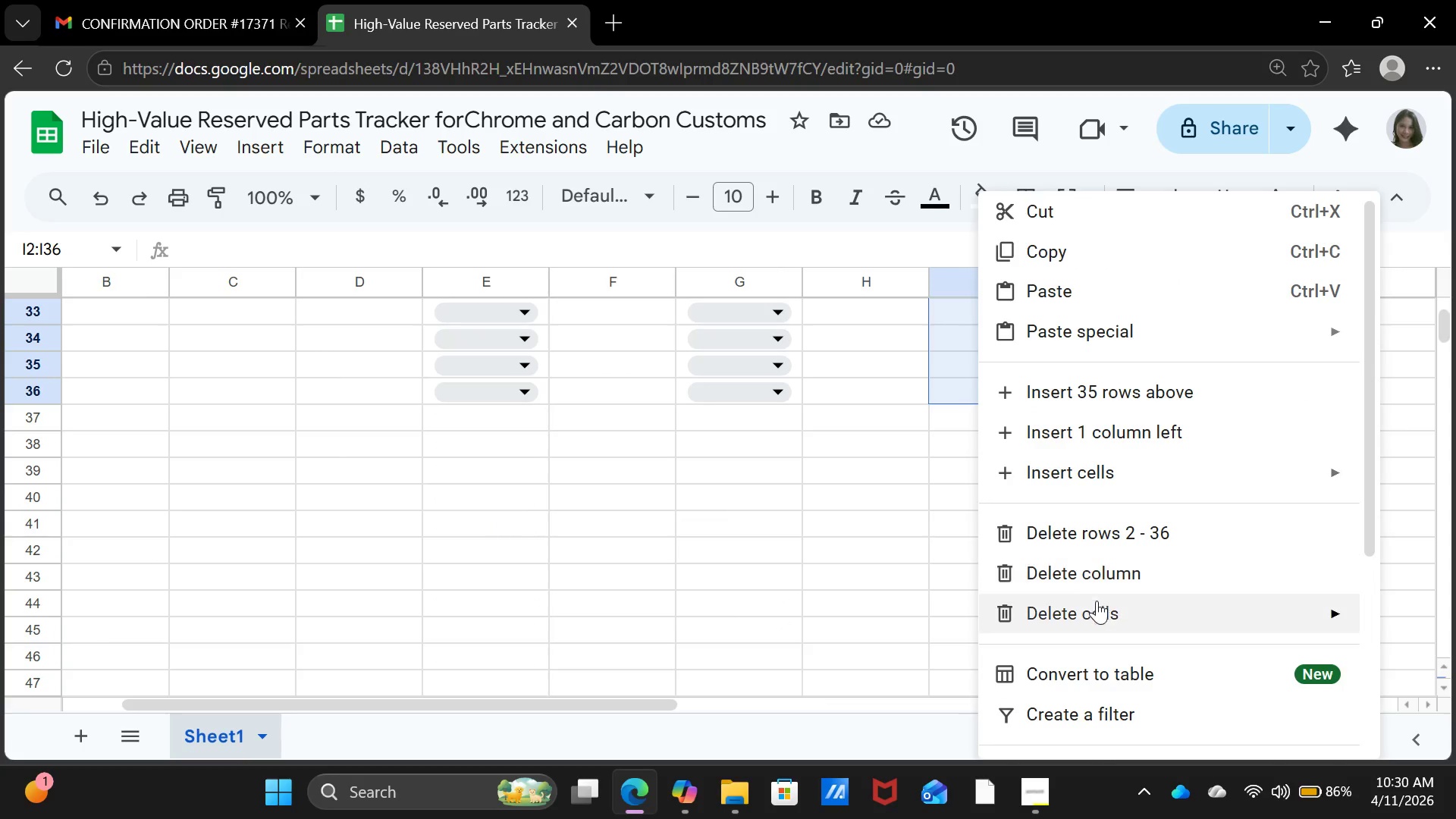 
scroll: coordinate [1119, 646], scroll_direction: down, amount: 4.0
 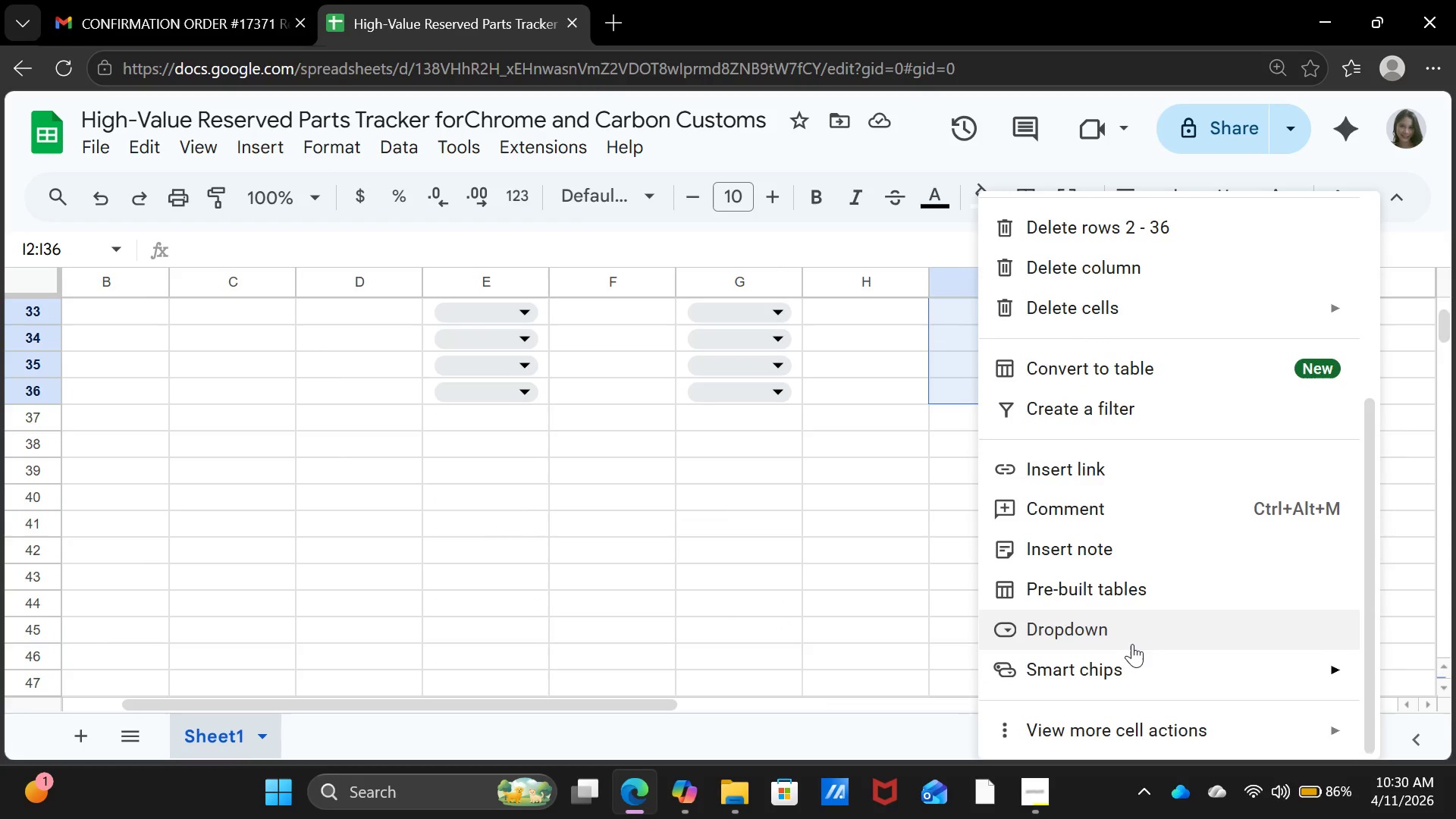 
left_click([1135, 632])
 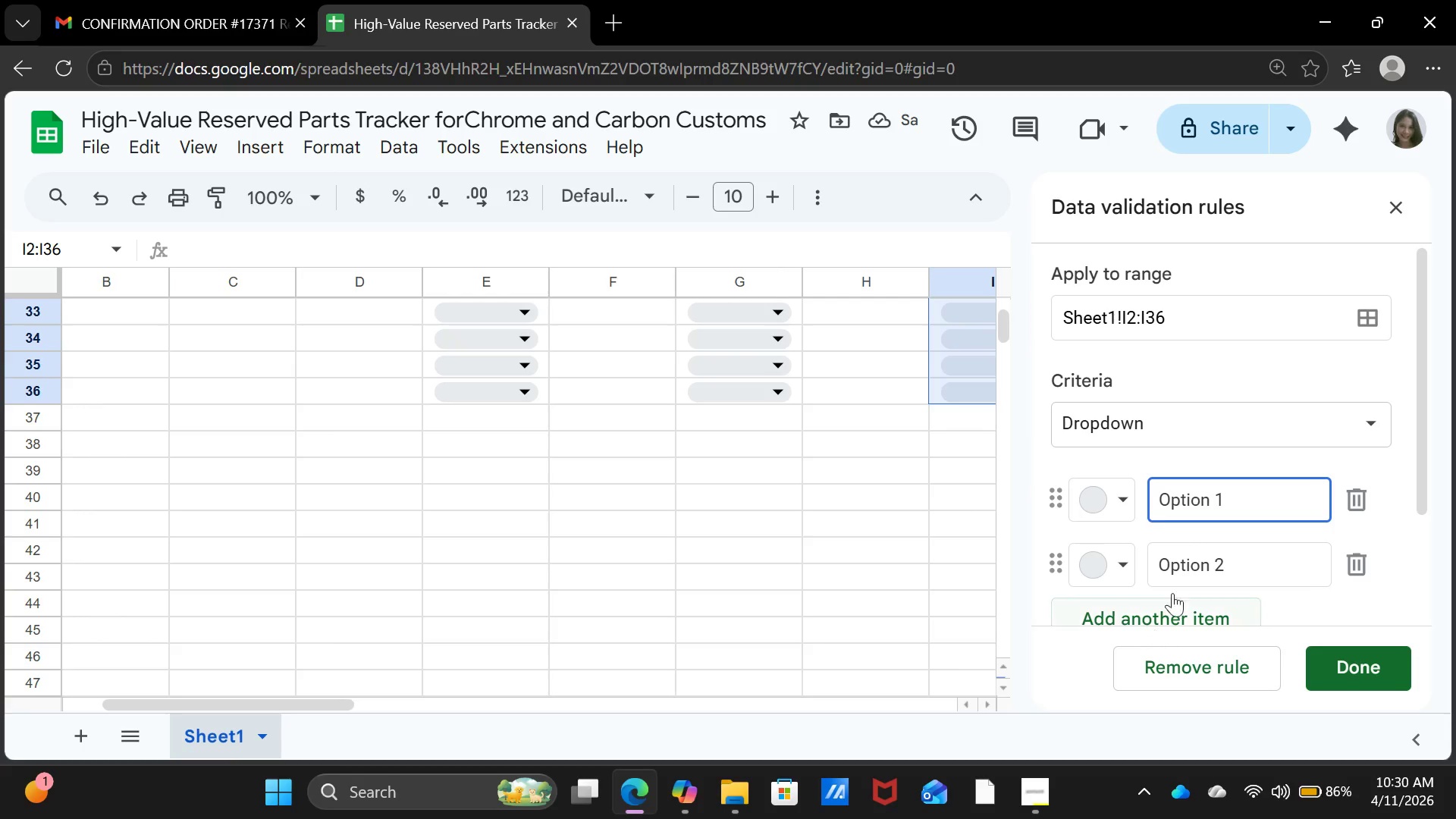 
key(Backspace)
key(Backspace)
key(Backspace)
key(Backspace)
key(Backspace)
key(Backspace)
key(Backspace)
key(Backspace)
key(Backspace)
key(Backspace)
key(Backspace)
key(Backspace)
type(Ordered)
 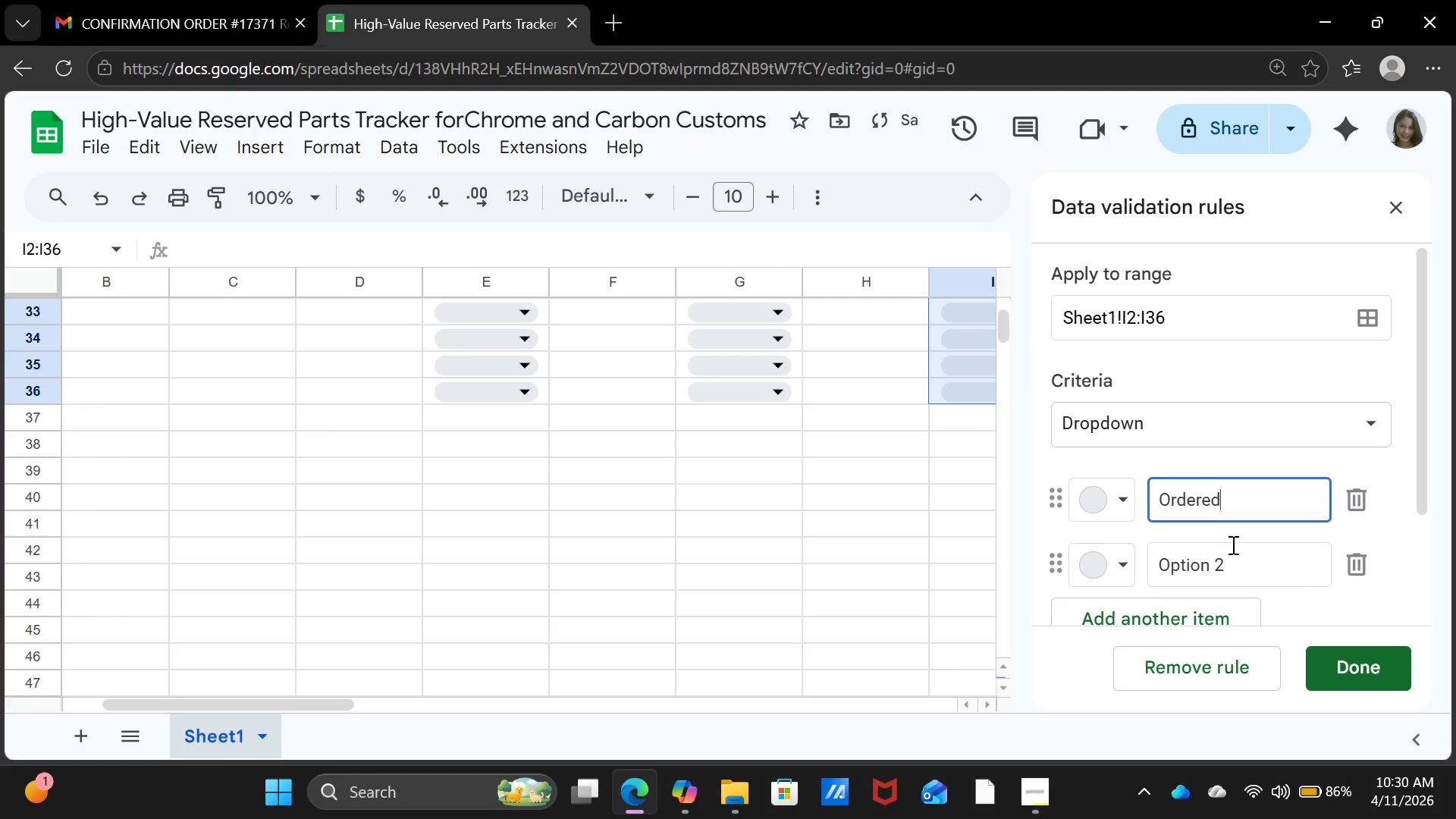 
left_click([1232, 544])
 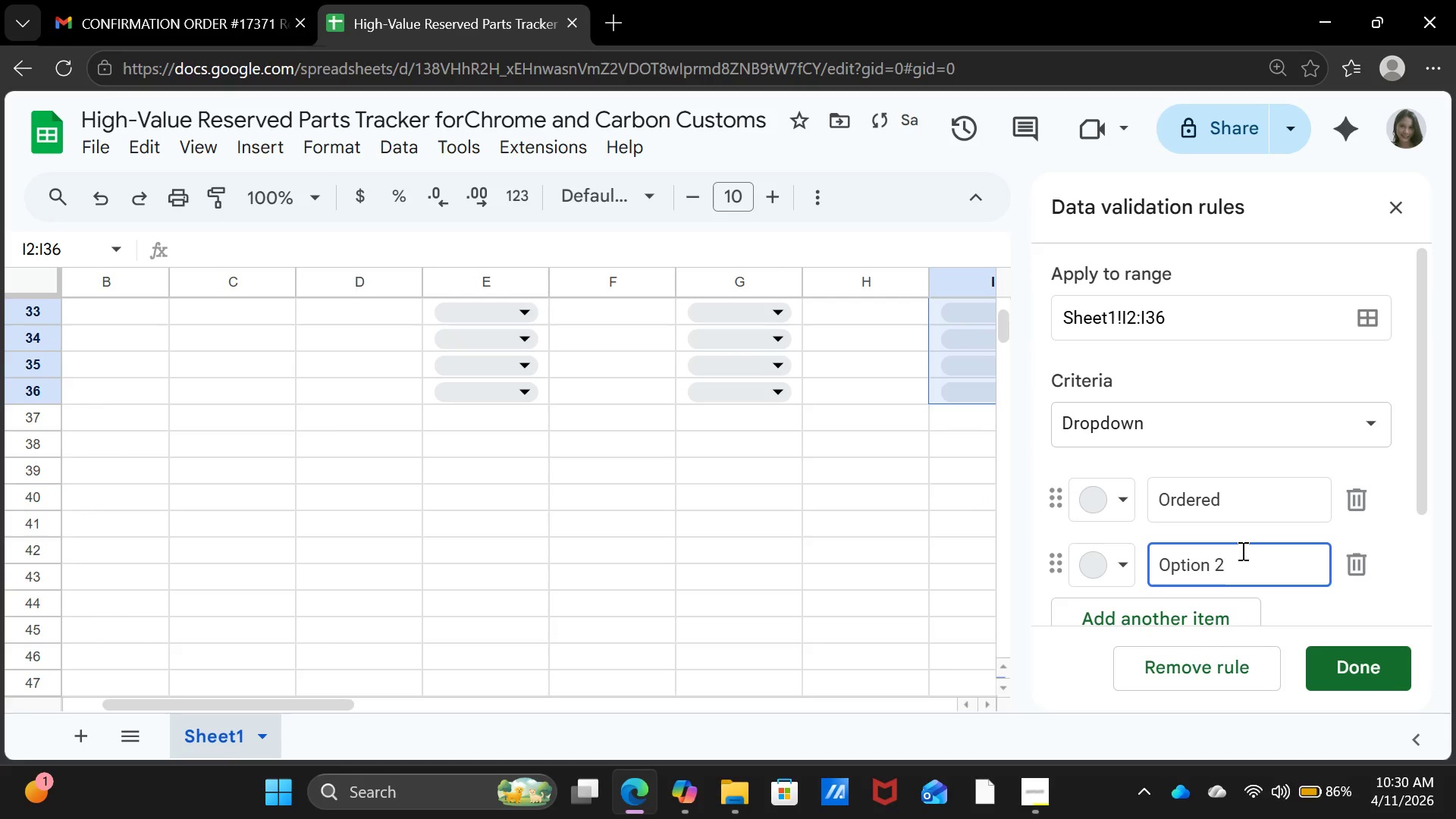 
key(Backspace)
 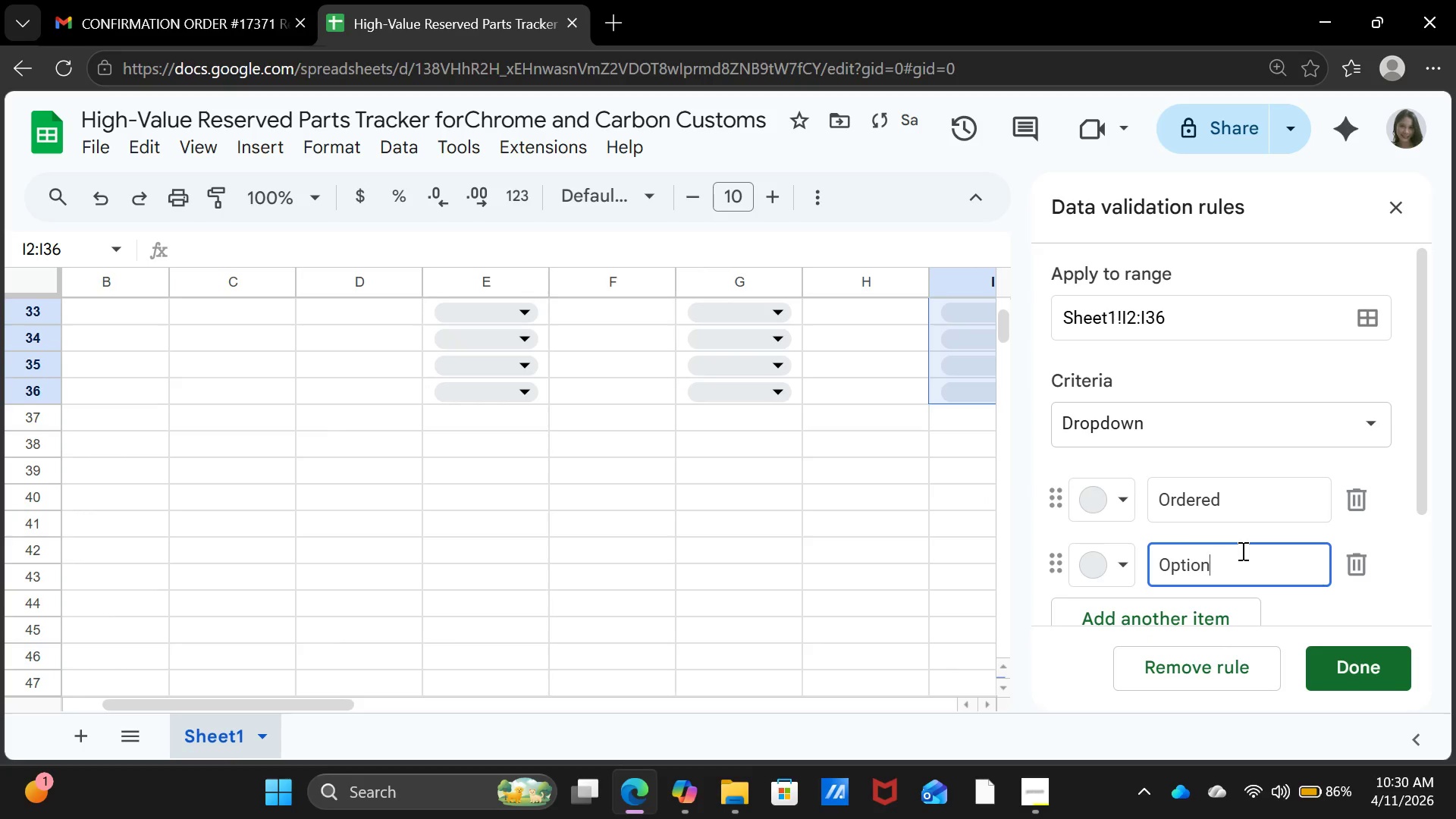 
key(Backspace)
 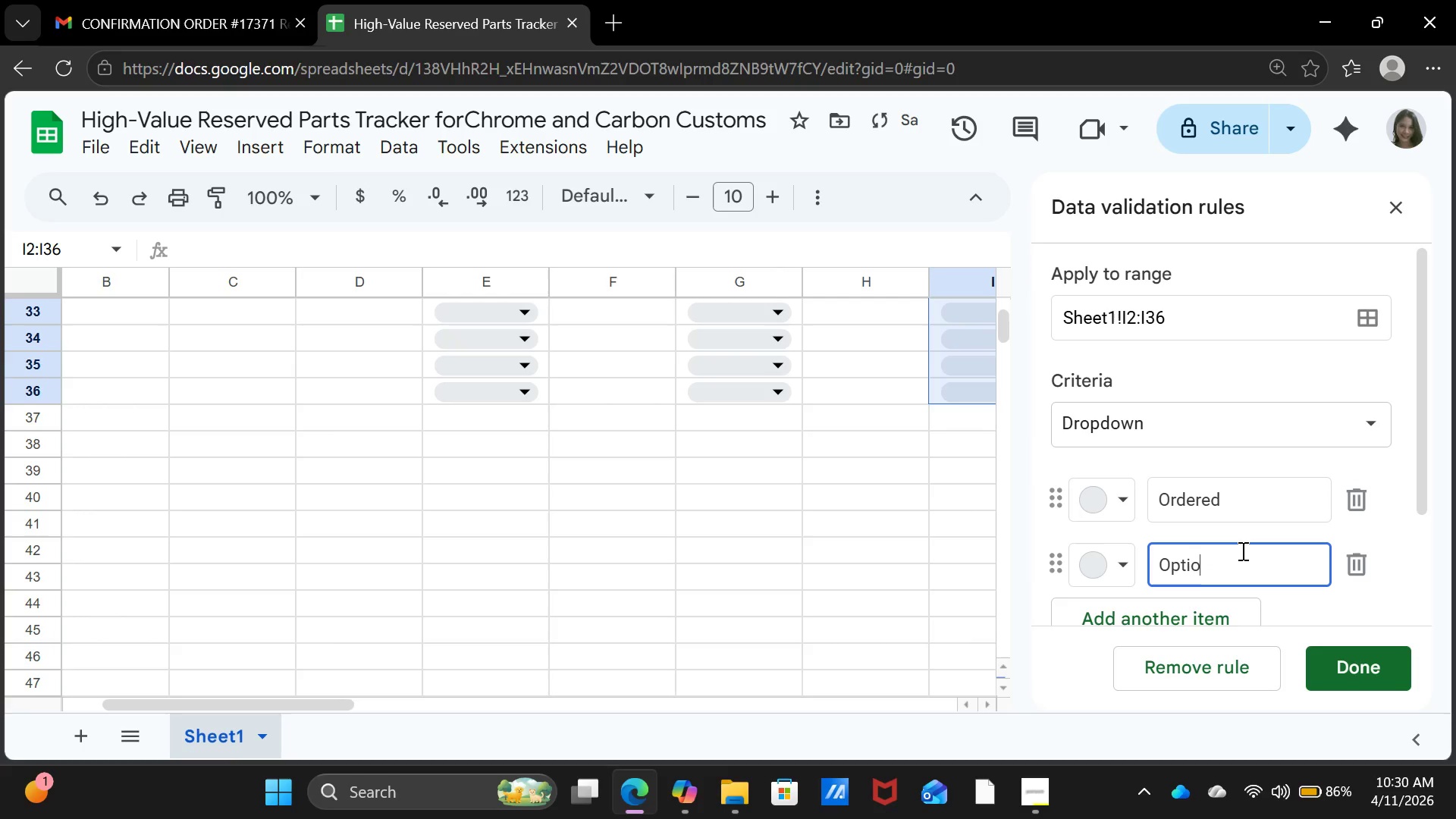 
key(Backspace)
 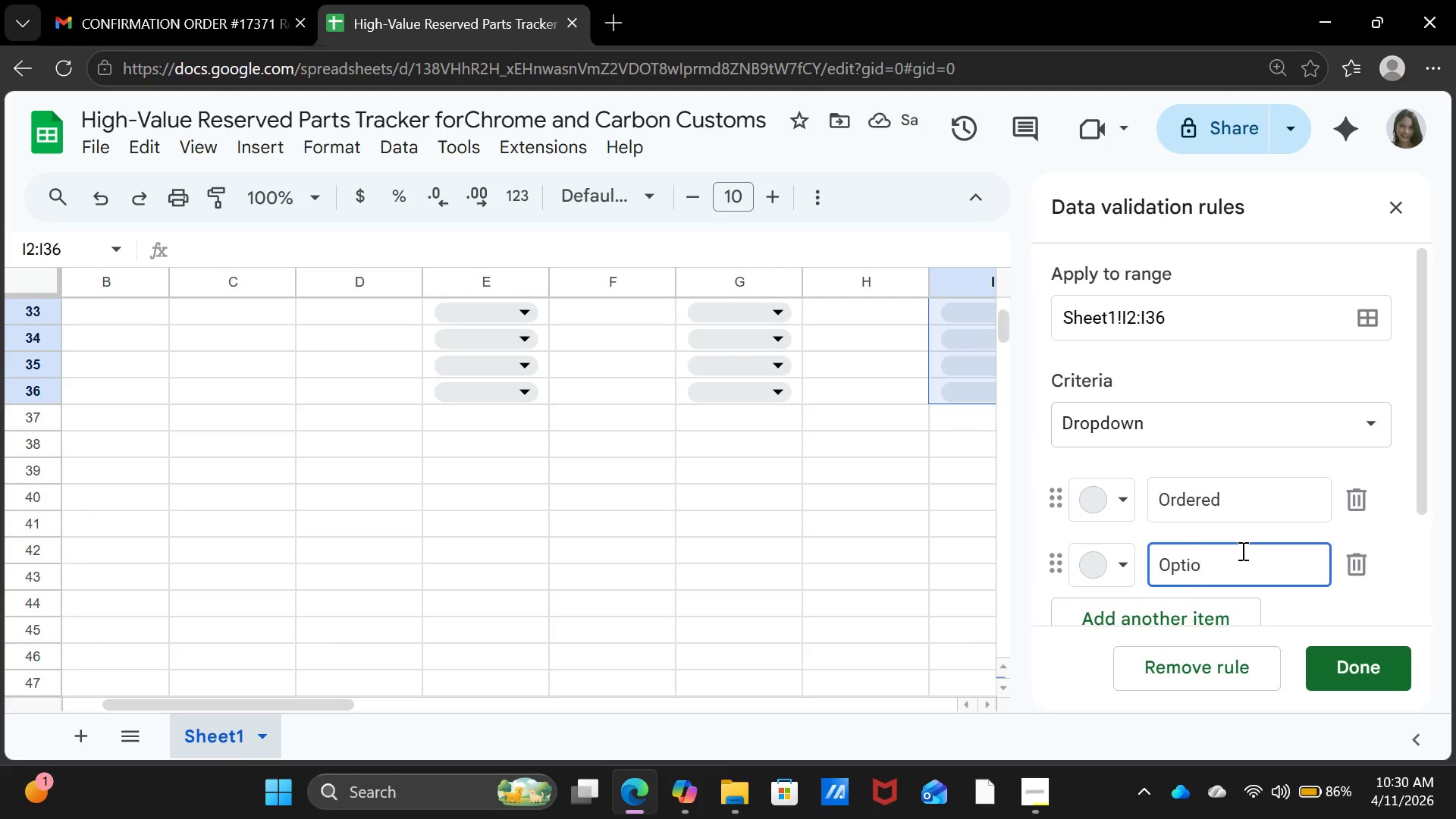 
key(Backspace)
 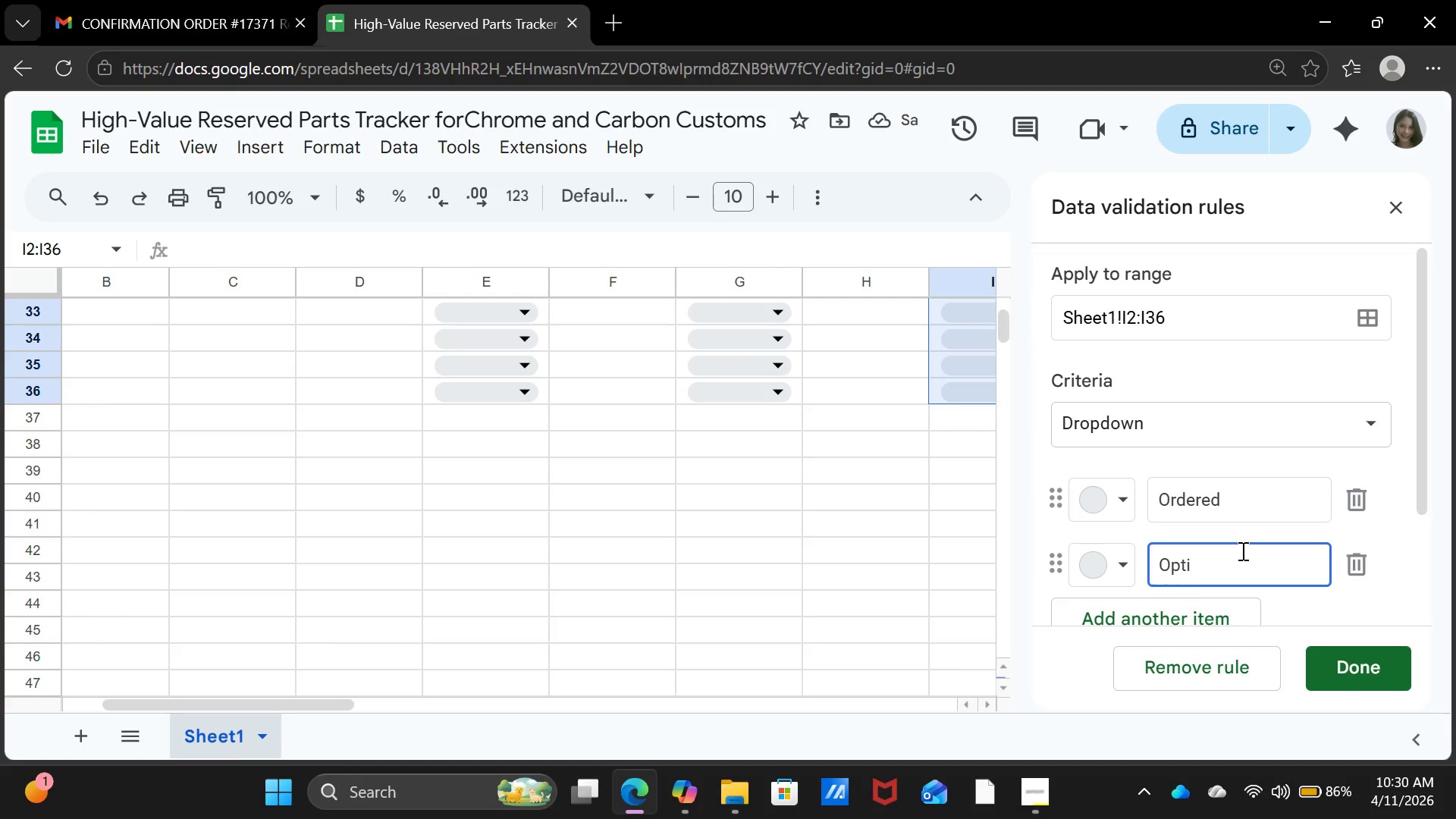 
key(Backspace)
 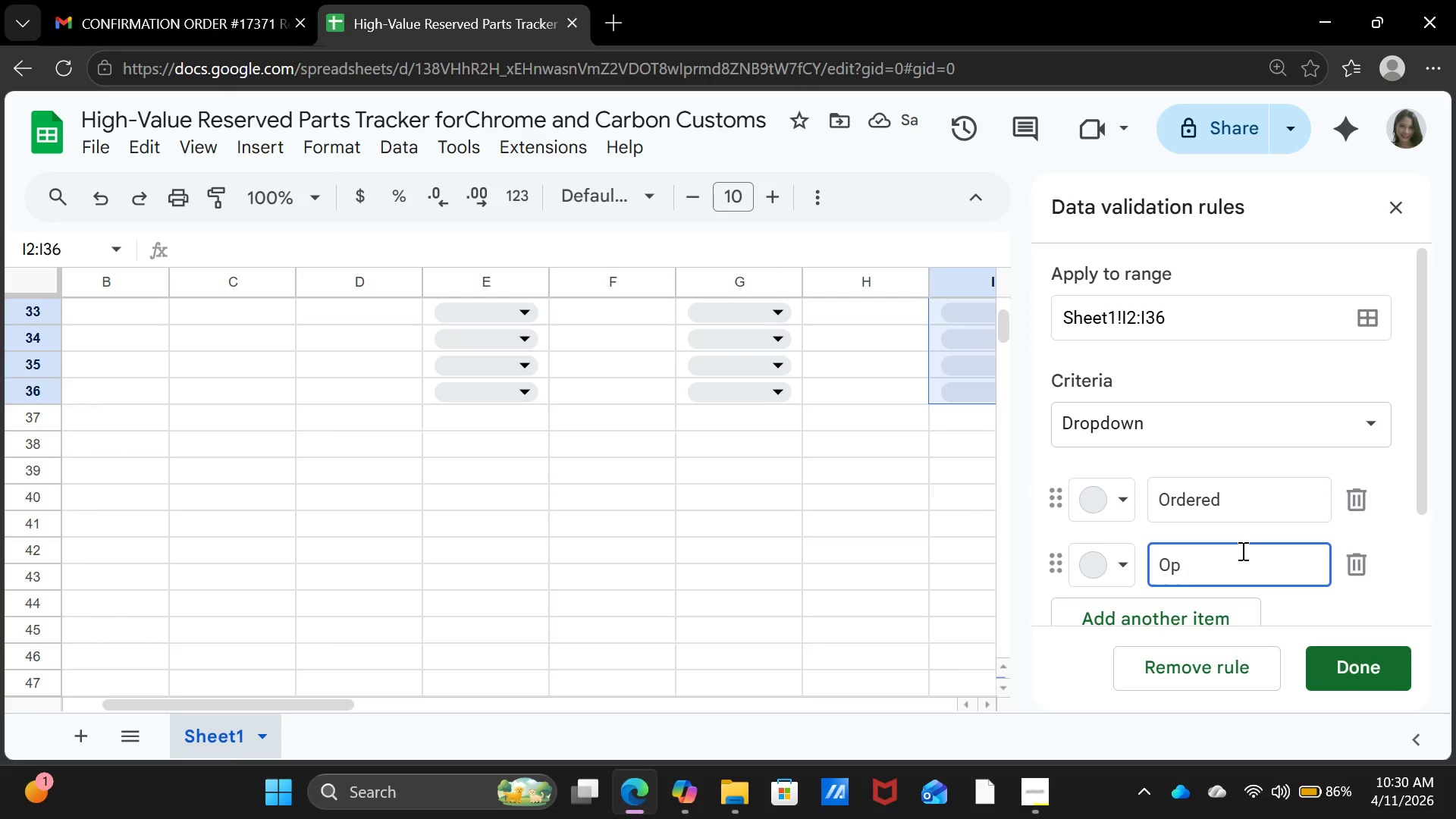 
key(Backspace)
 